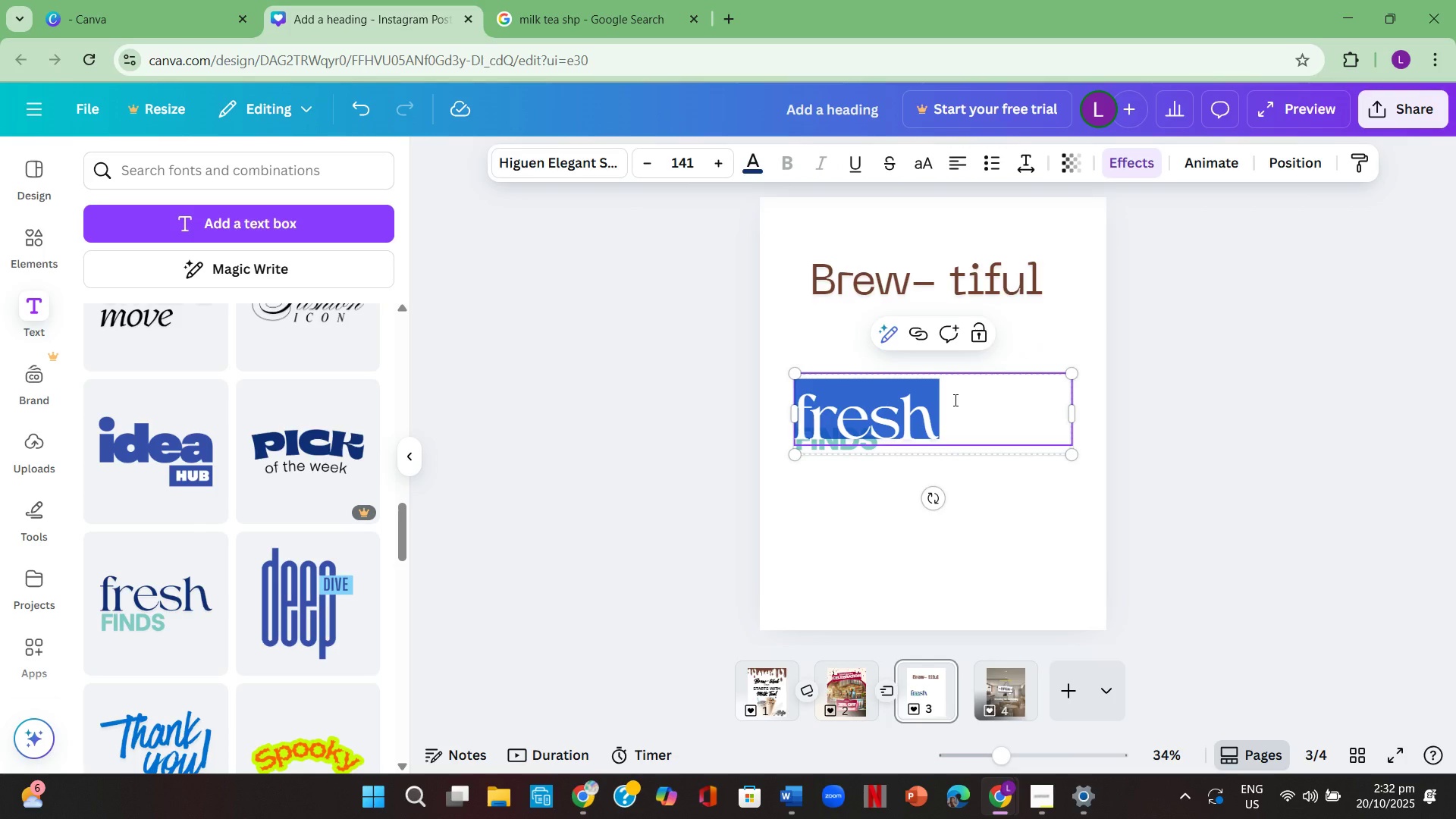 
key(Backspace)
type(Caffe)
 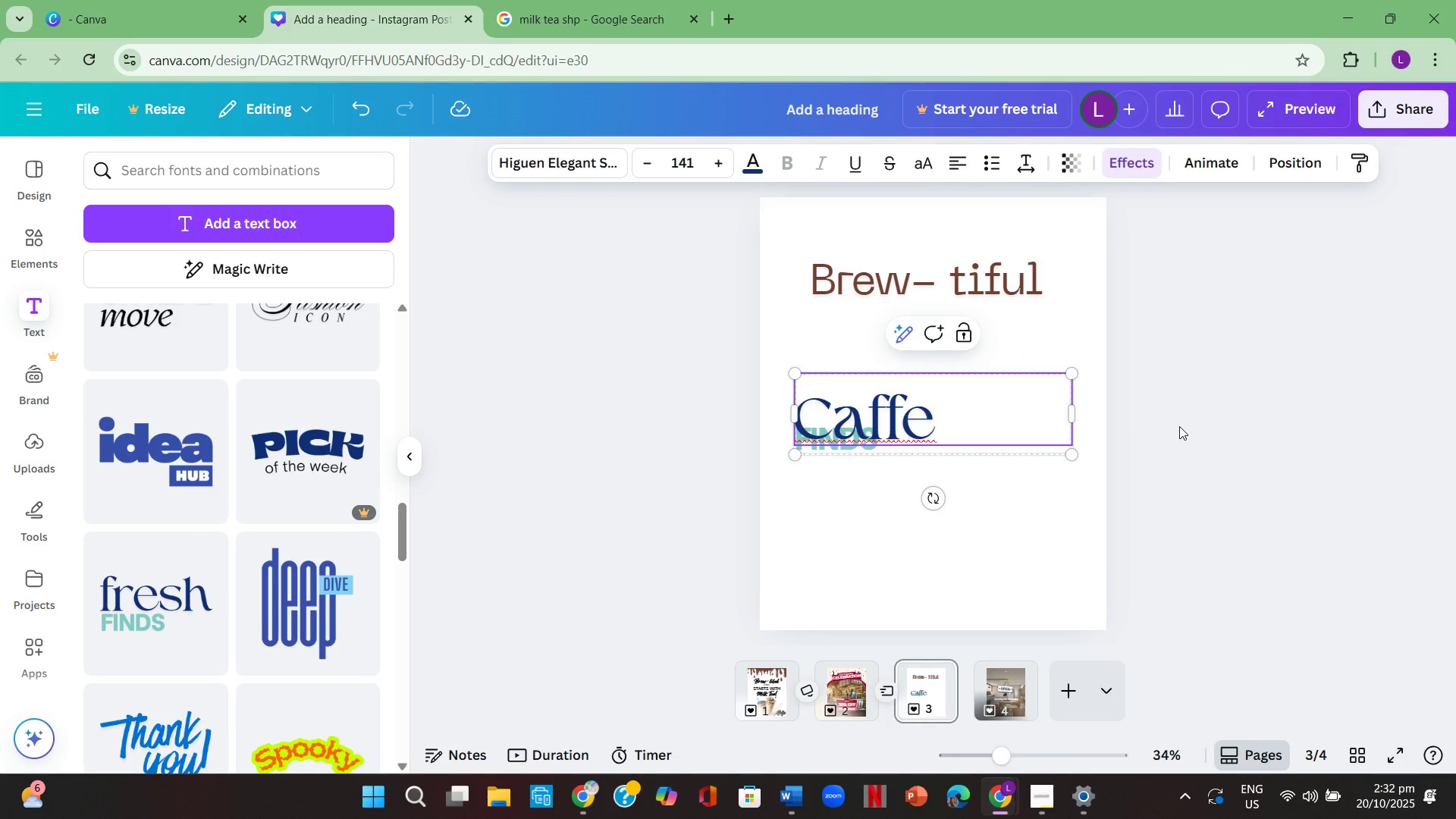 
left_click([924, 395])
 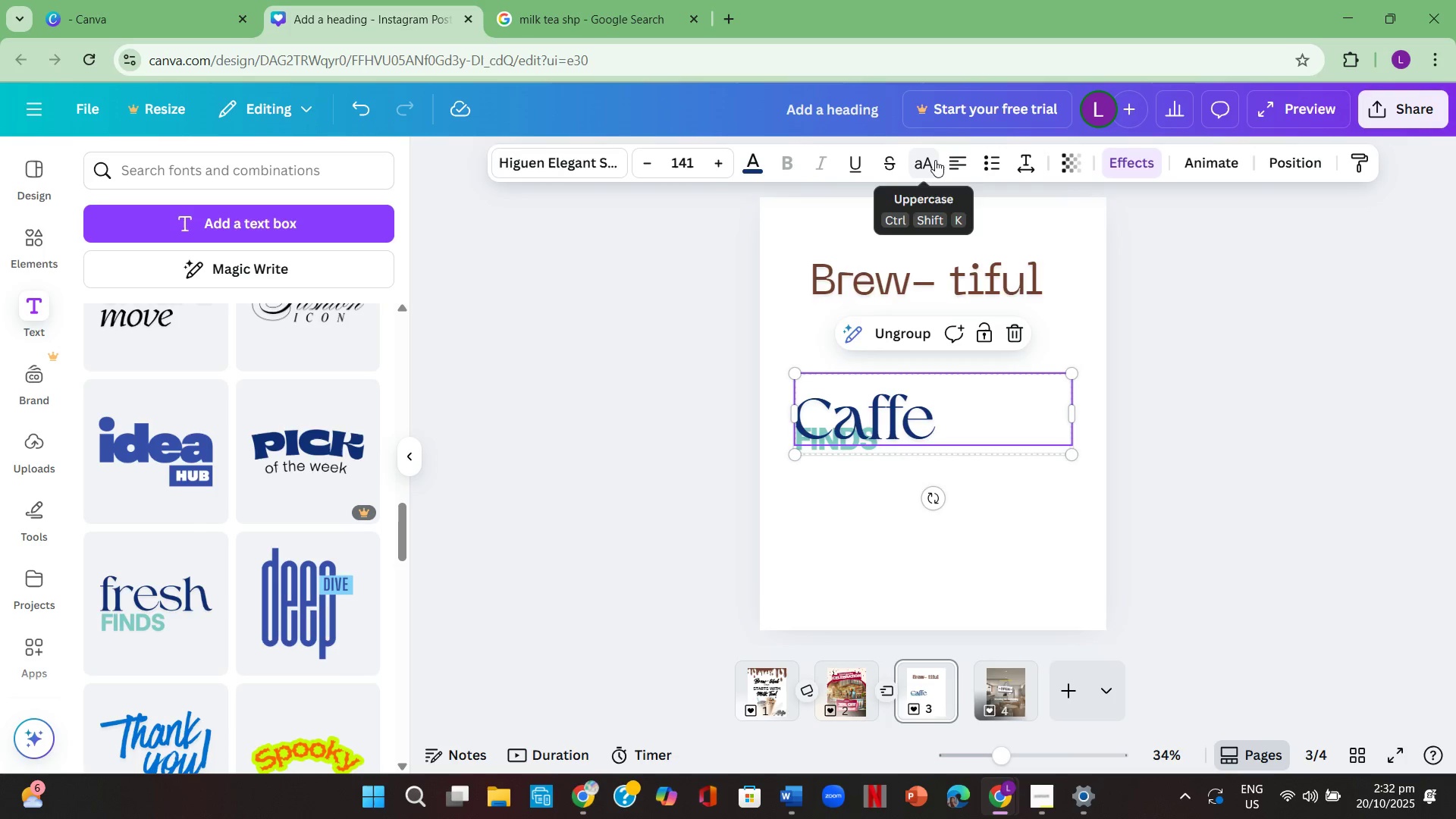 
left_click([956, 162])
 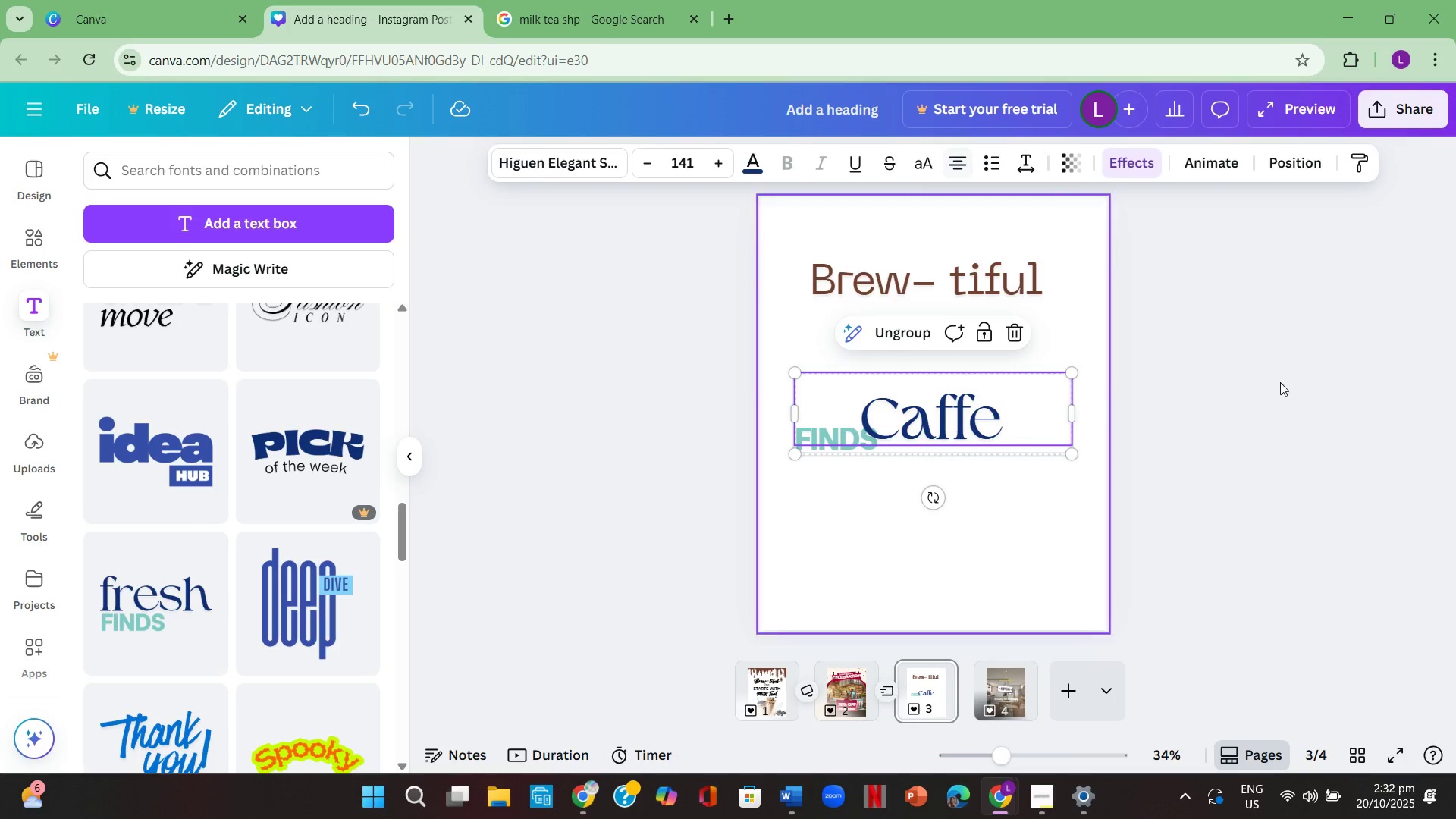 
left_click([1414, 449])
 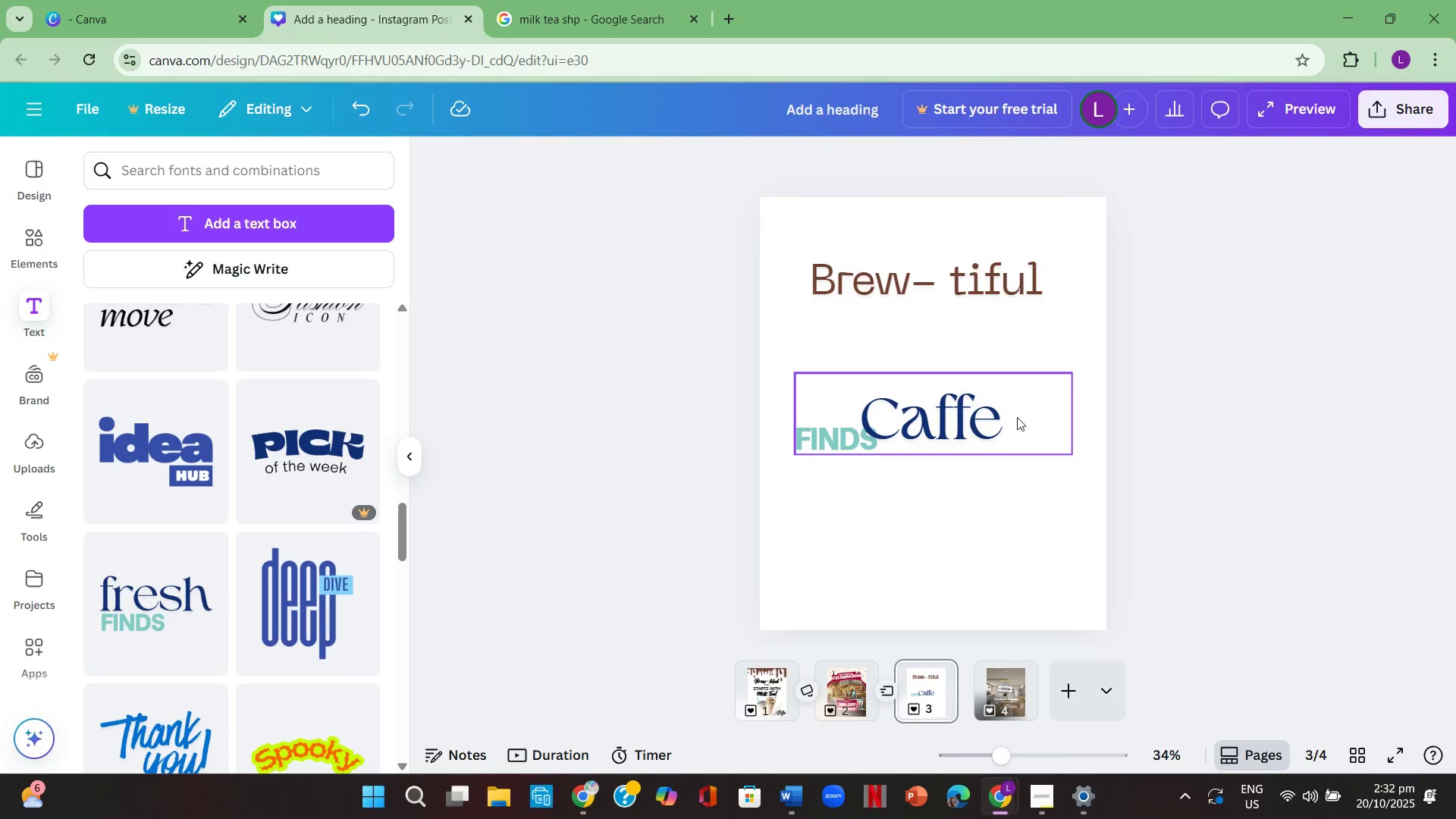 
left_click_drag(start_coordinate=[974, 421], to_coordinate=[975, 340])
 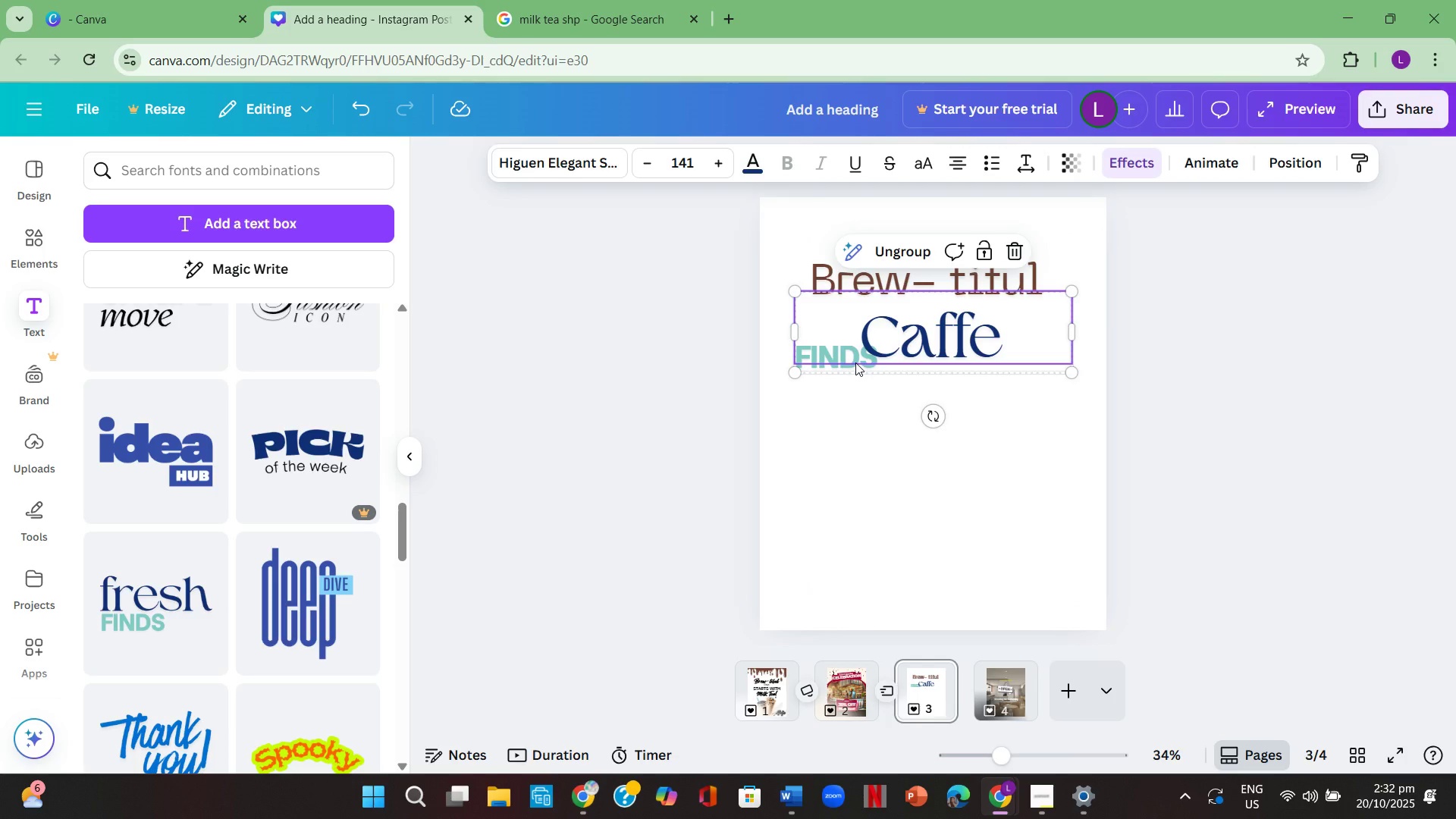 
left_click([855, 362])
 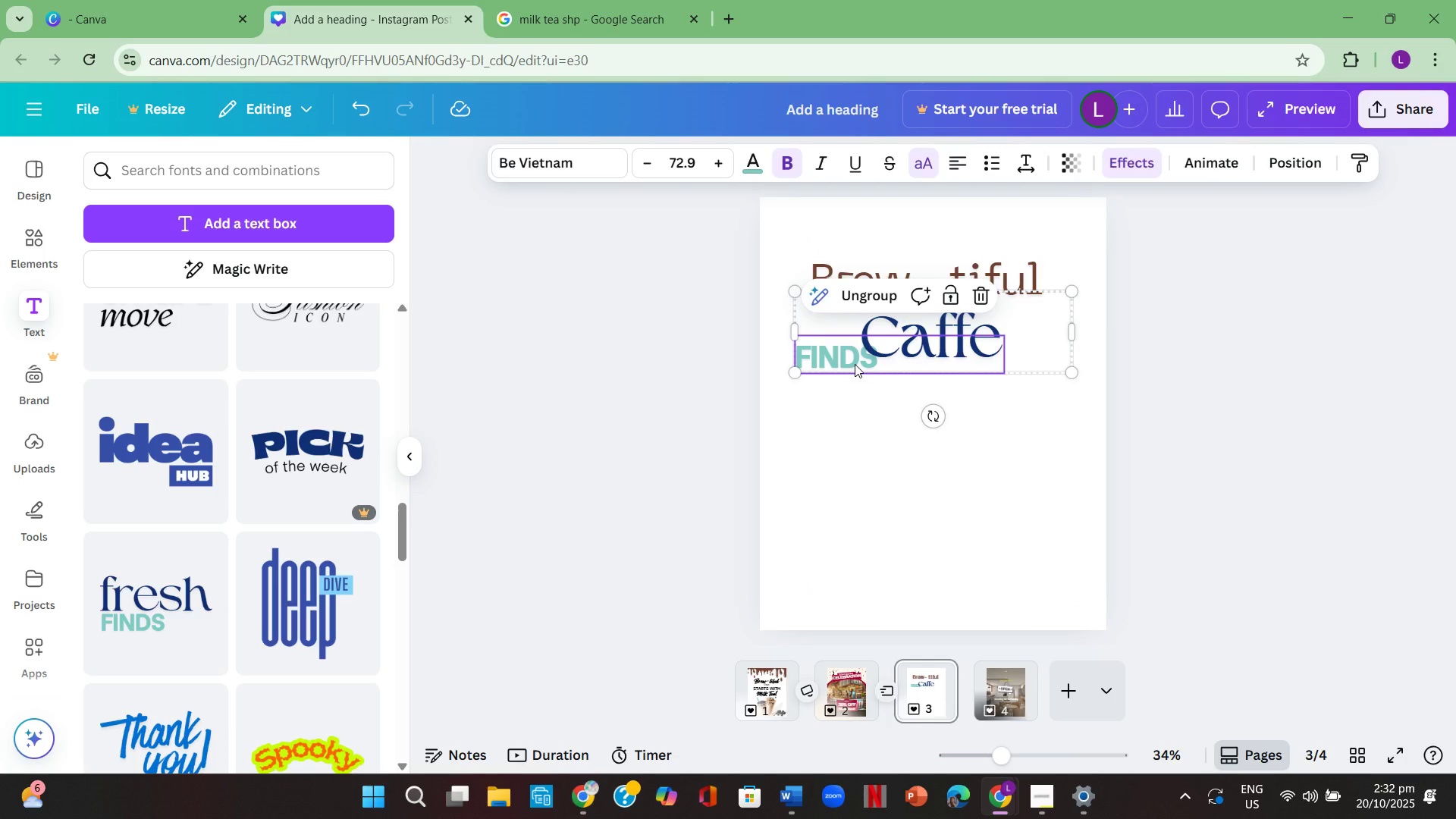 
double_click([855, 364])
 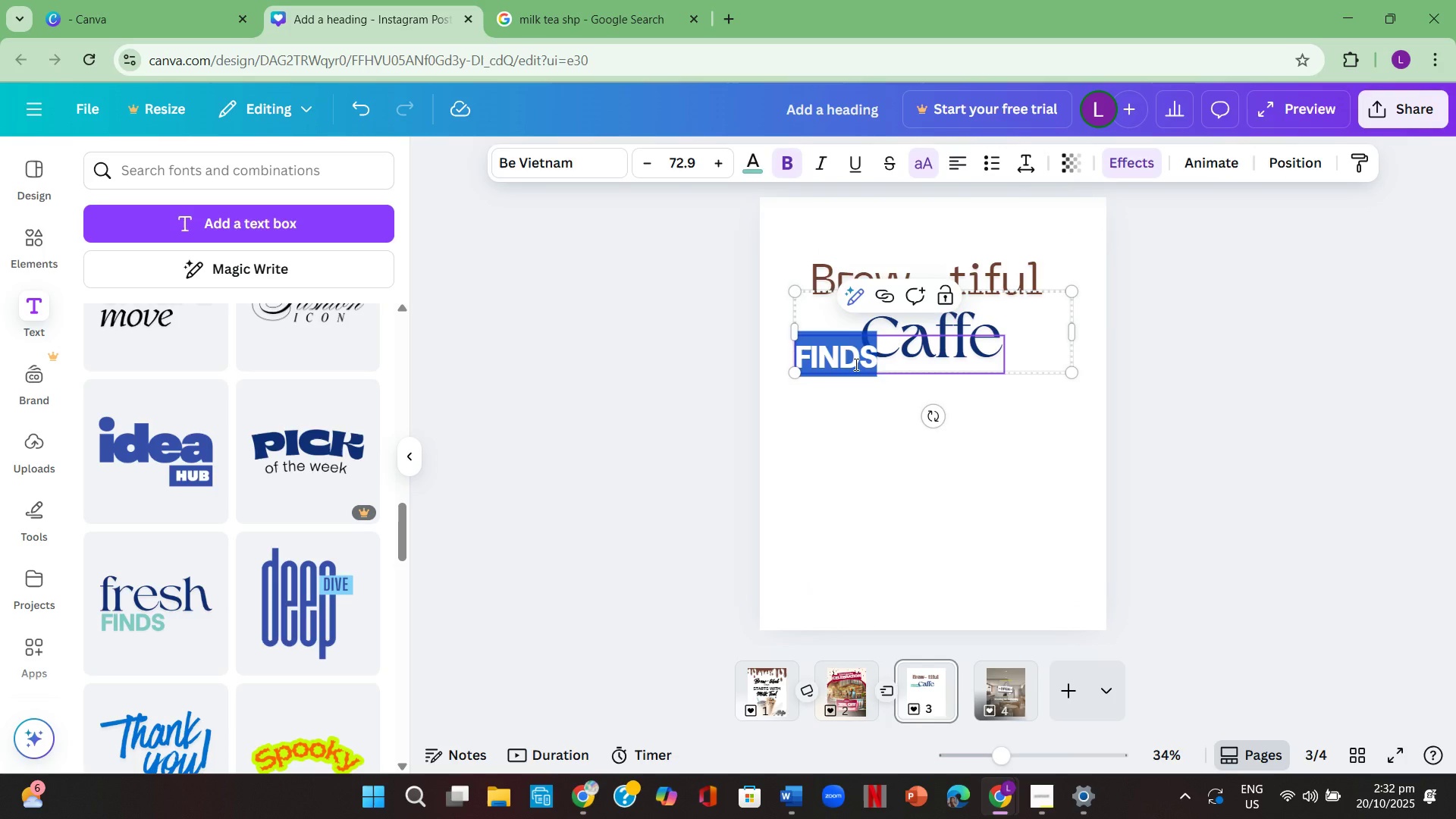 
key(Backspace)
 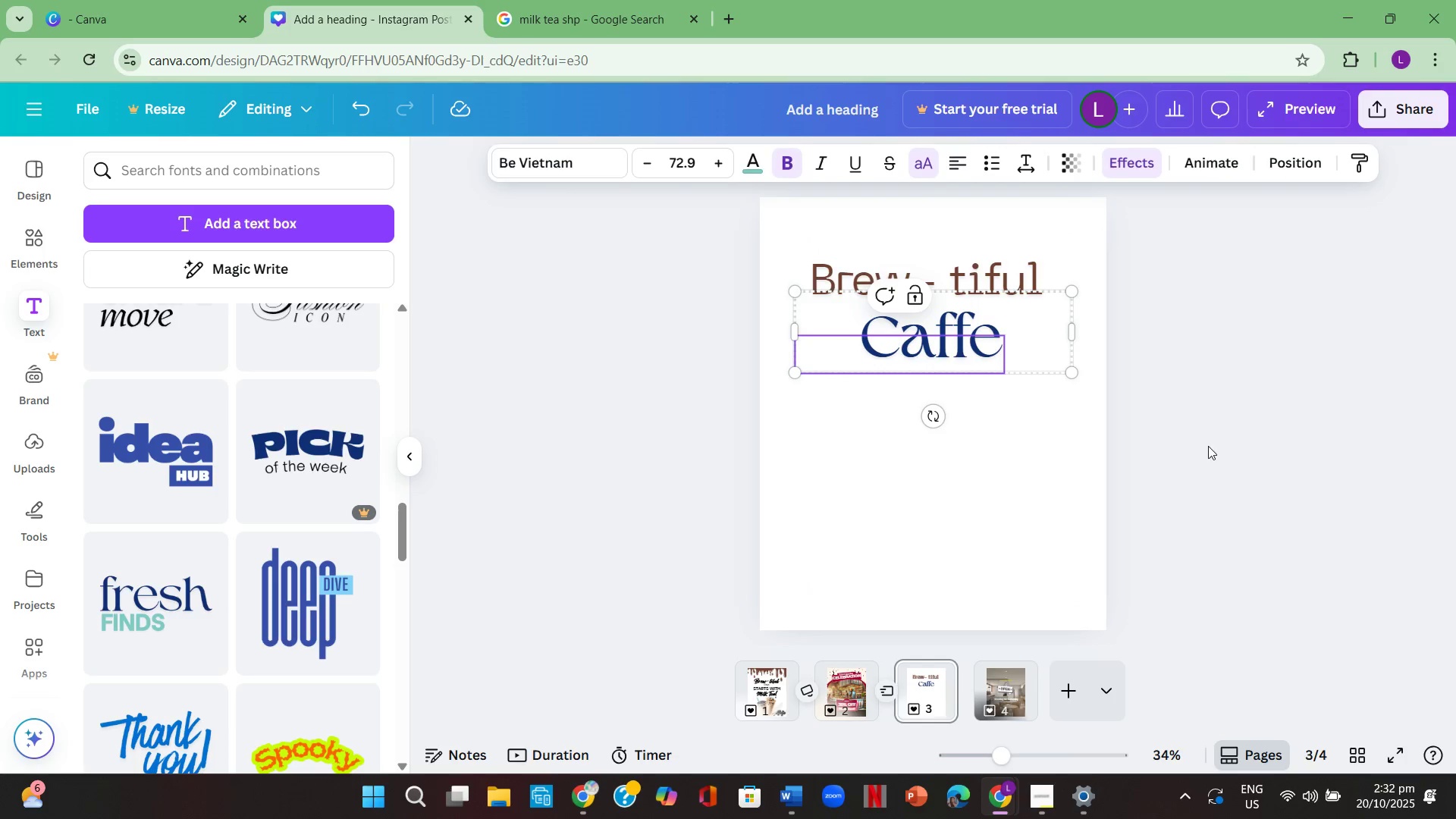 
left_click([1208, 446])
 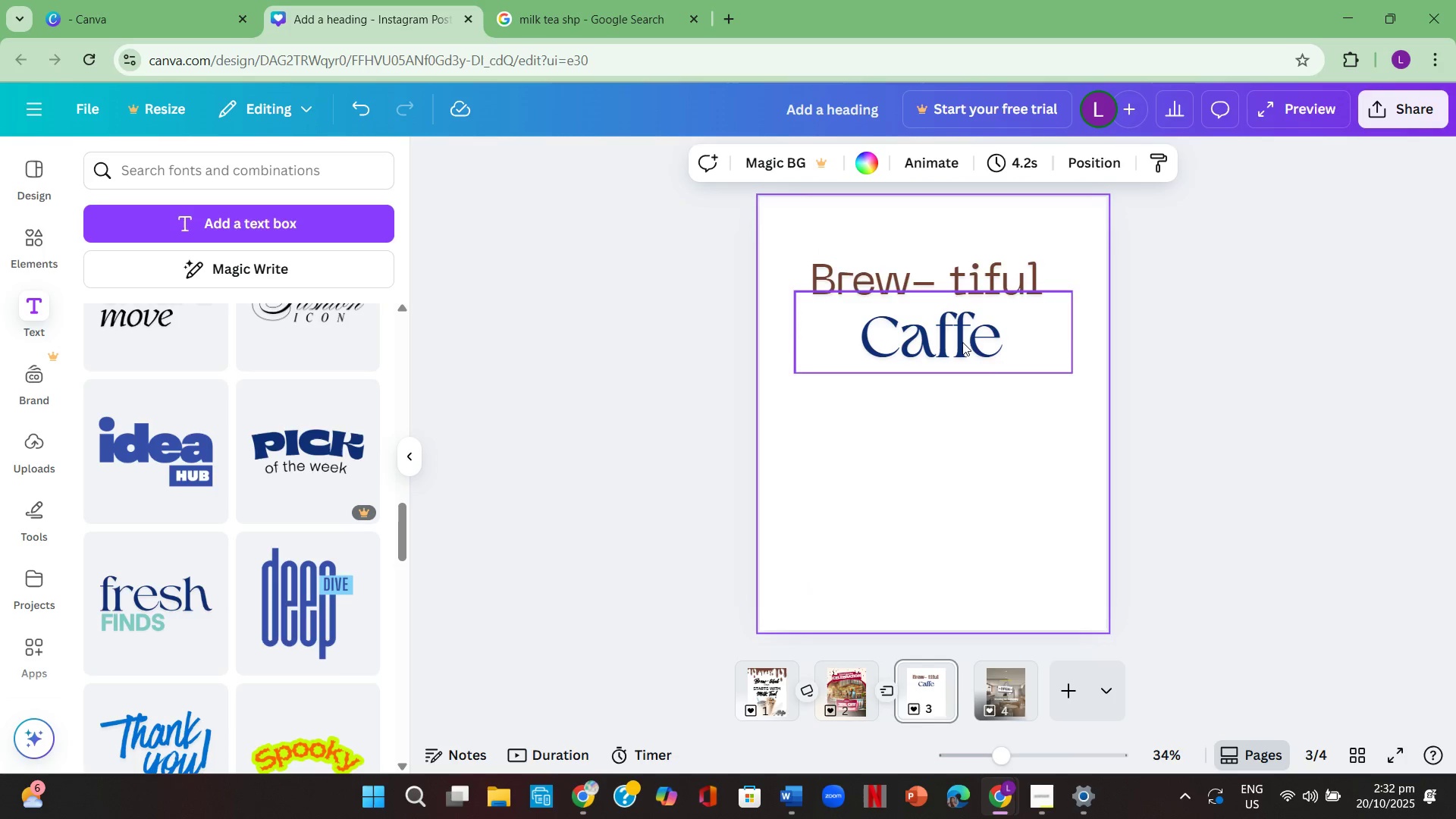 
double_click([961, 336])
 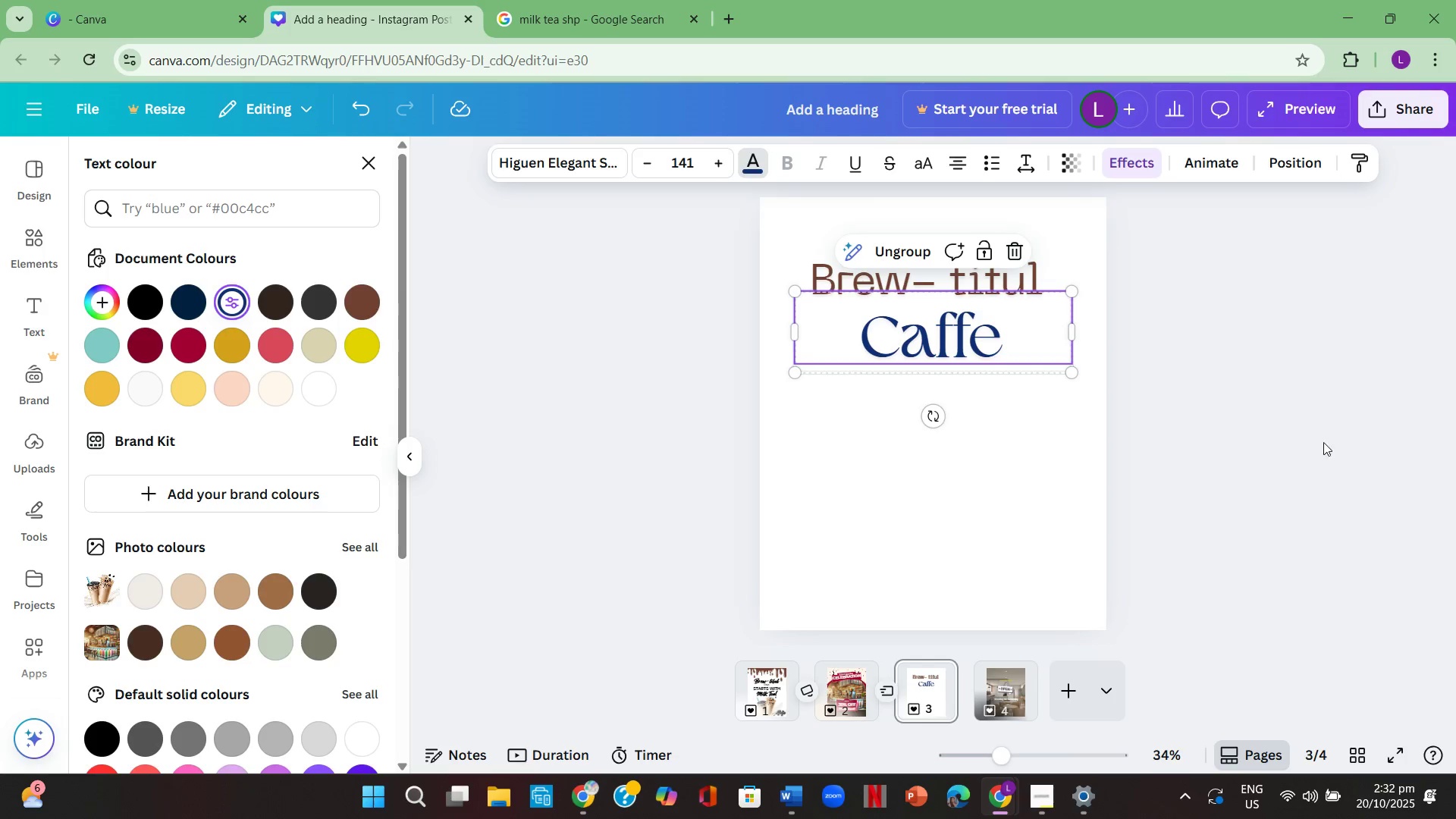 
wait(6.09)
 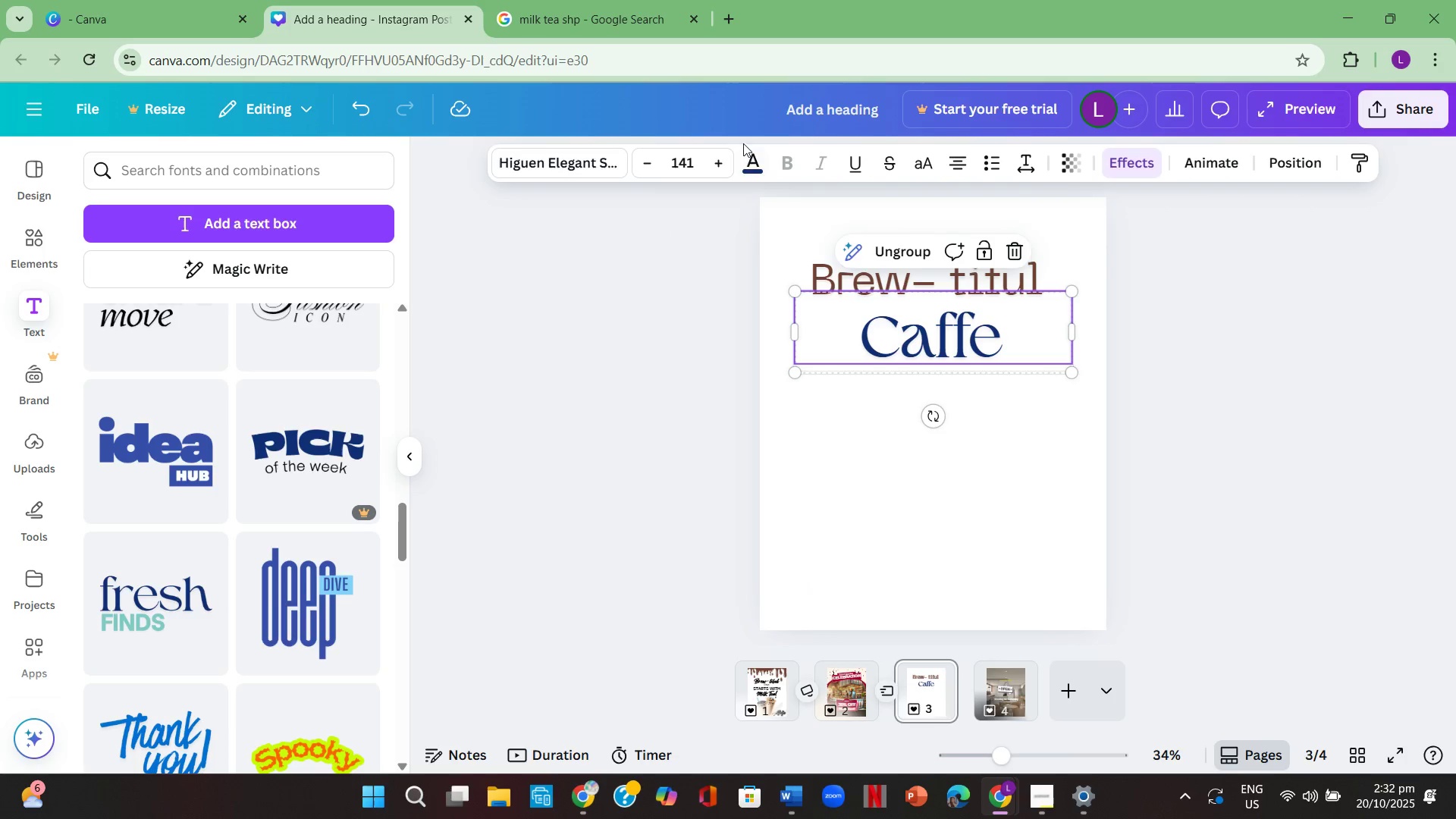 
left_click([383, 300])
 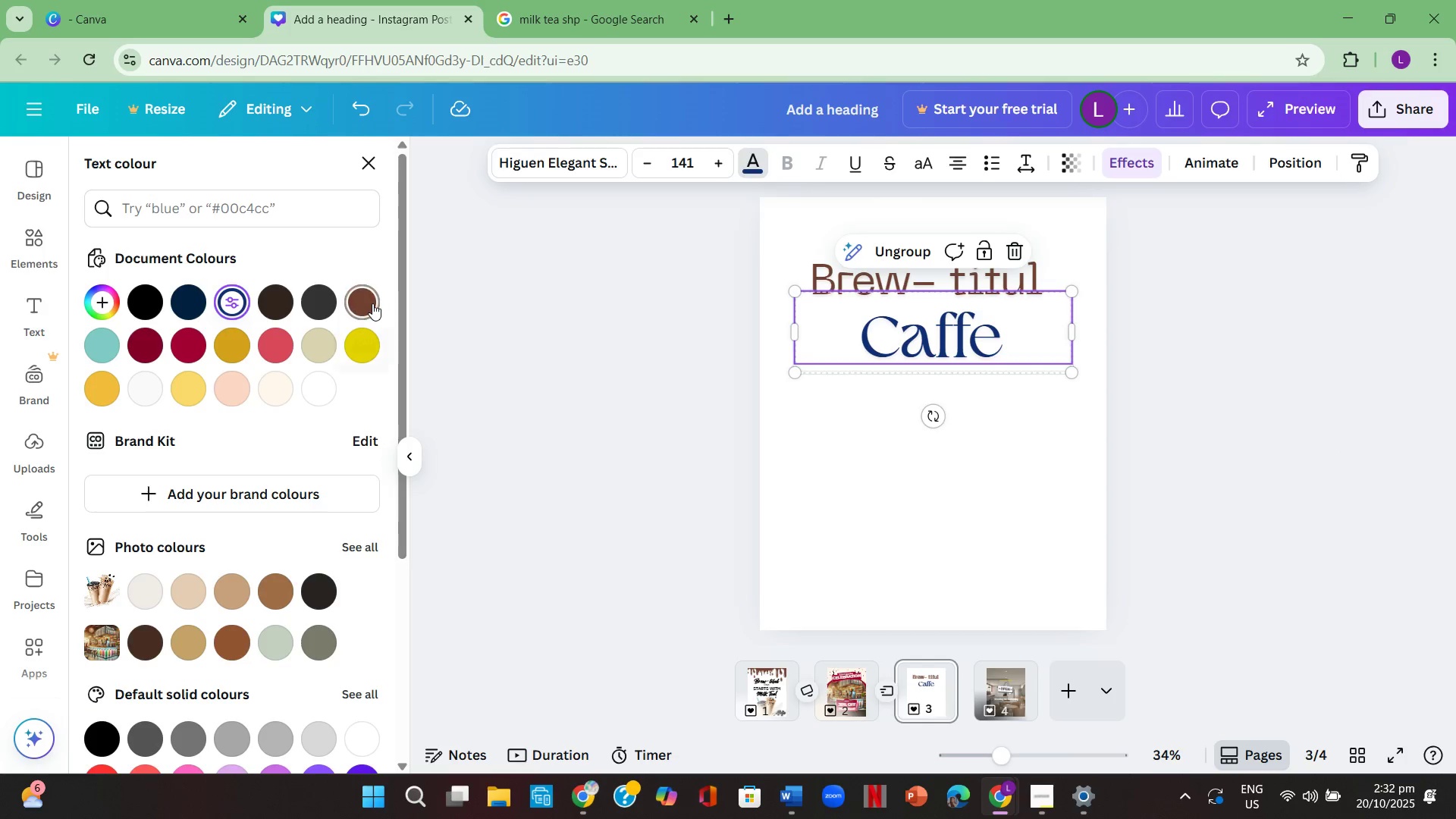 
double_click([372, 303])
 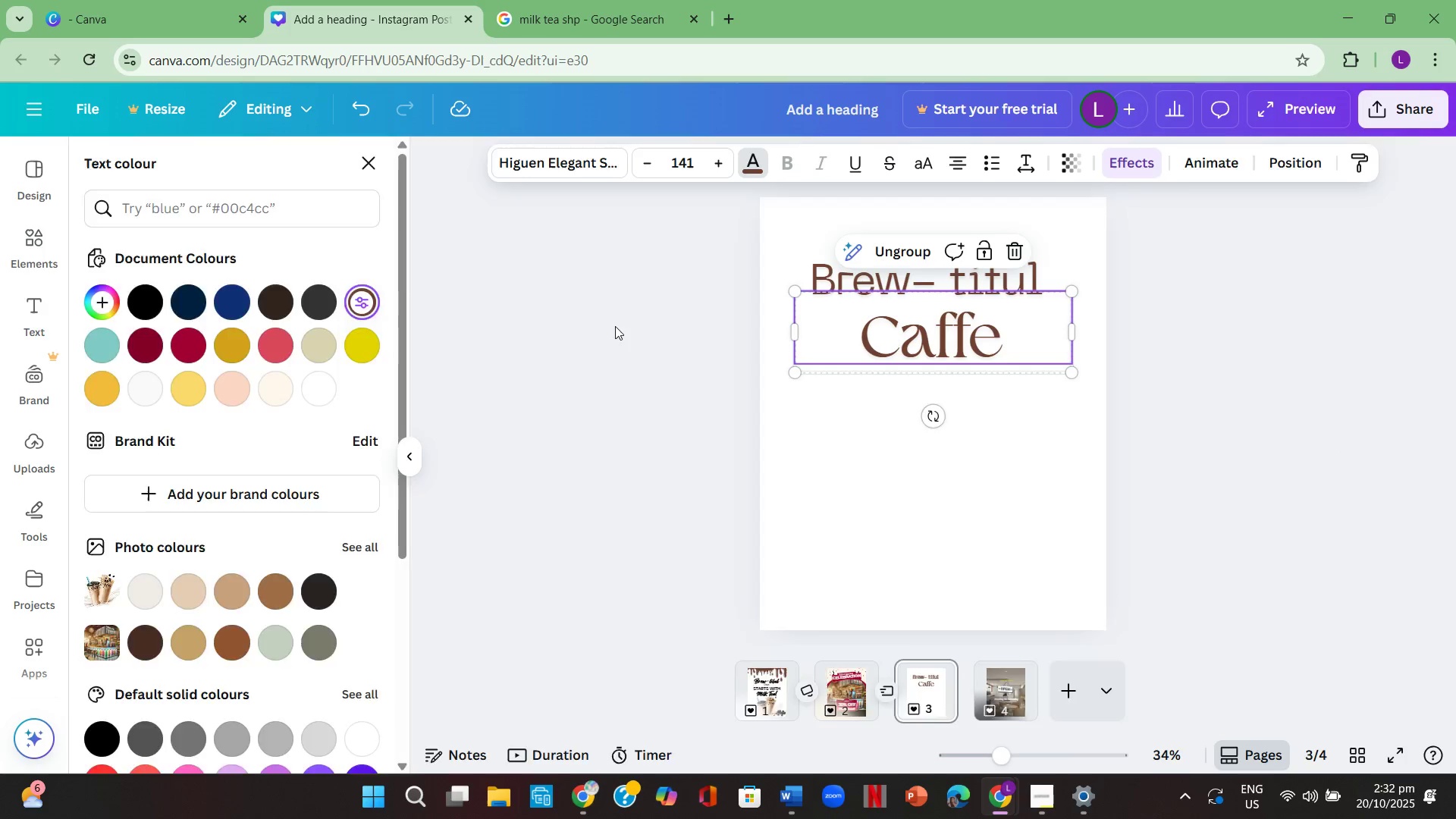 
double_click([615, 326])
 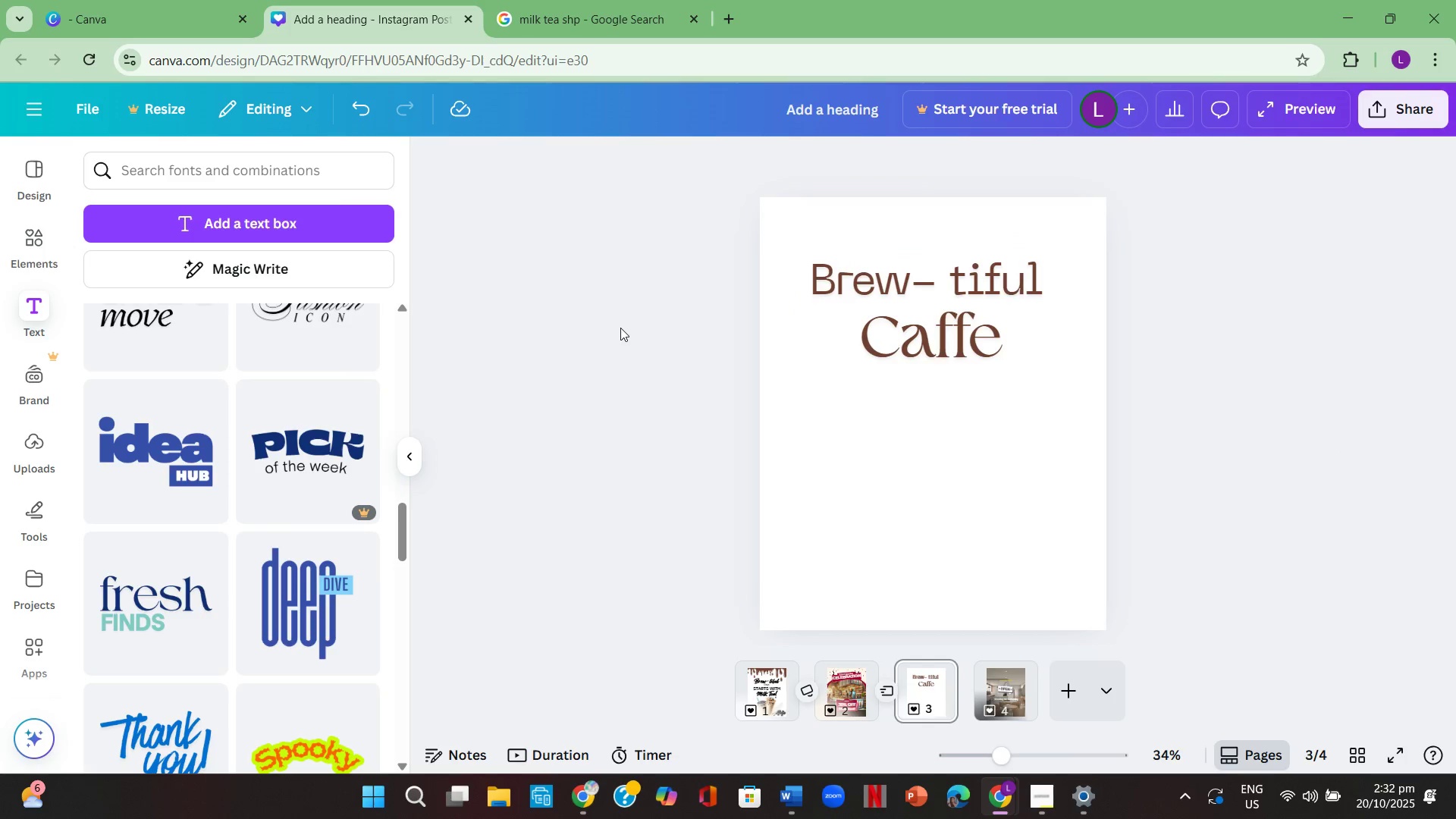 
triple_click([620, 328])
 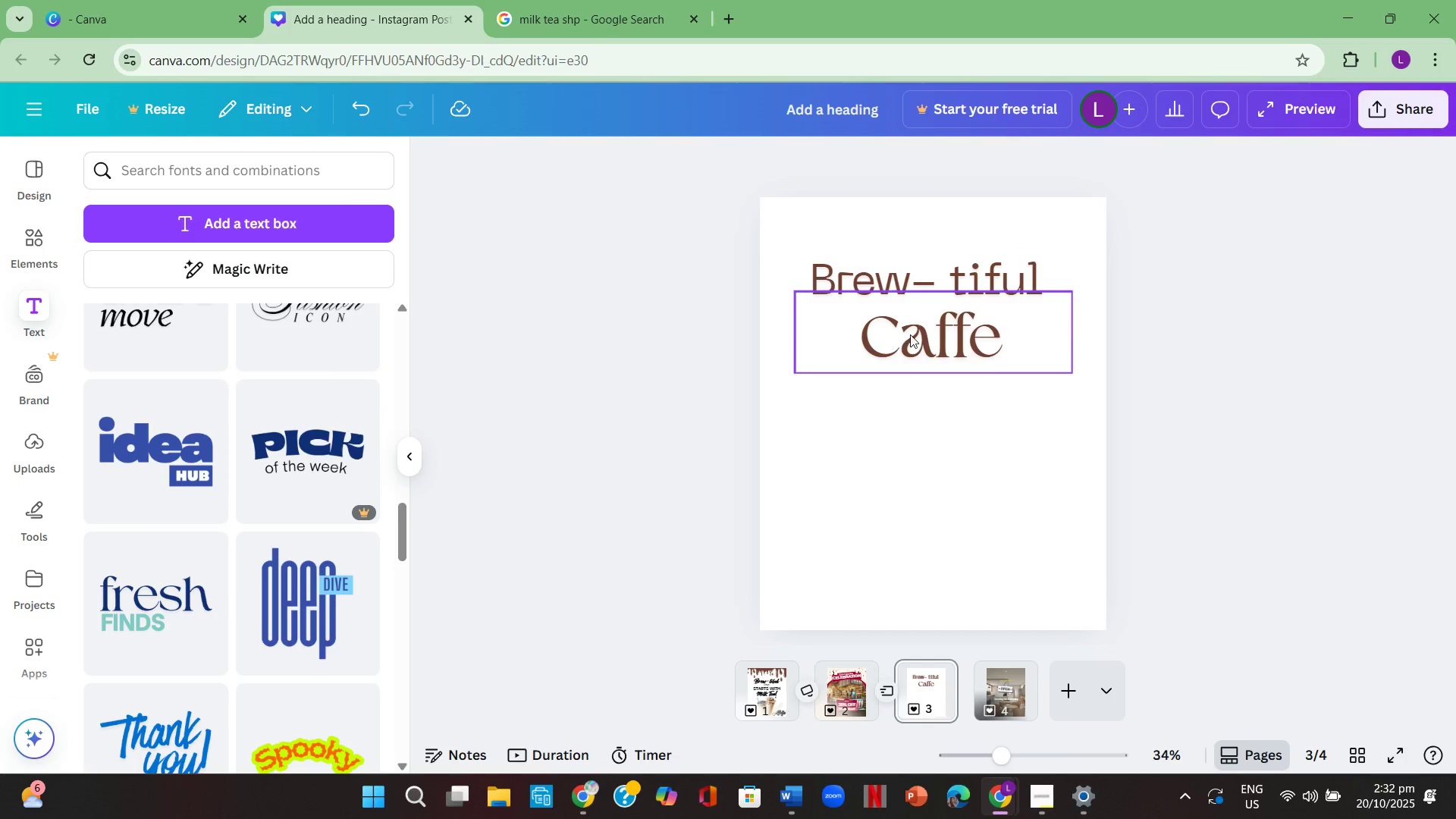 
left_click([910, 334])
 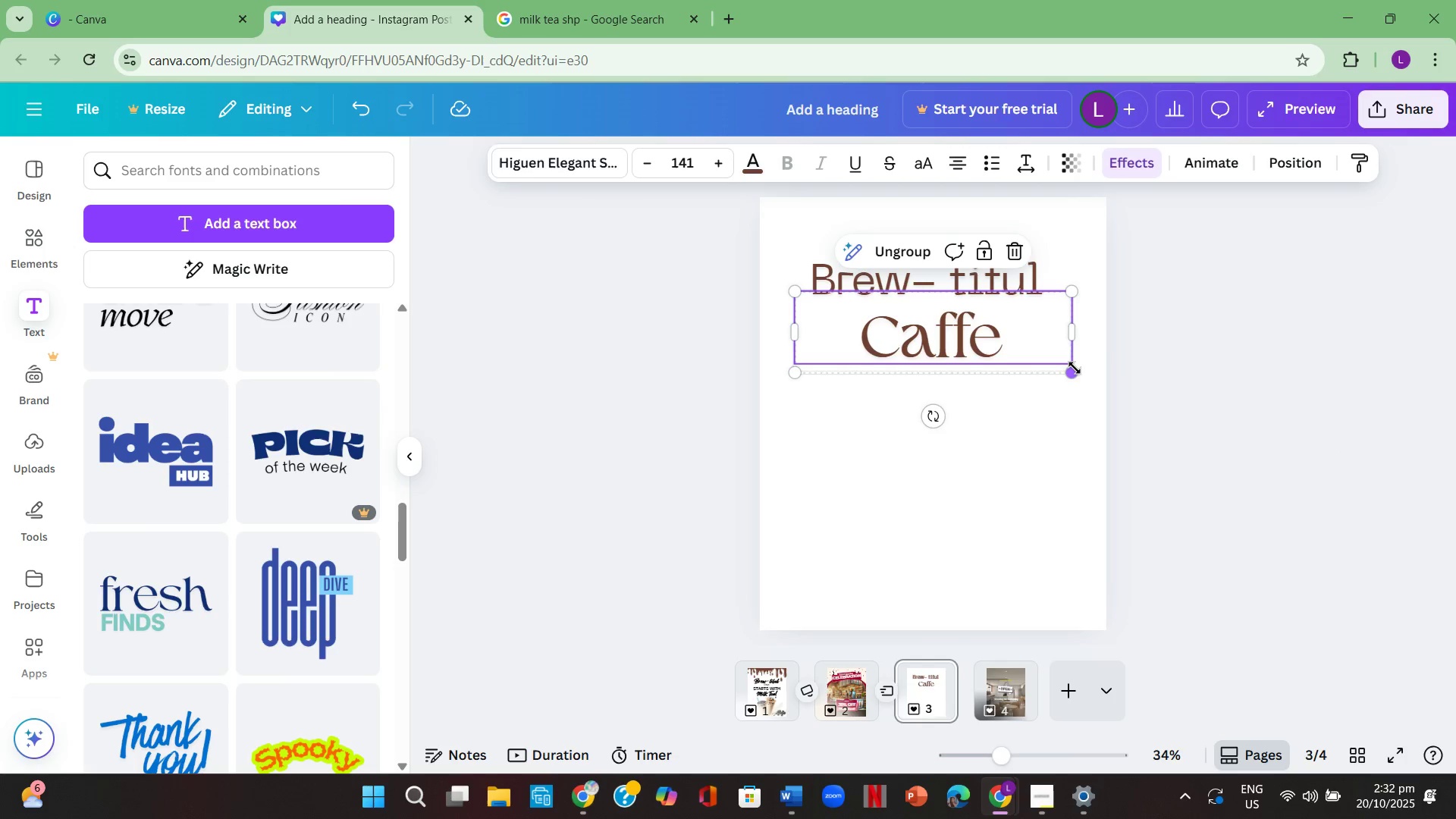 
left_click_drag(start_coordinate=[1075, 368], to_coordinate=[940, 328])
 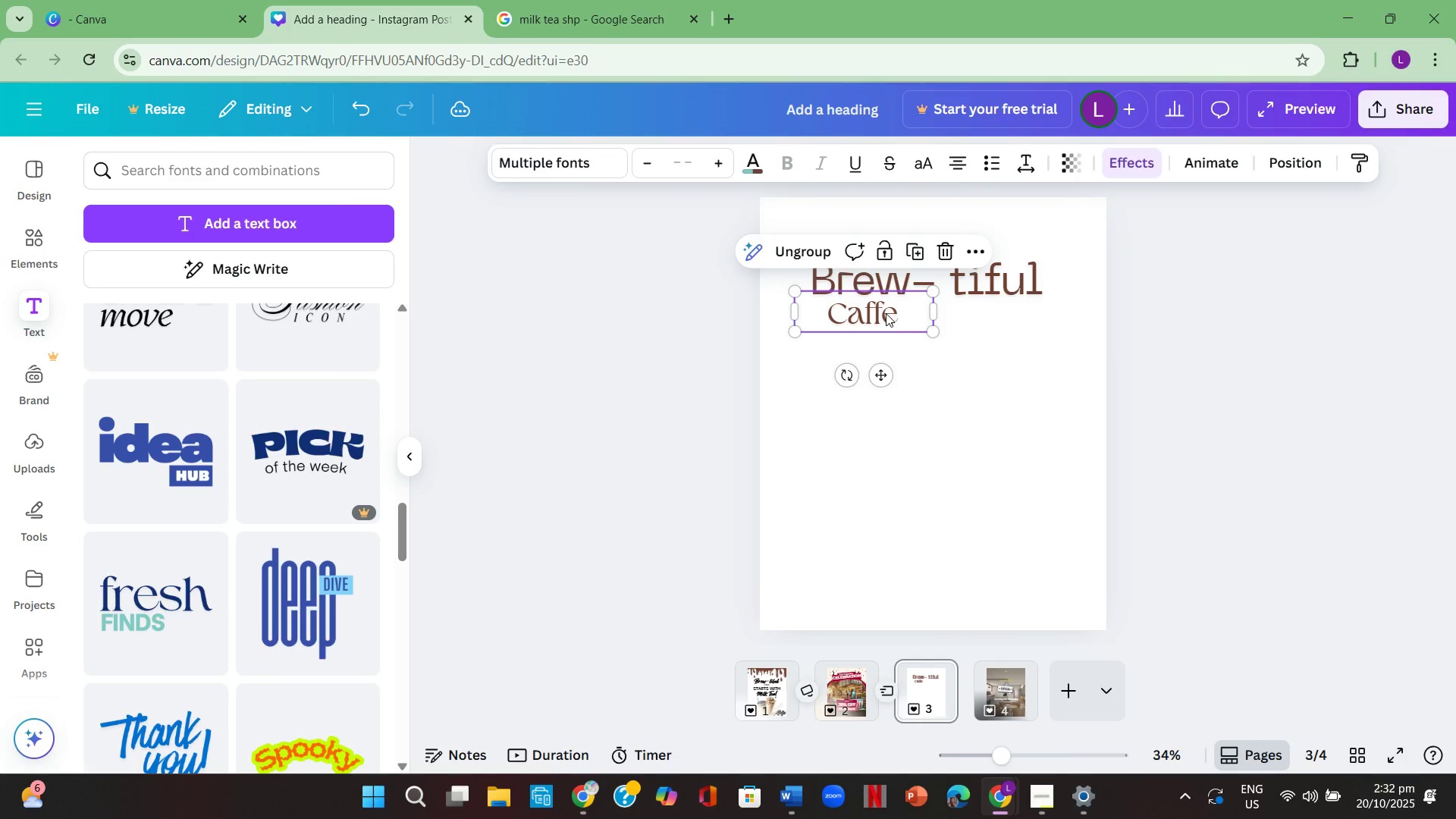 
left_click_drag(start_coordinate=[886, 313], to_coordinate=[939, 320])
 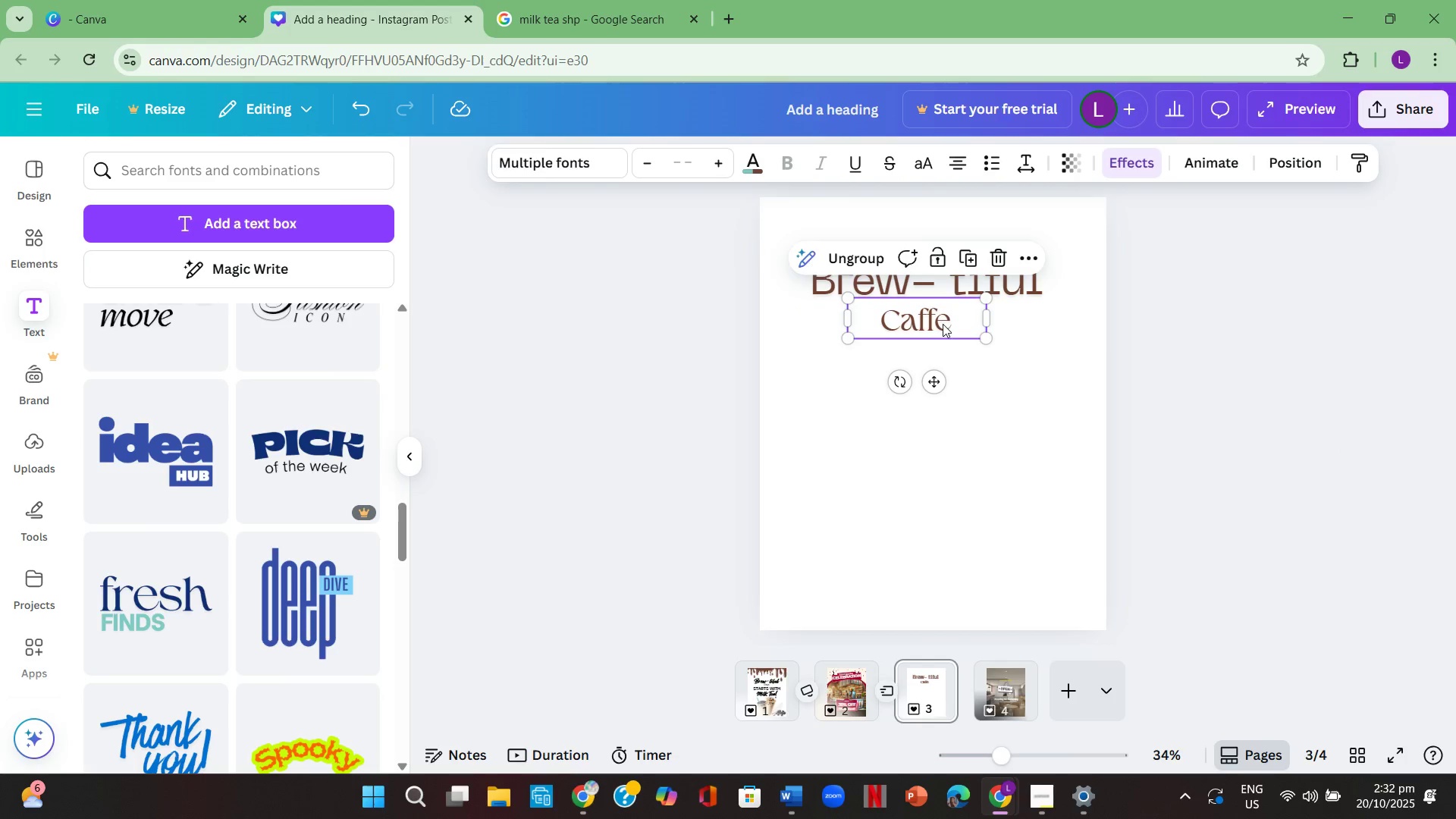 
left_click([943, 324])
 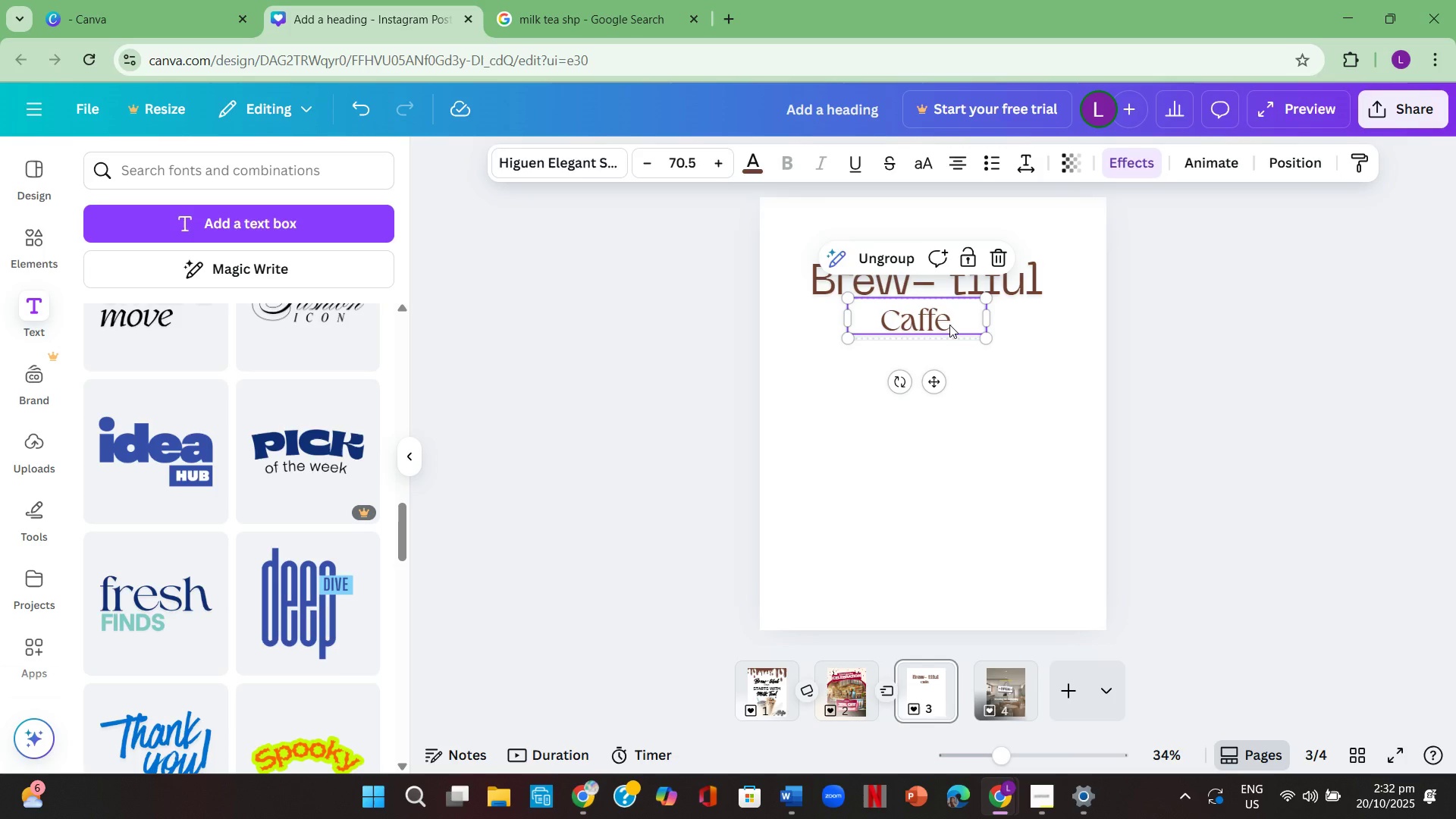 
left_click_drag(start_coordinate=[949, 325], to_coordinate=[955, 328])
 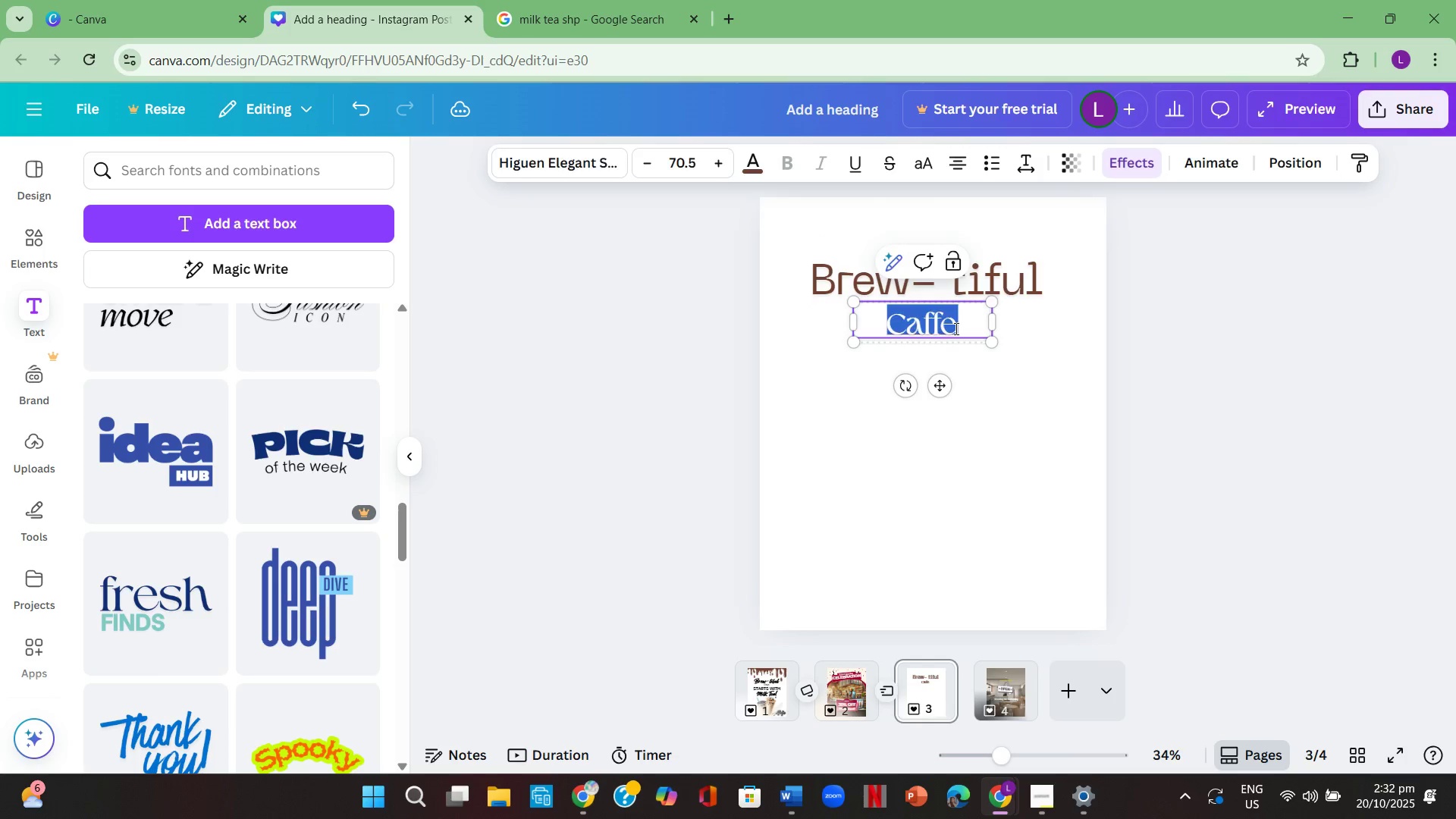 
double_click([955, 328])
 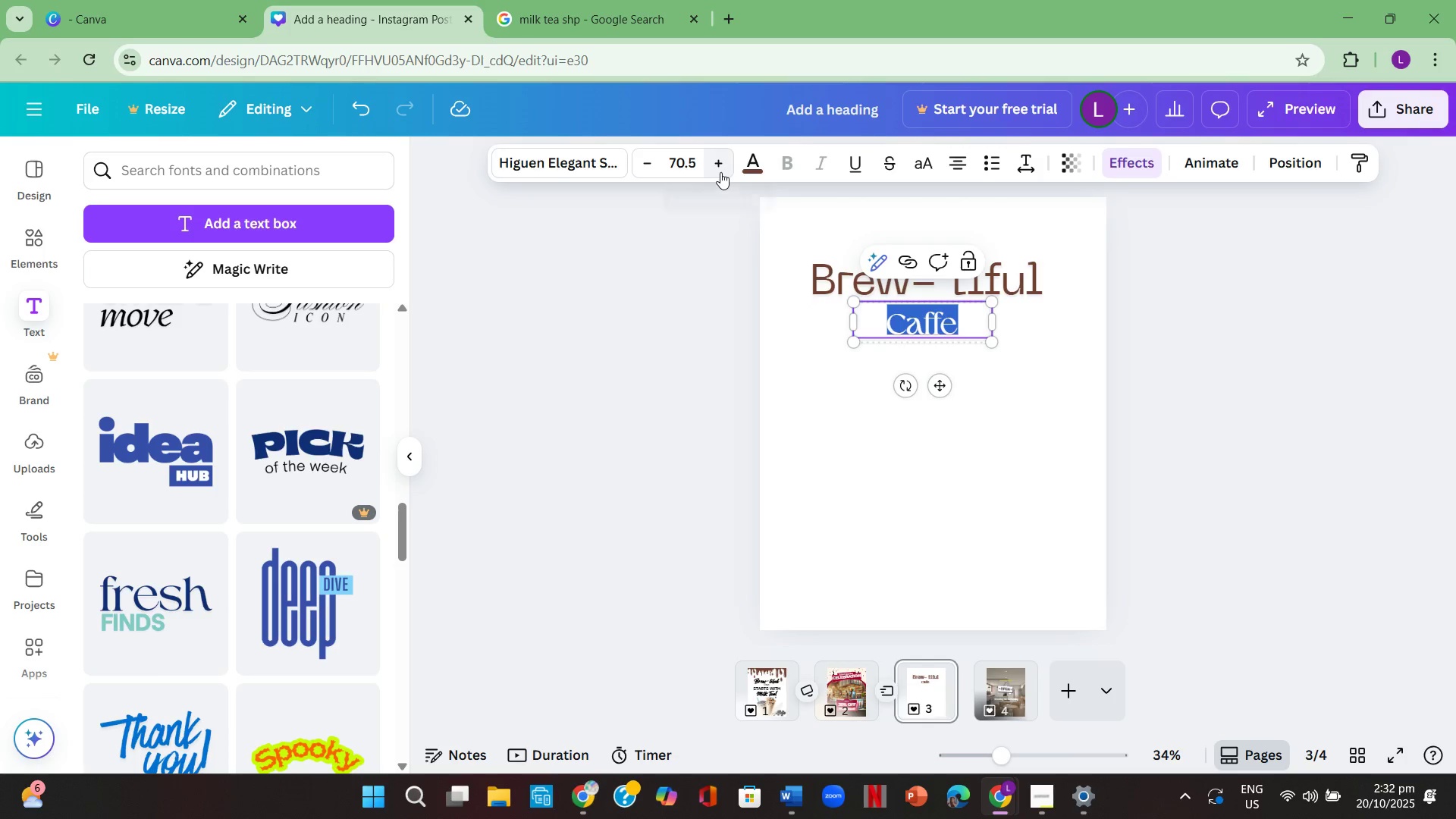 
double_click([720, 171])
 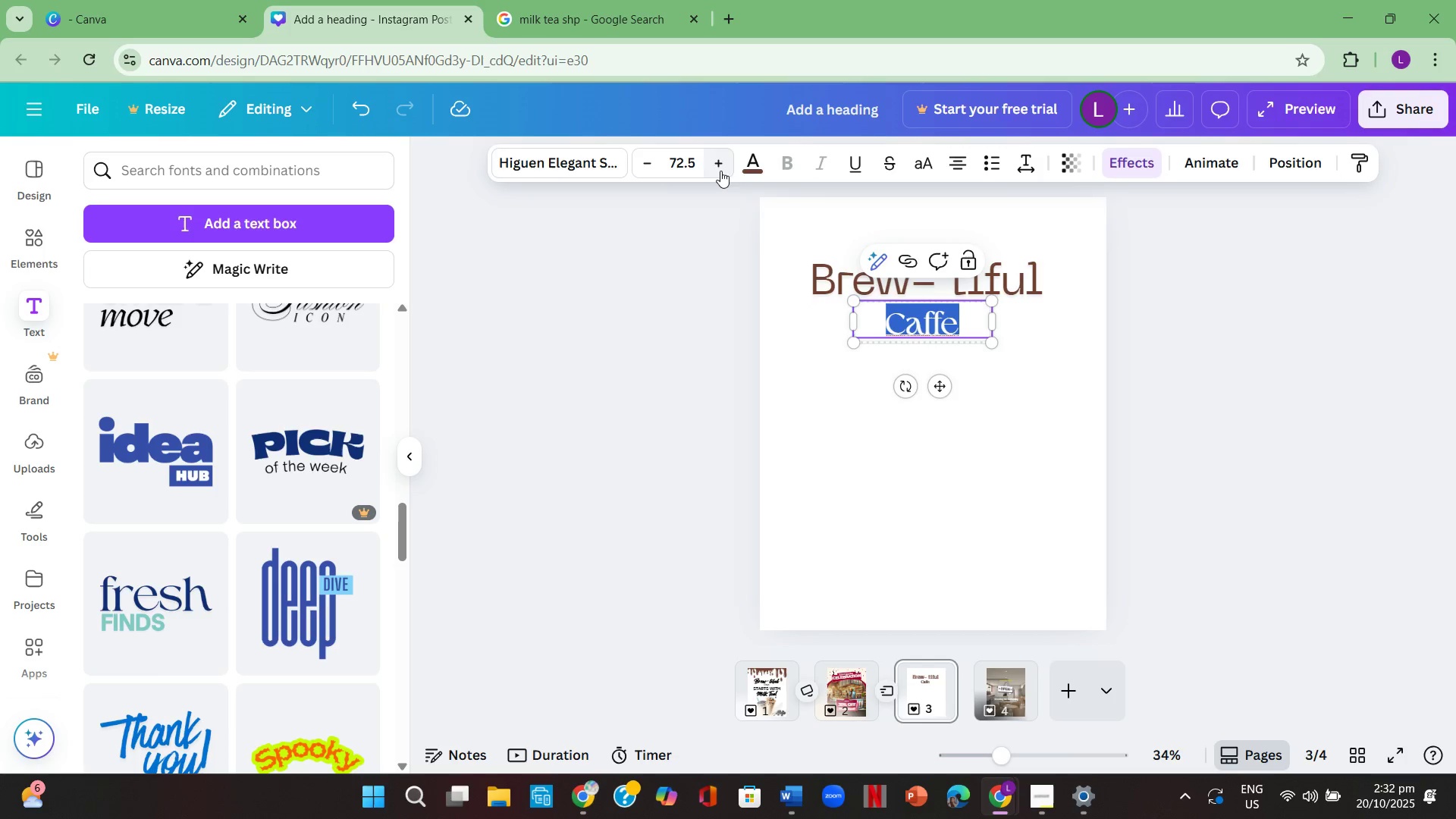 
triple_click([720, 171])
 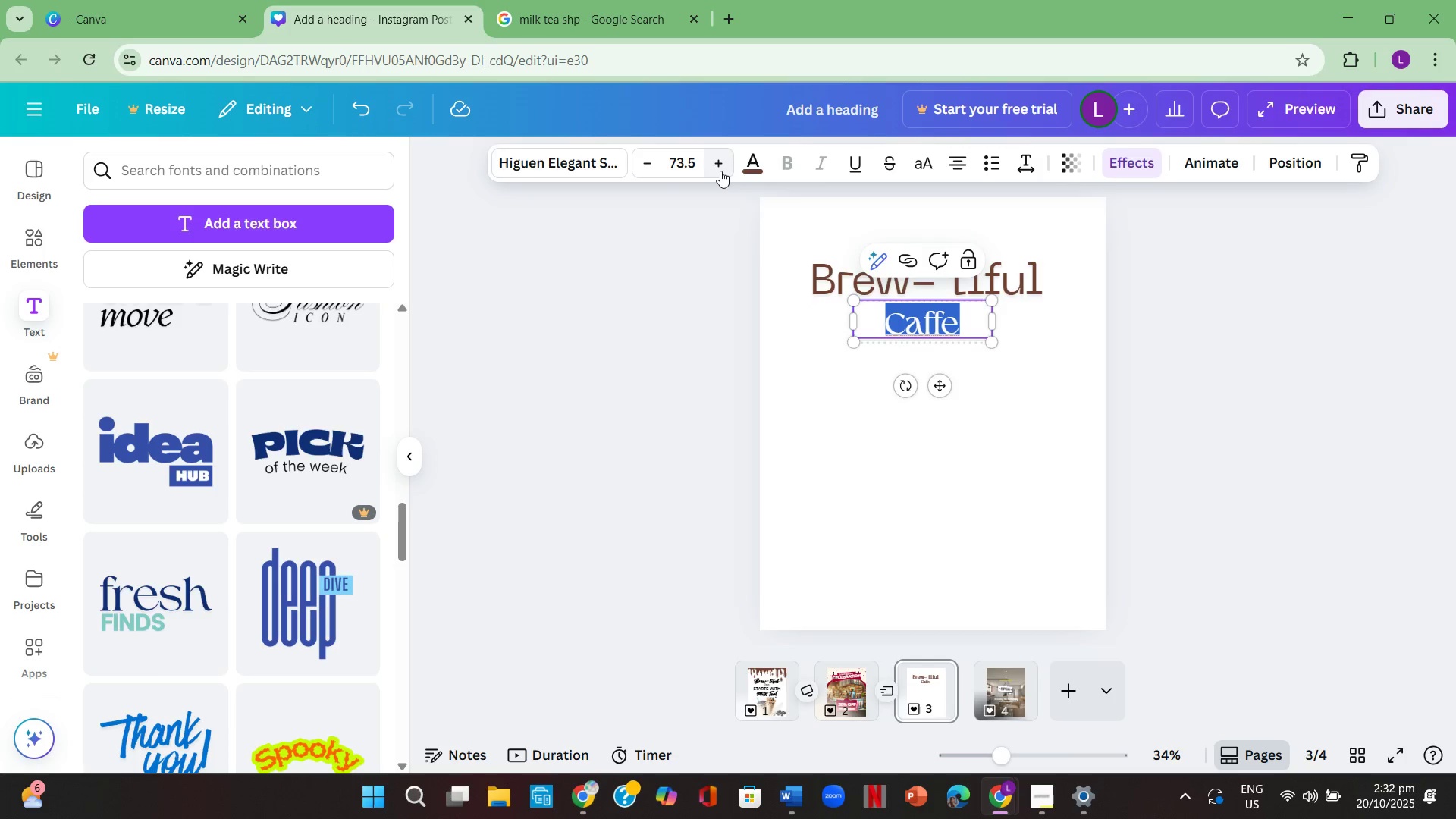 
triple_click([720, 171])
 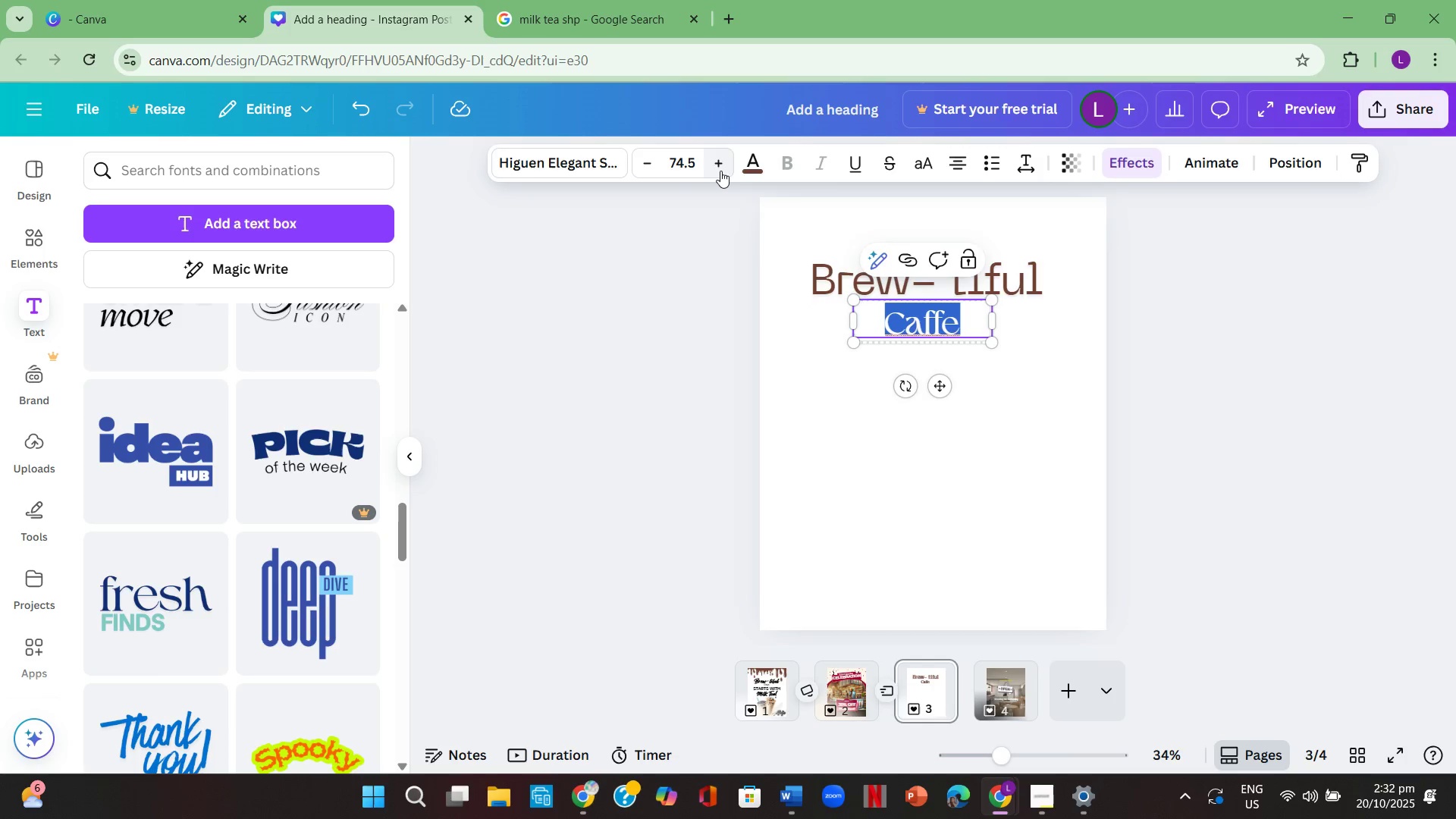 
triple_click([720, 171])
 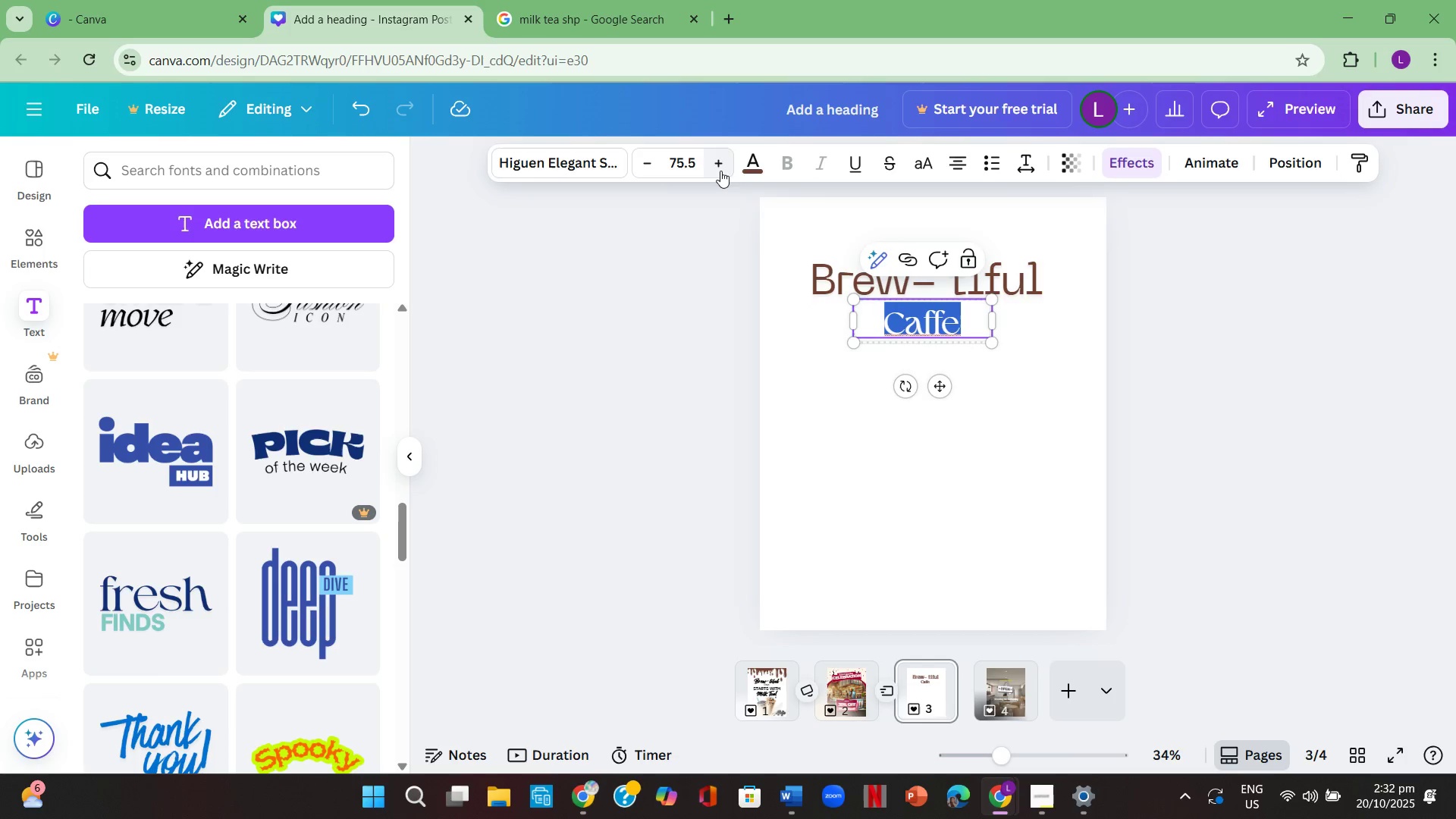 
triple_click([720, 171])
 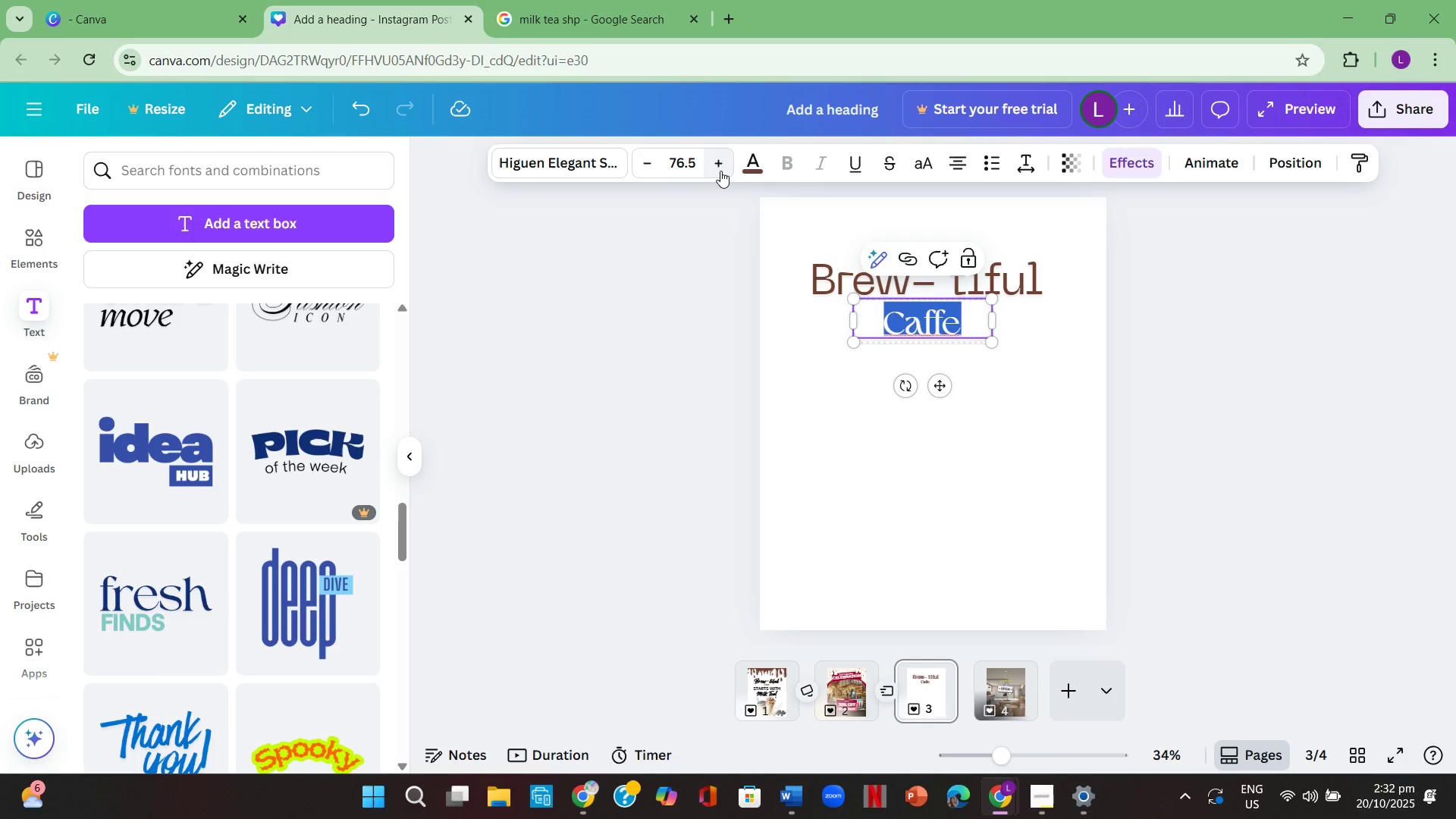 
triple_click([720, 171])
 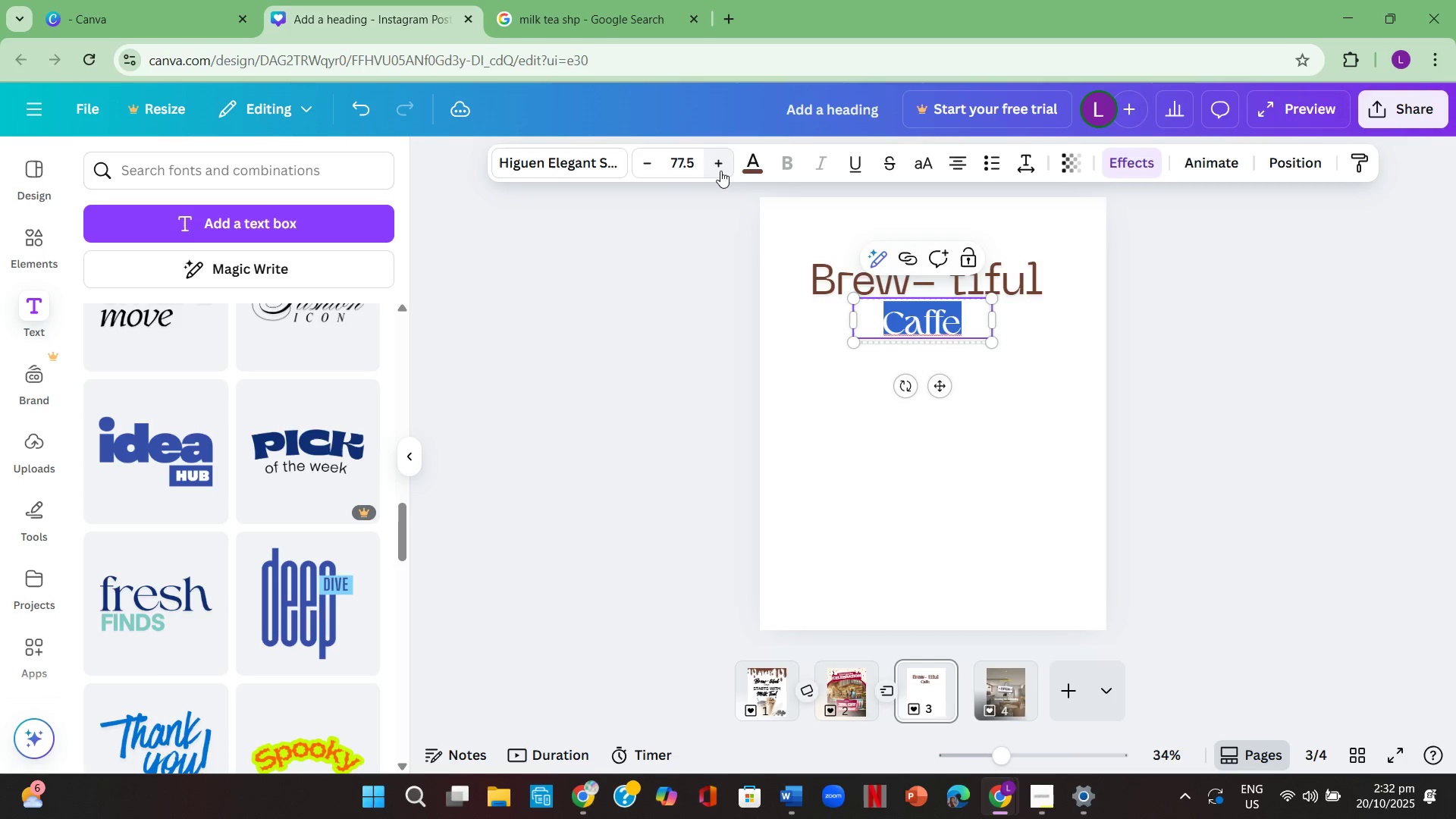 
triple_click([720, 171])
 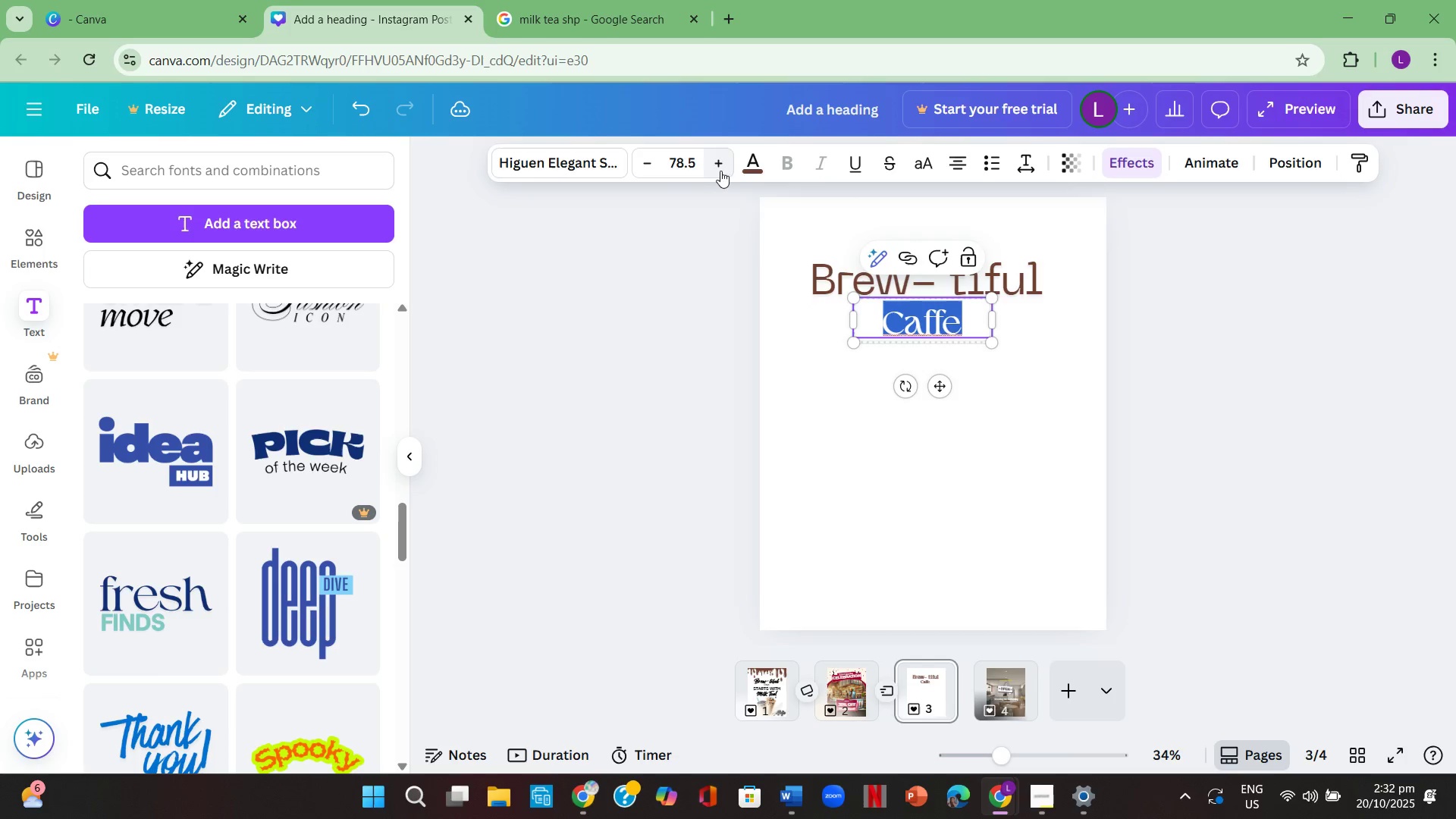 
triple_click([720, 171])
 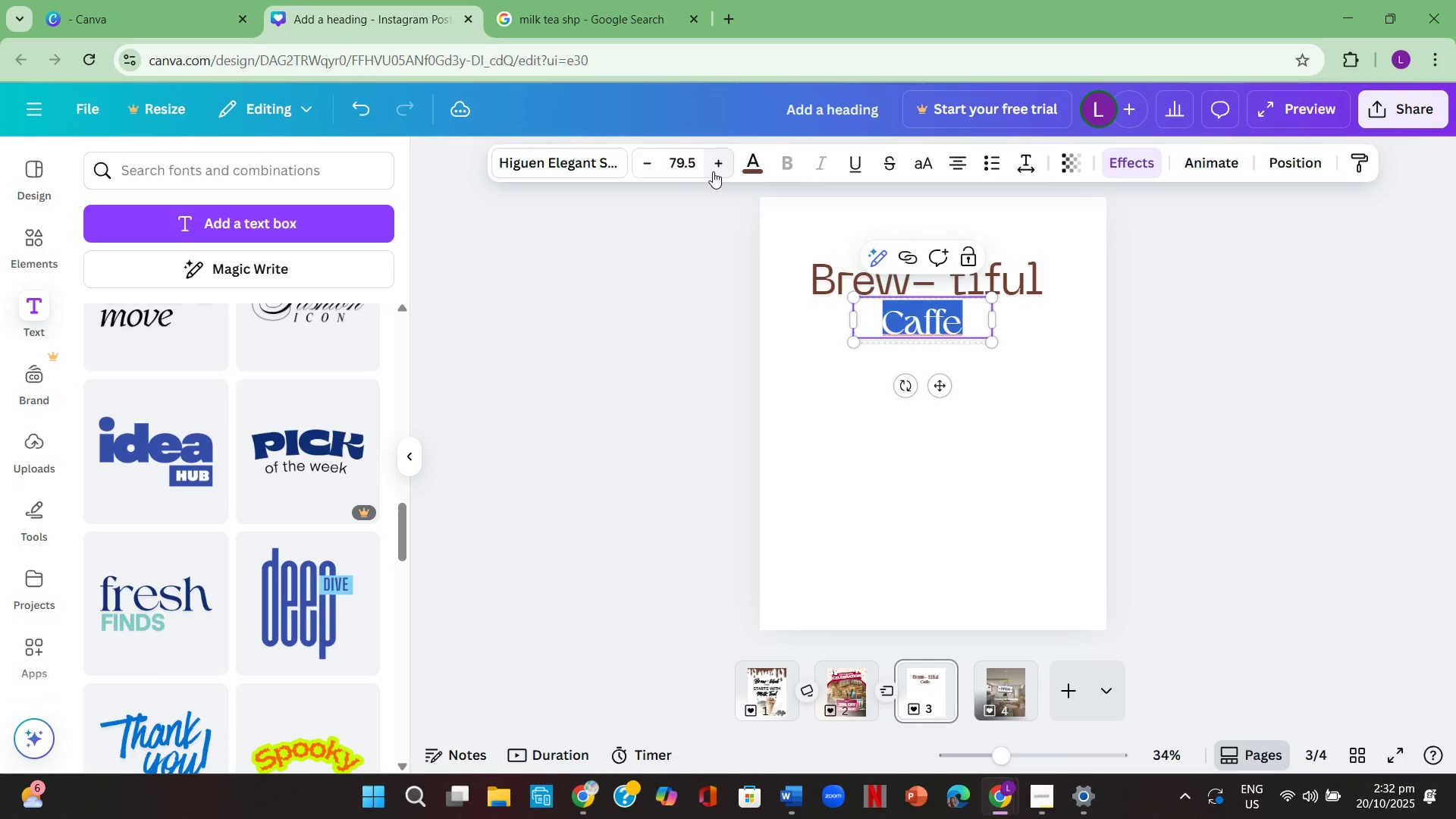 
triple_click([713, 171])
 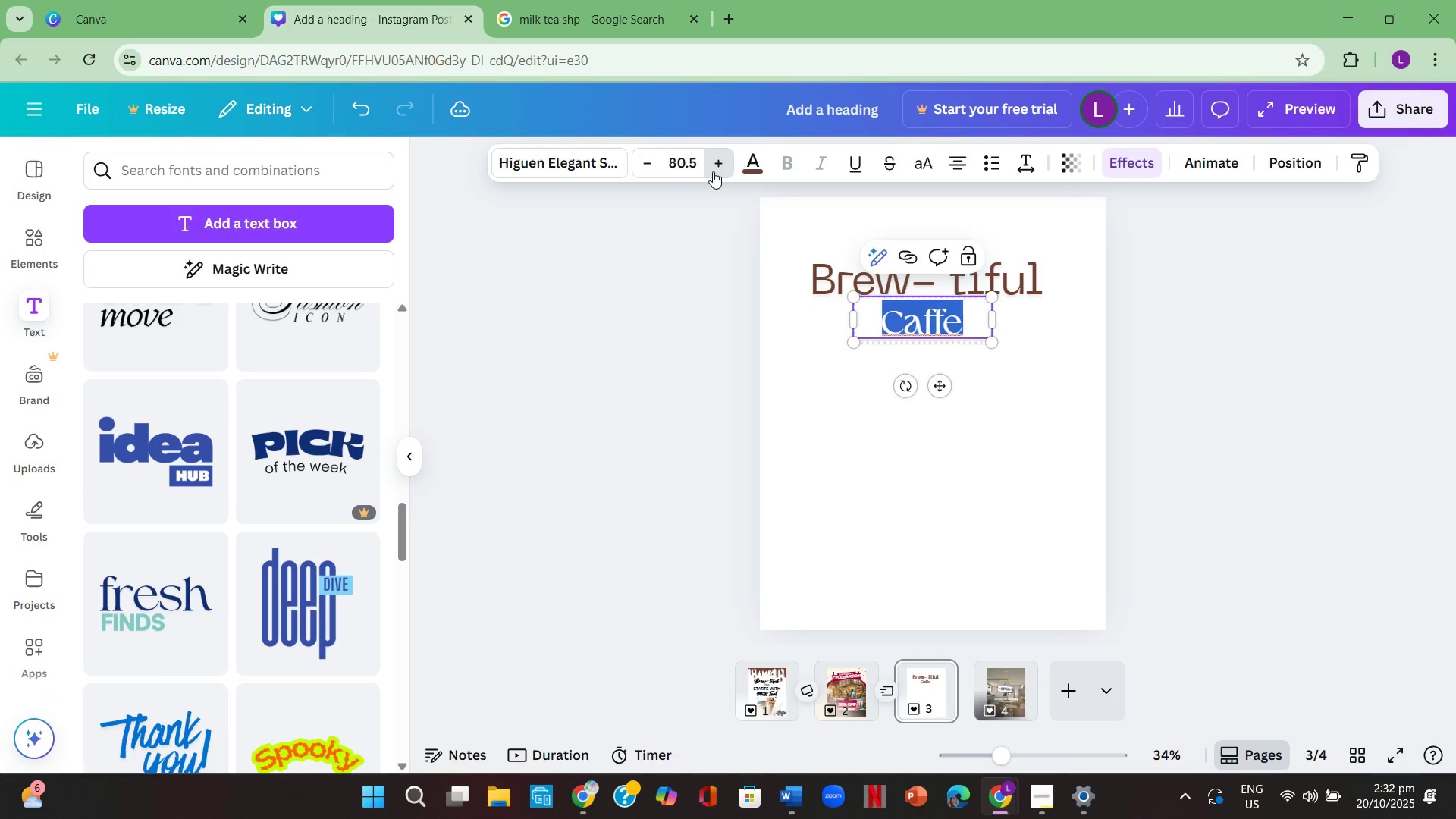 
triple_click([713, 171])
 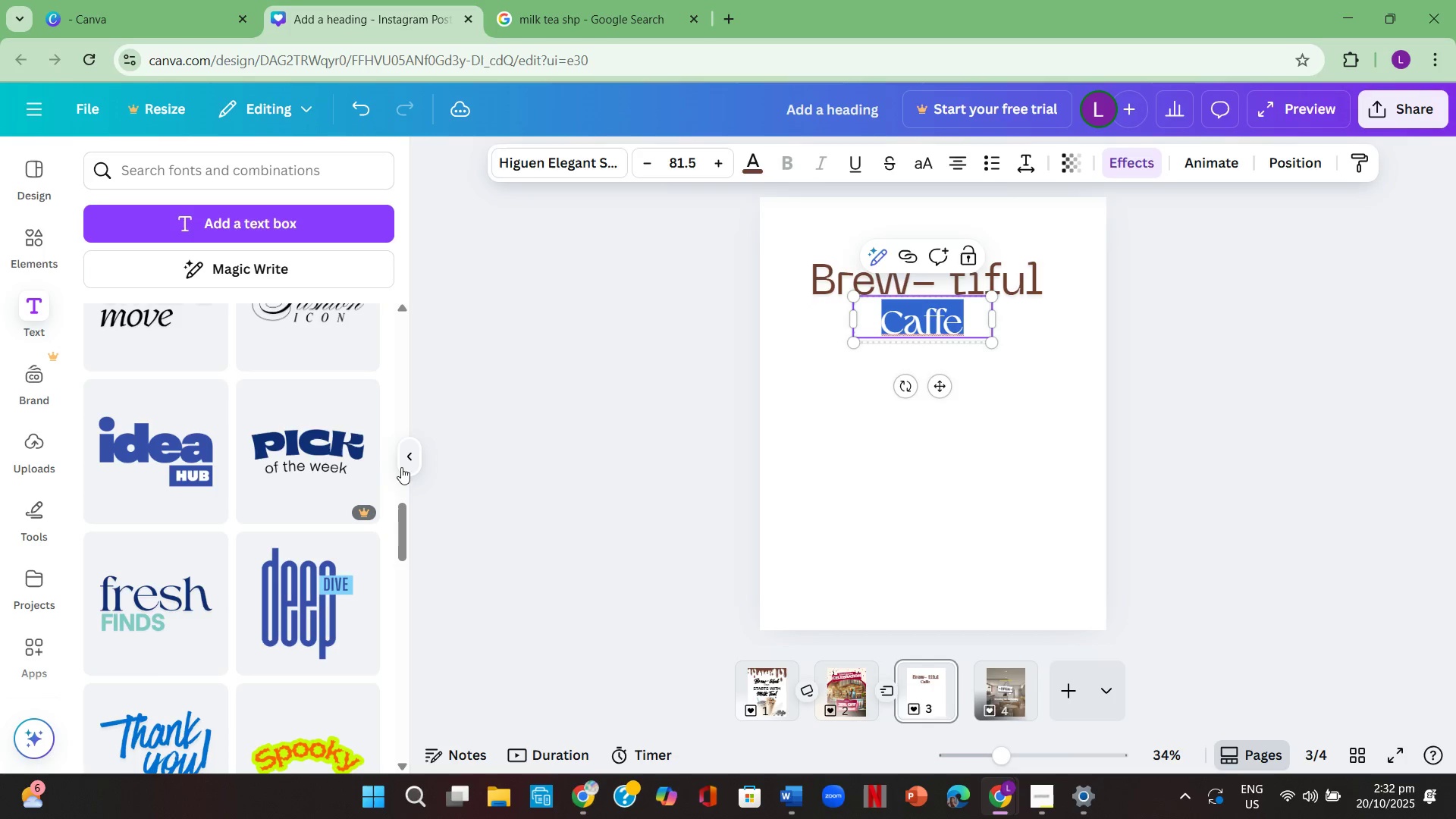 
scroll: coordinate [217, 473], scroll_direction: down, amount: 7.0
 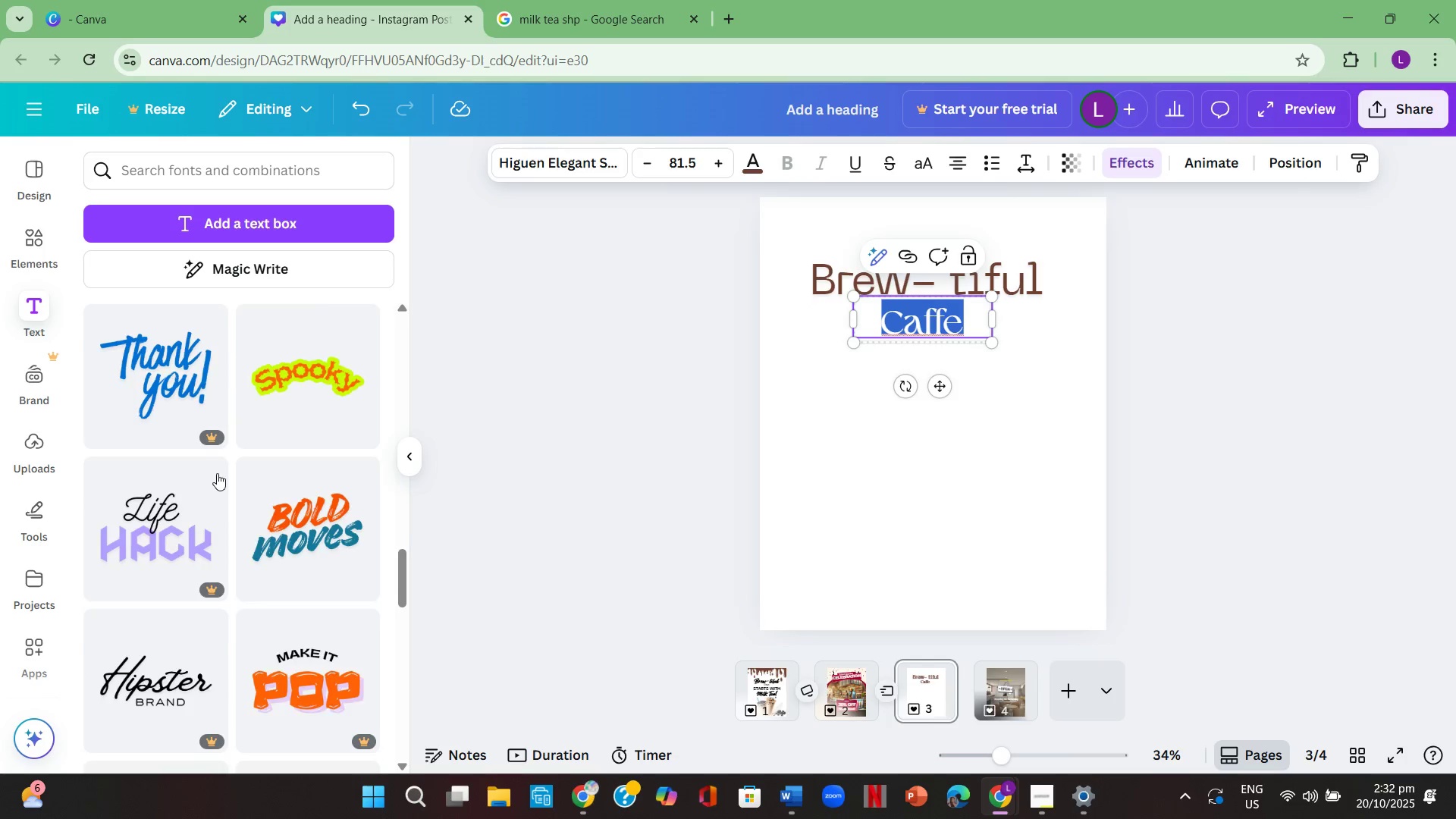 
scroll: coordinate [217, 473], scroll_direction: up, amount: 5.0
 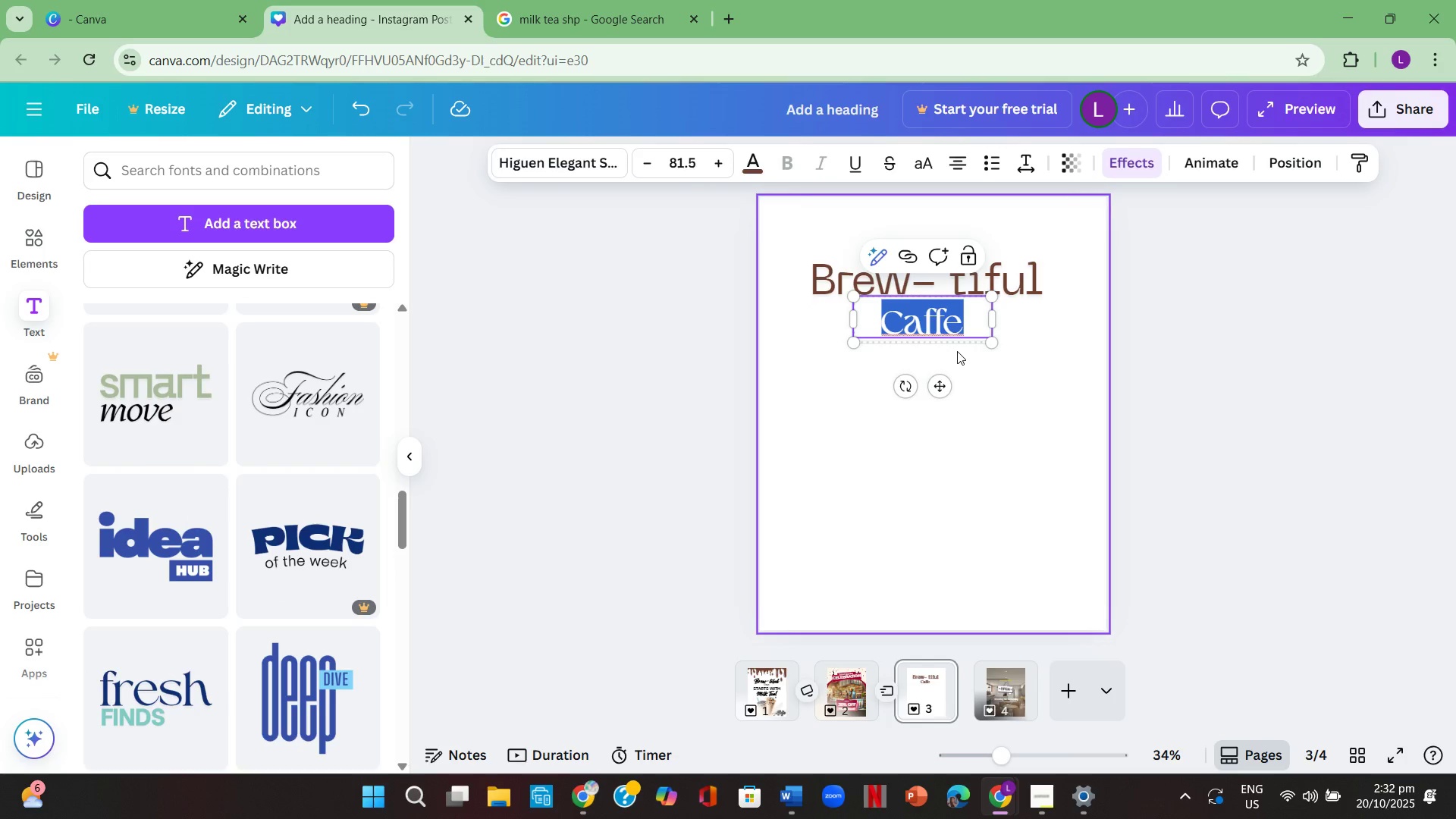 
key(Backspace)
 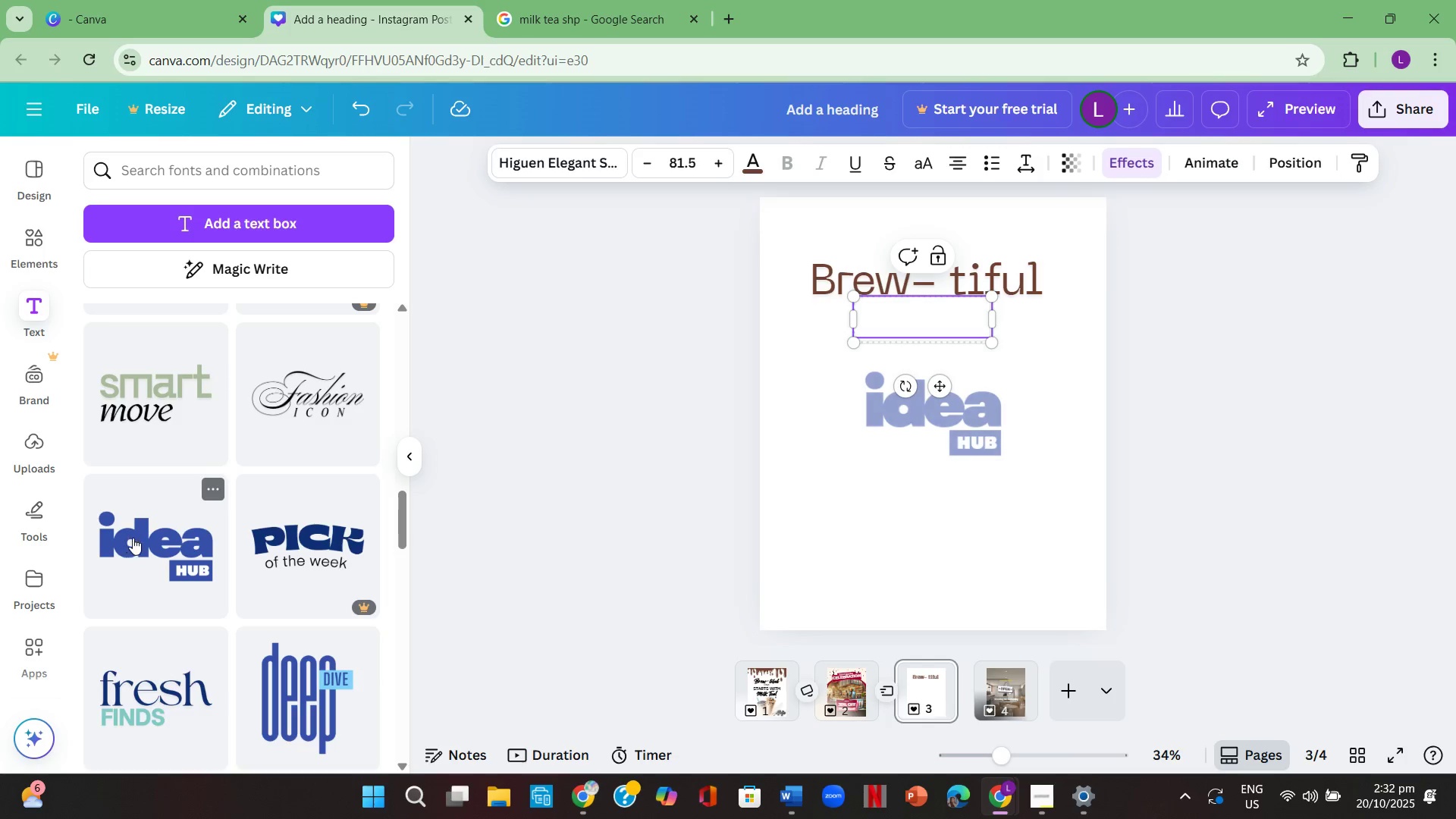 
left_click([913, 416])
 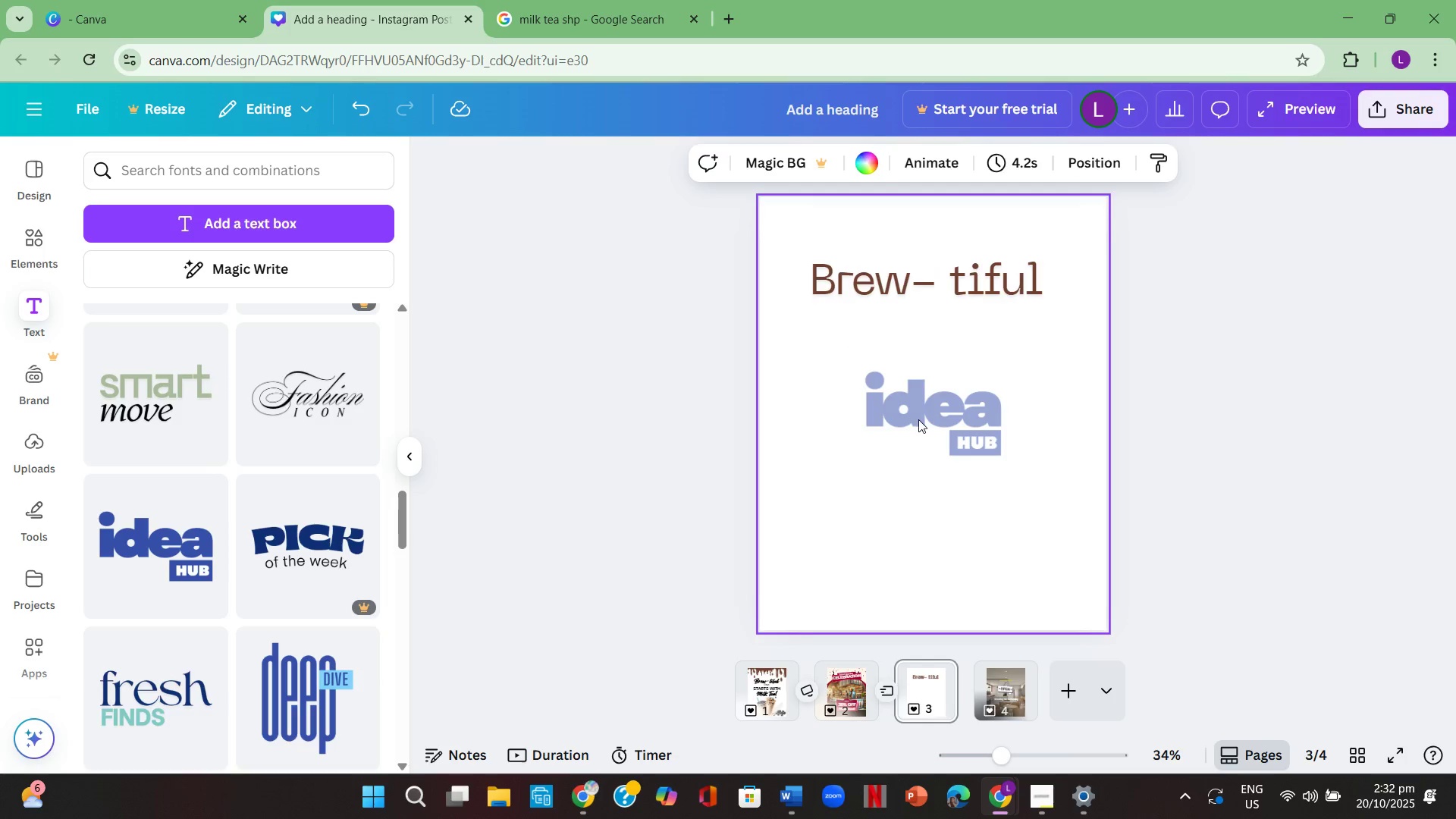 
left_click([918, 419])
 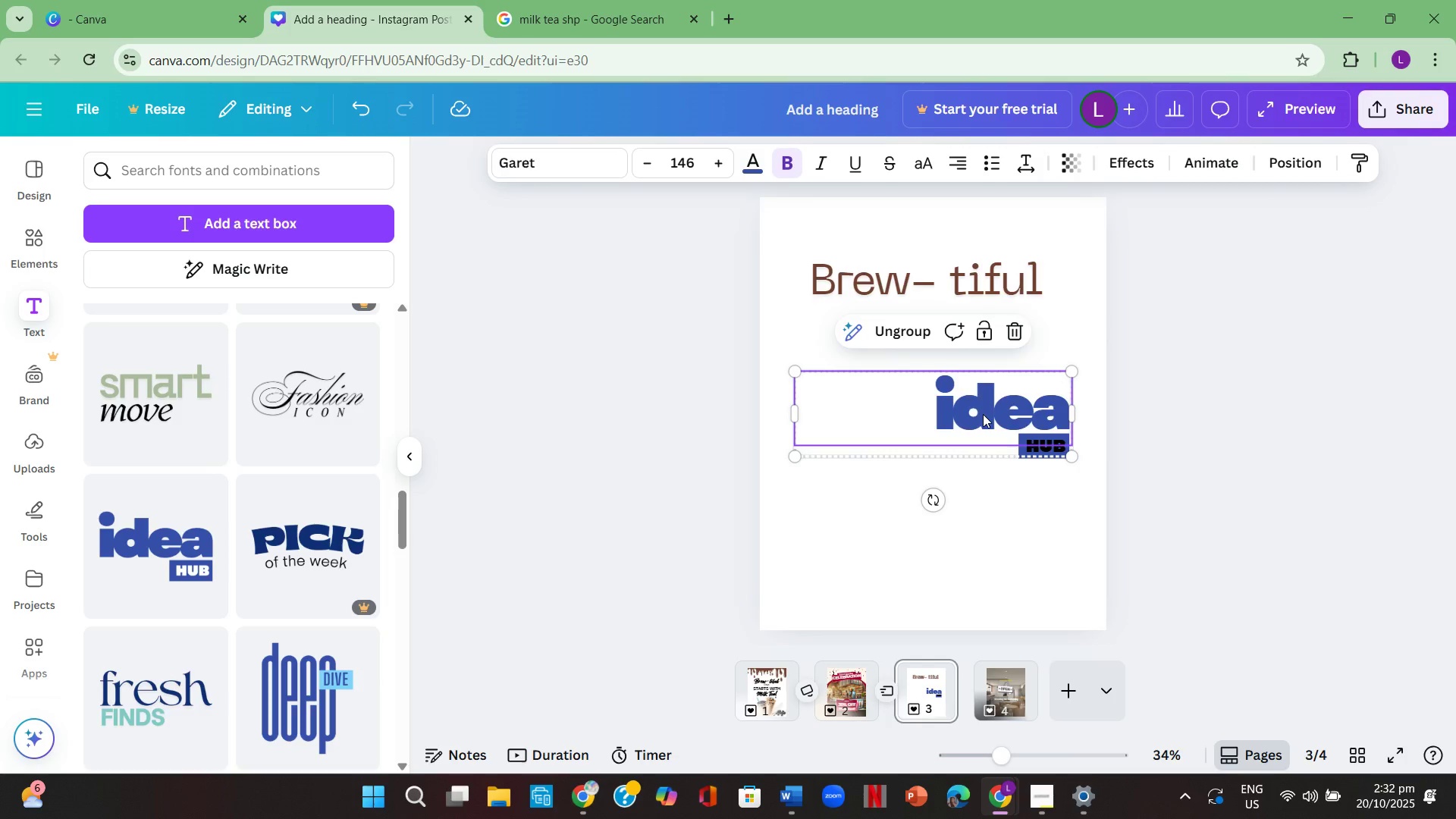 
double_click([983, 414])
 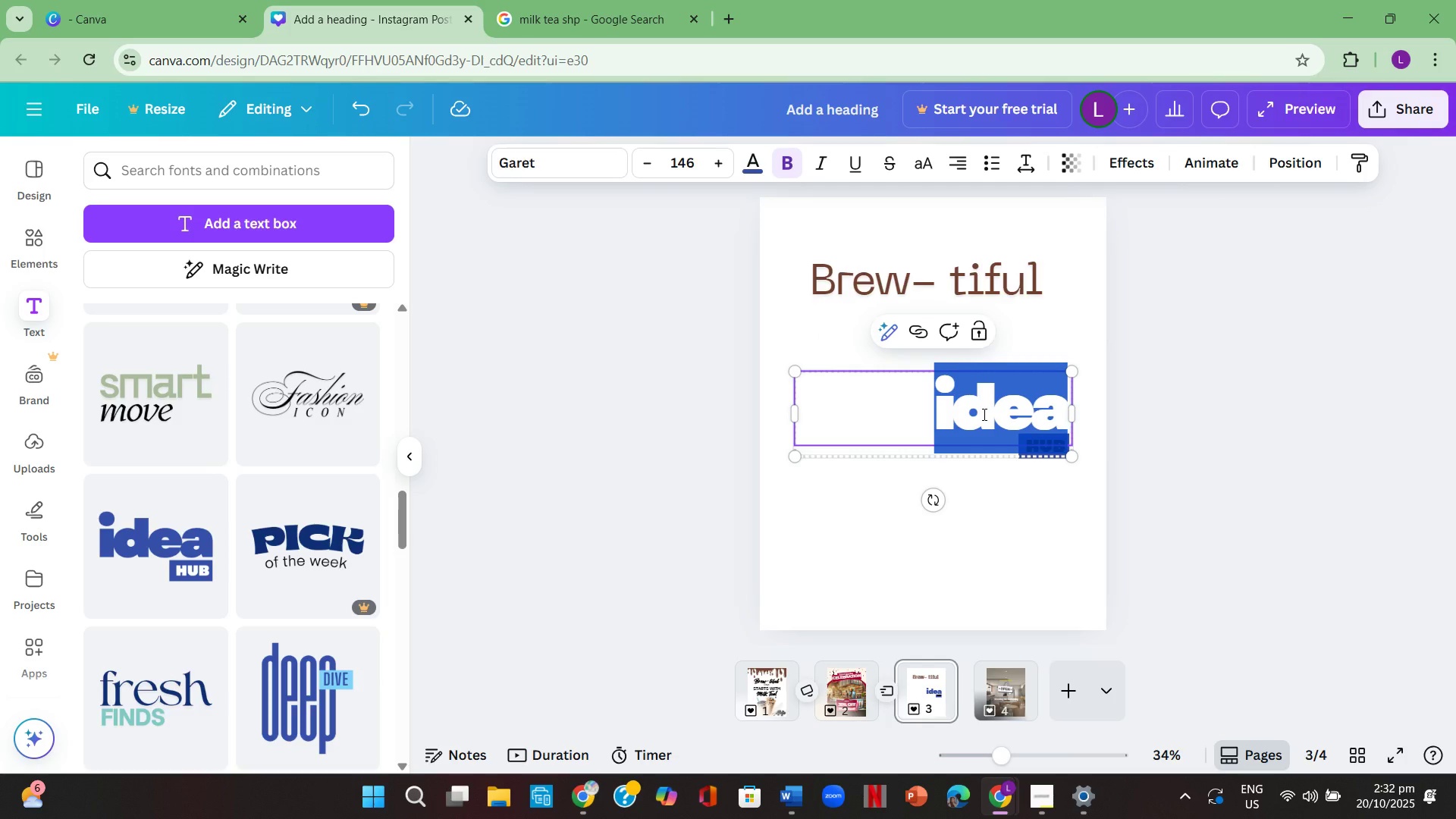 
key(Backspace)
type(Caffe)
 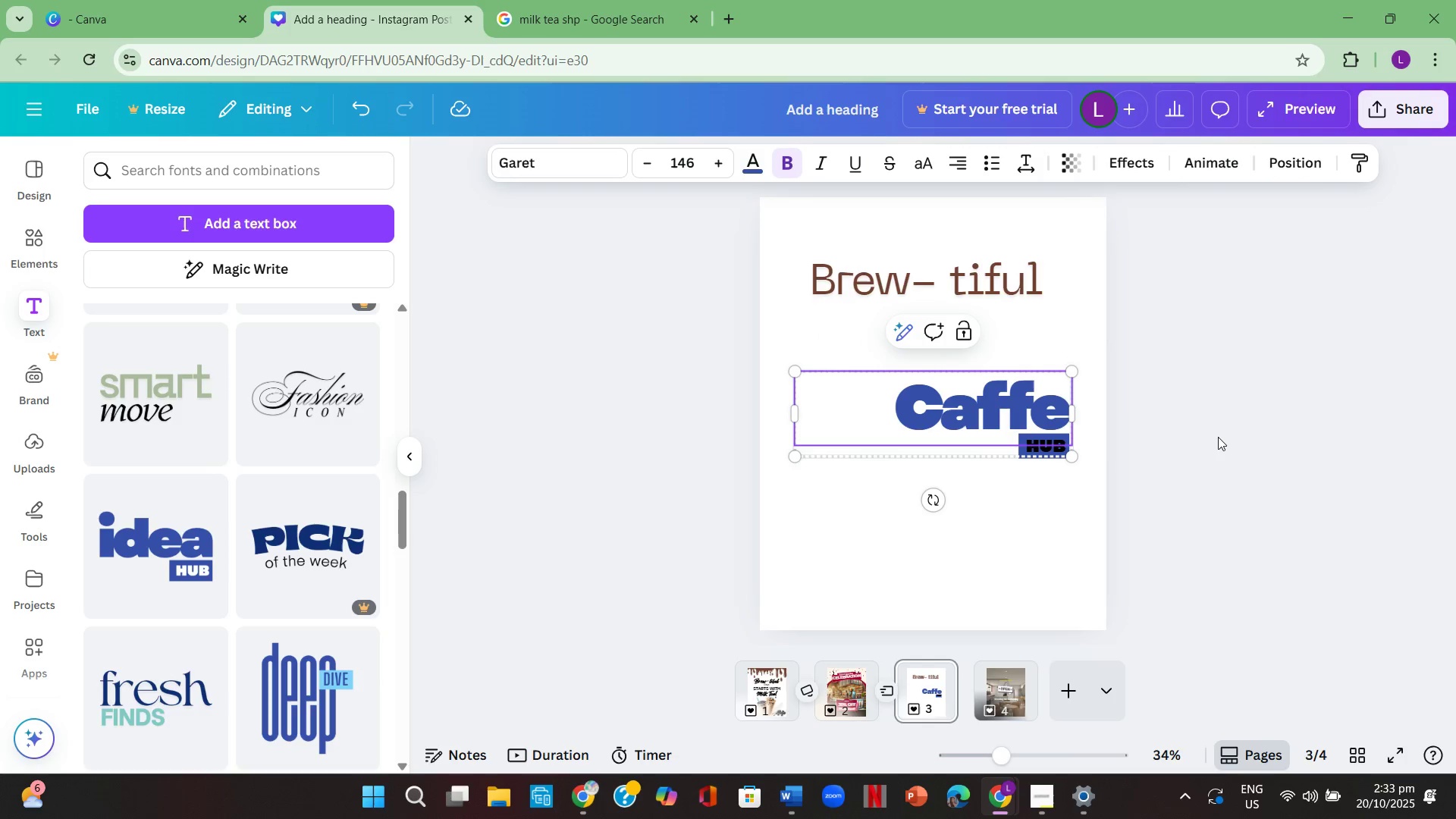 
left_click([1224, 438])
 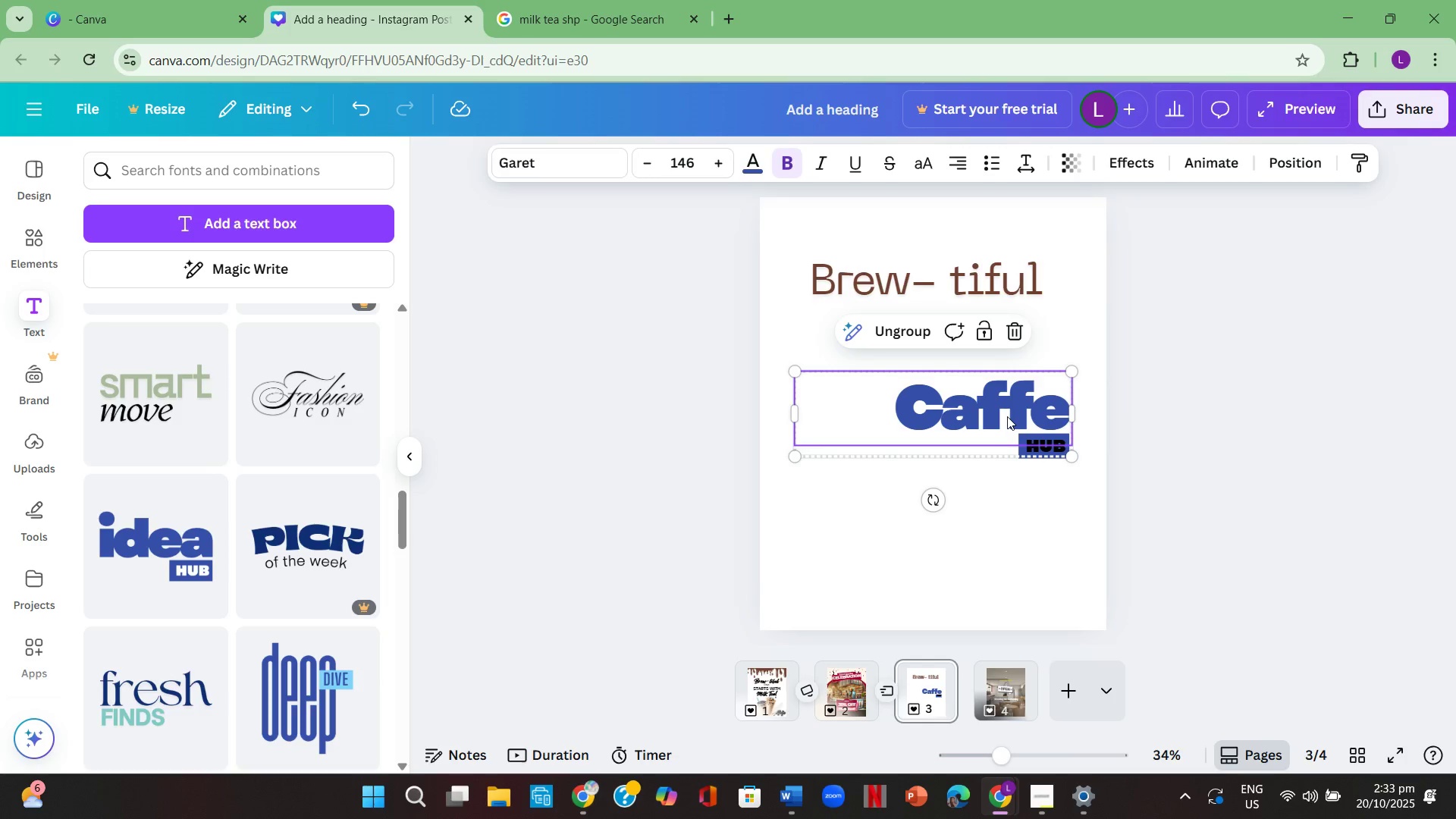 
double_click([1007, 416])
 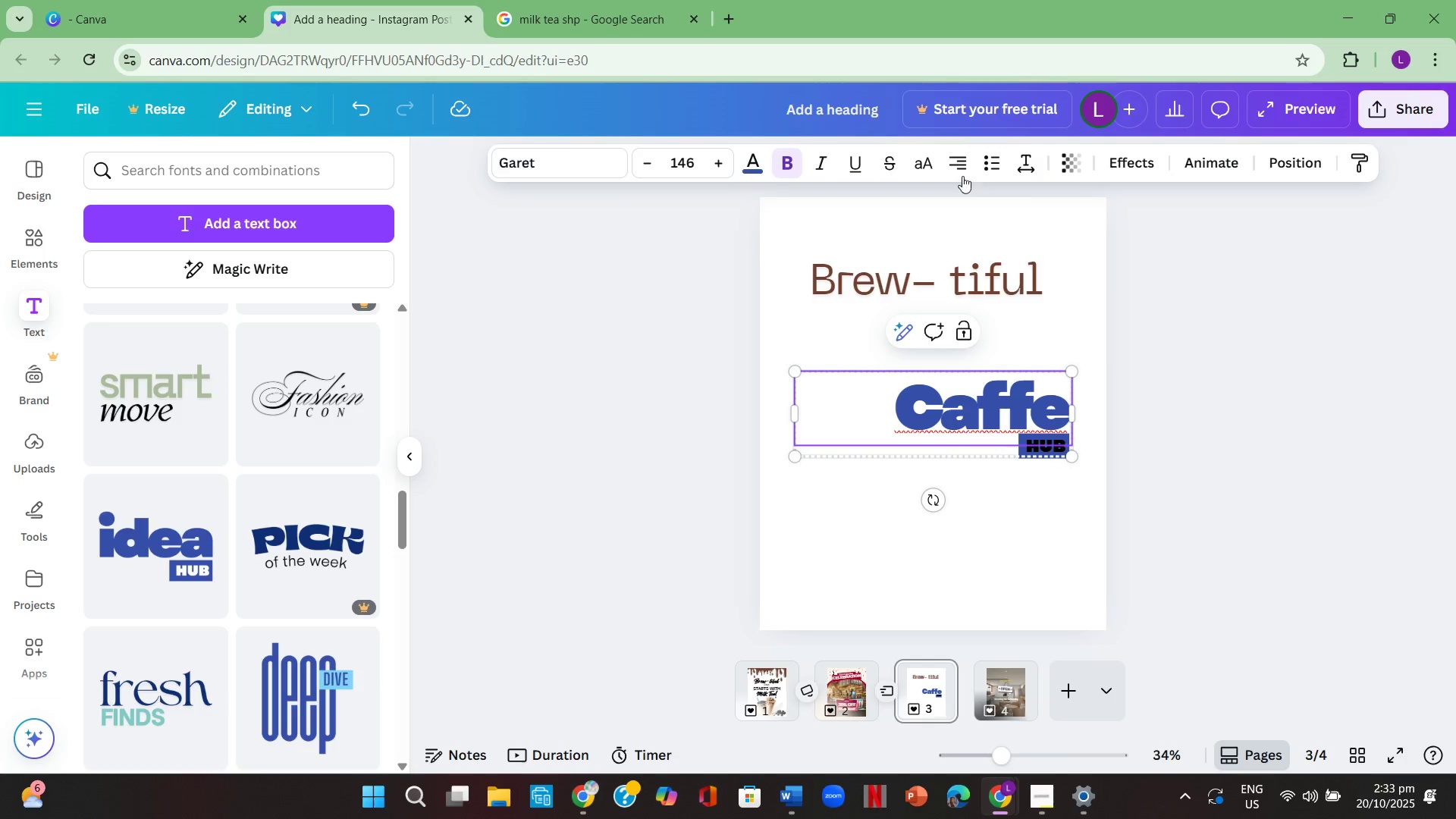 
left_click([959, 165])
 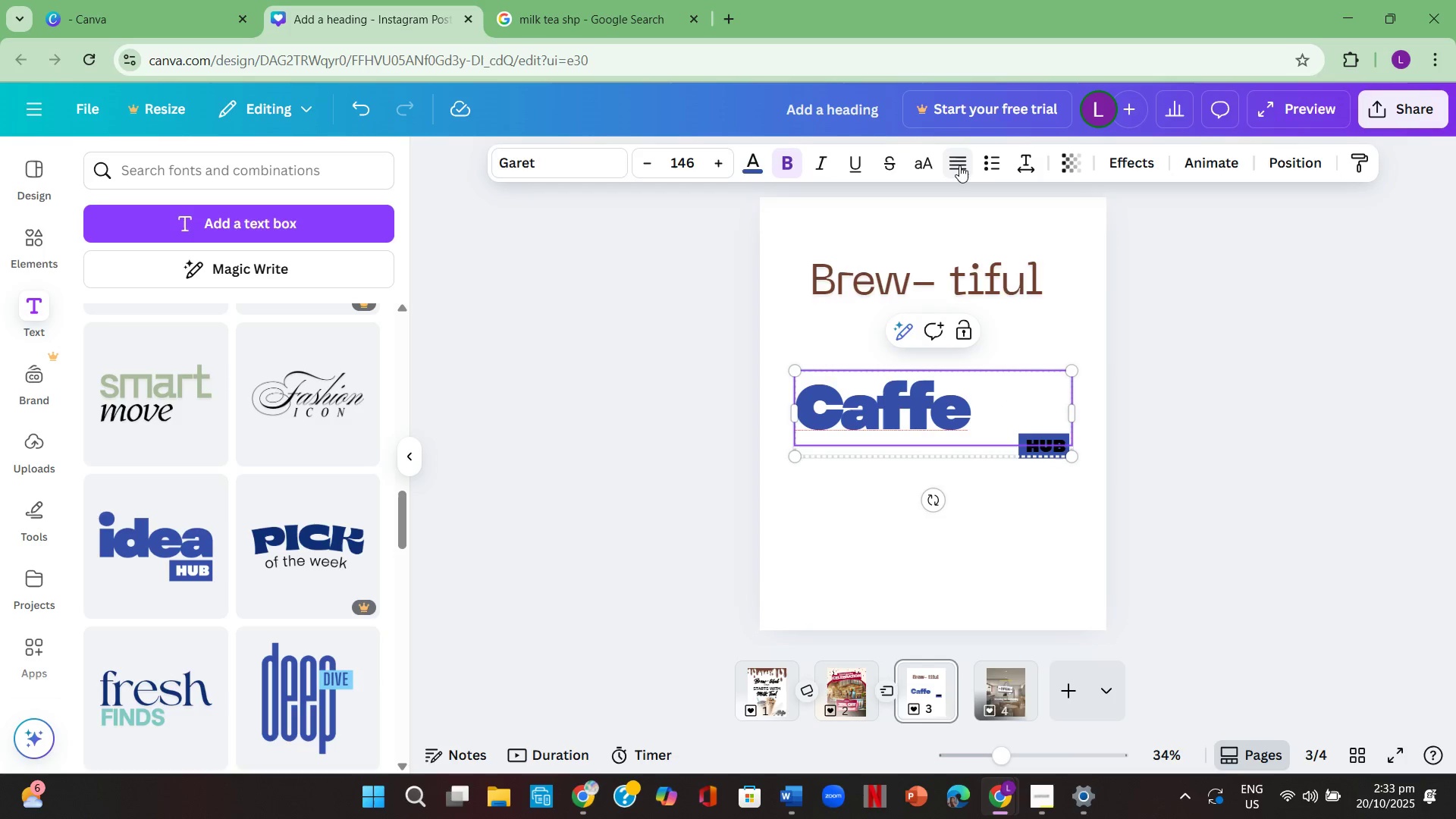 
left_click([959, 165])
 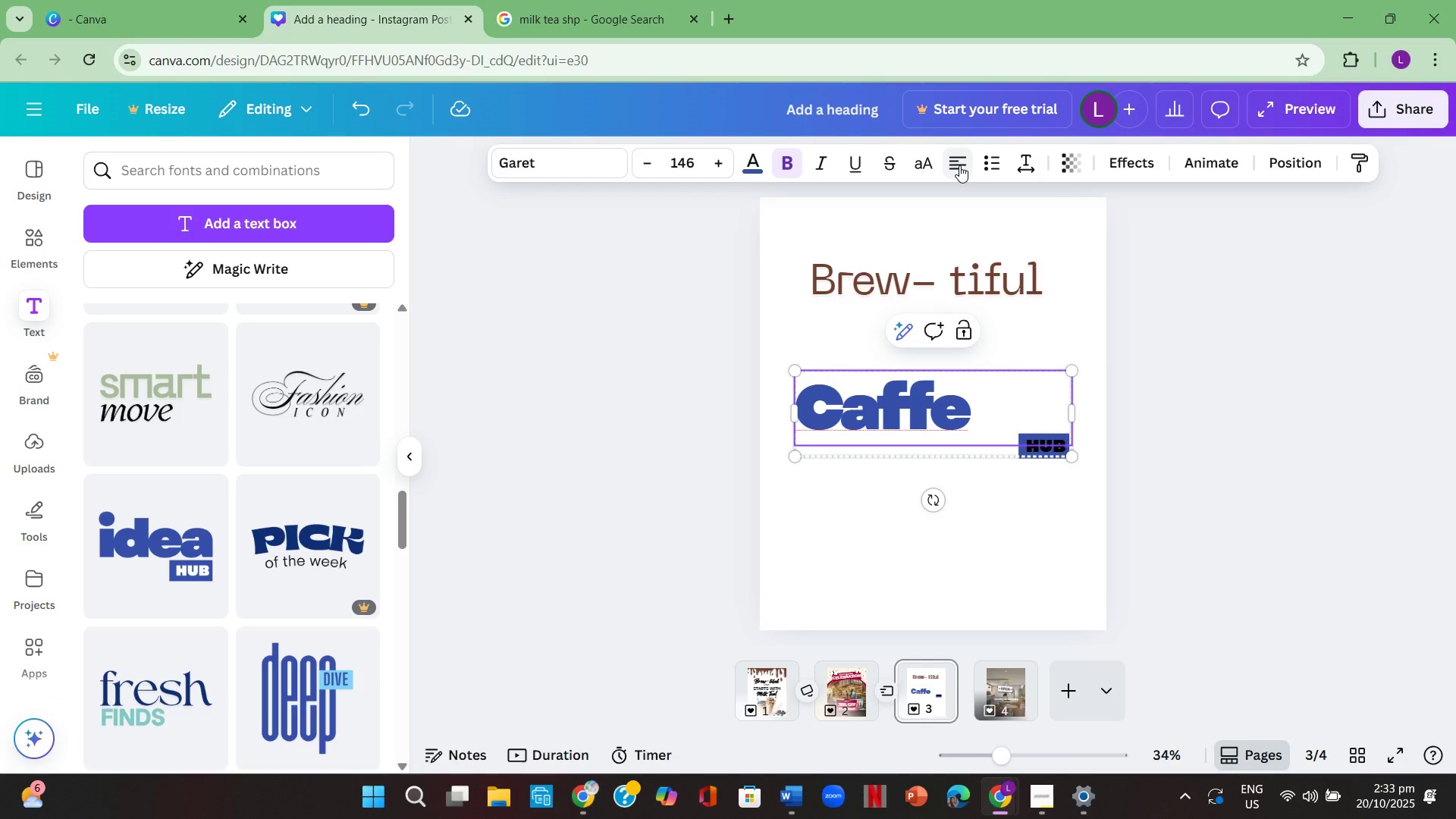 
left_click([959, 165])
 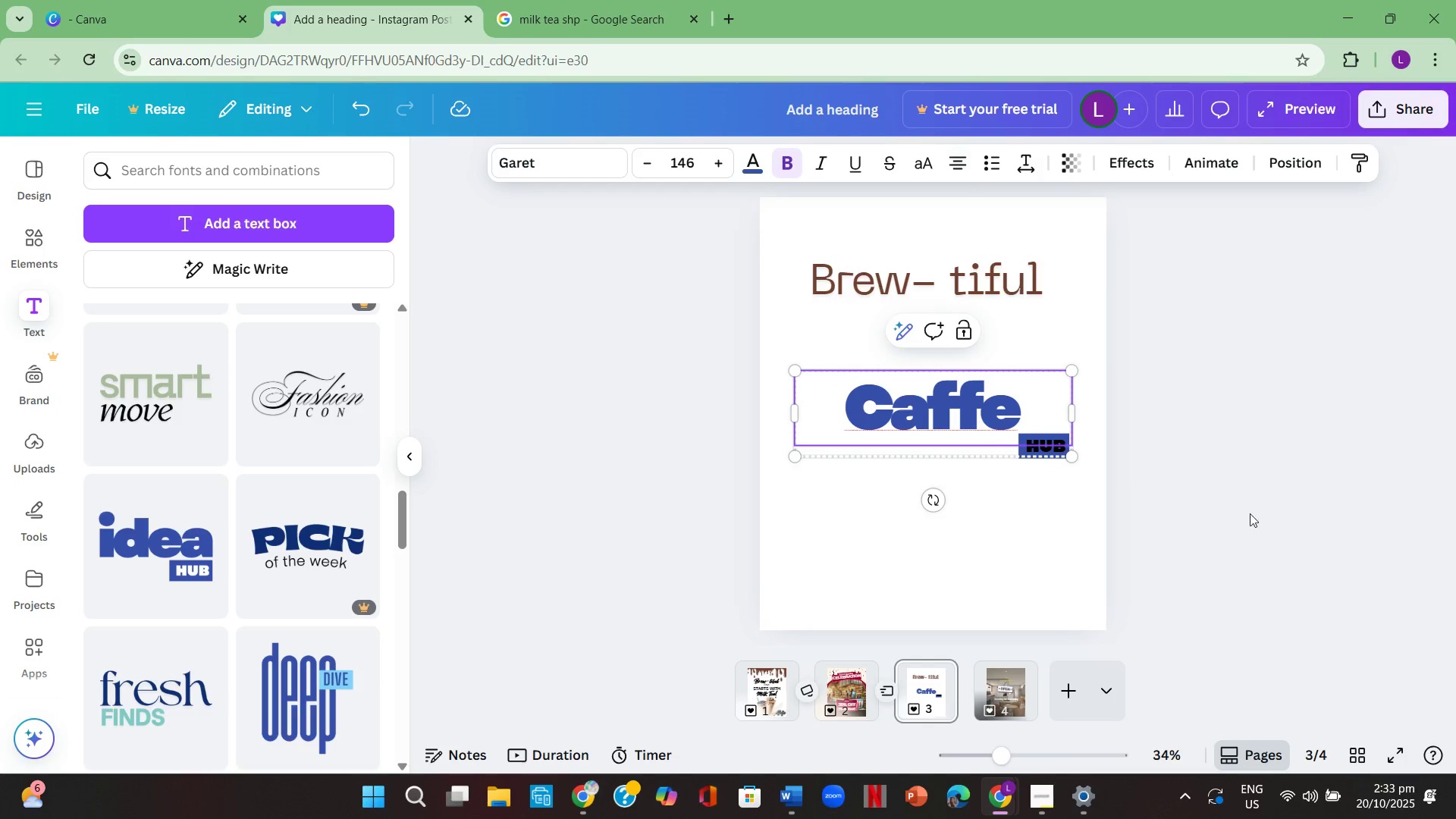 
left_click([1263, 516])
 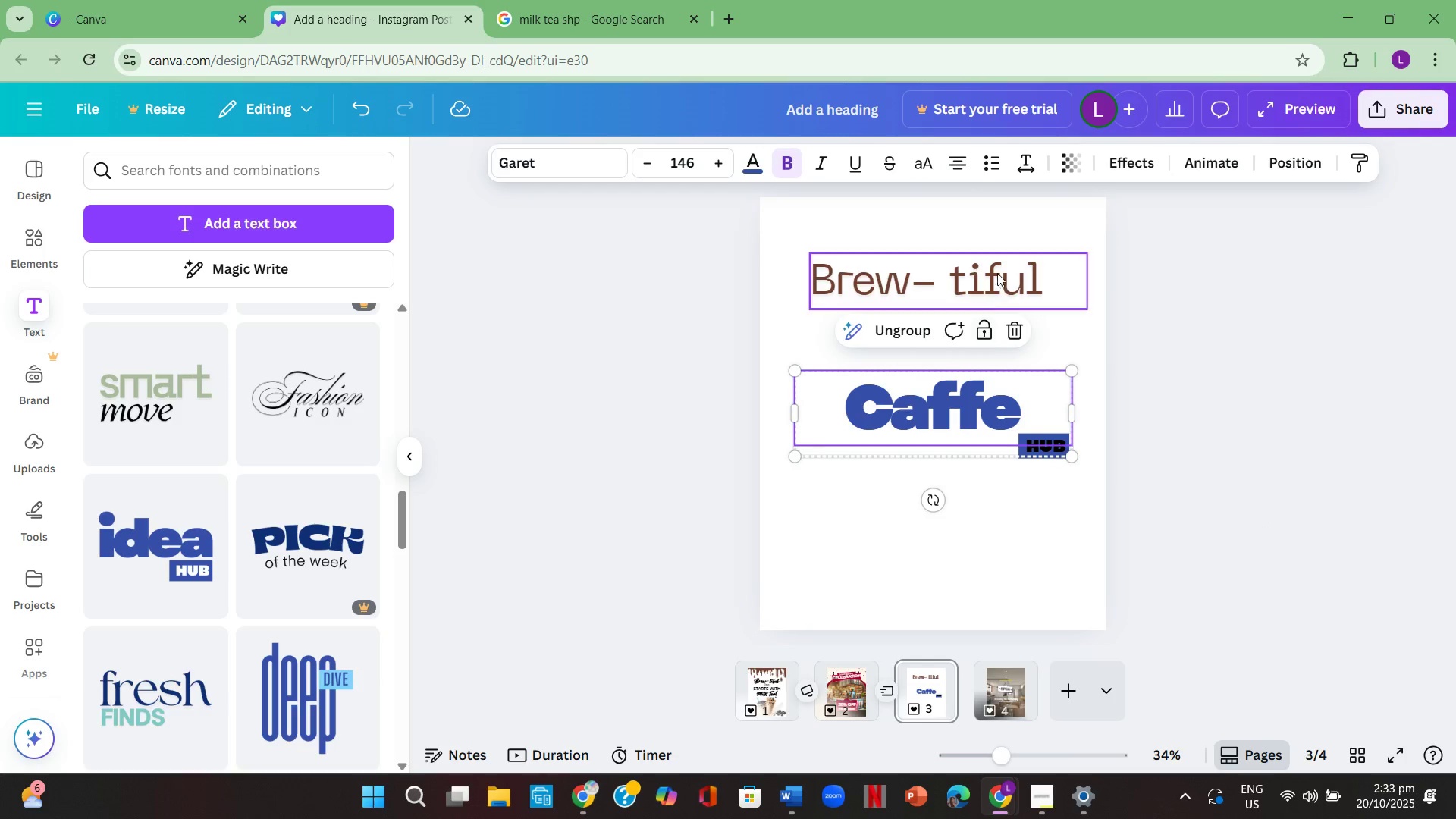 
double_click([999, 271])
 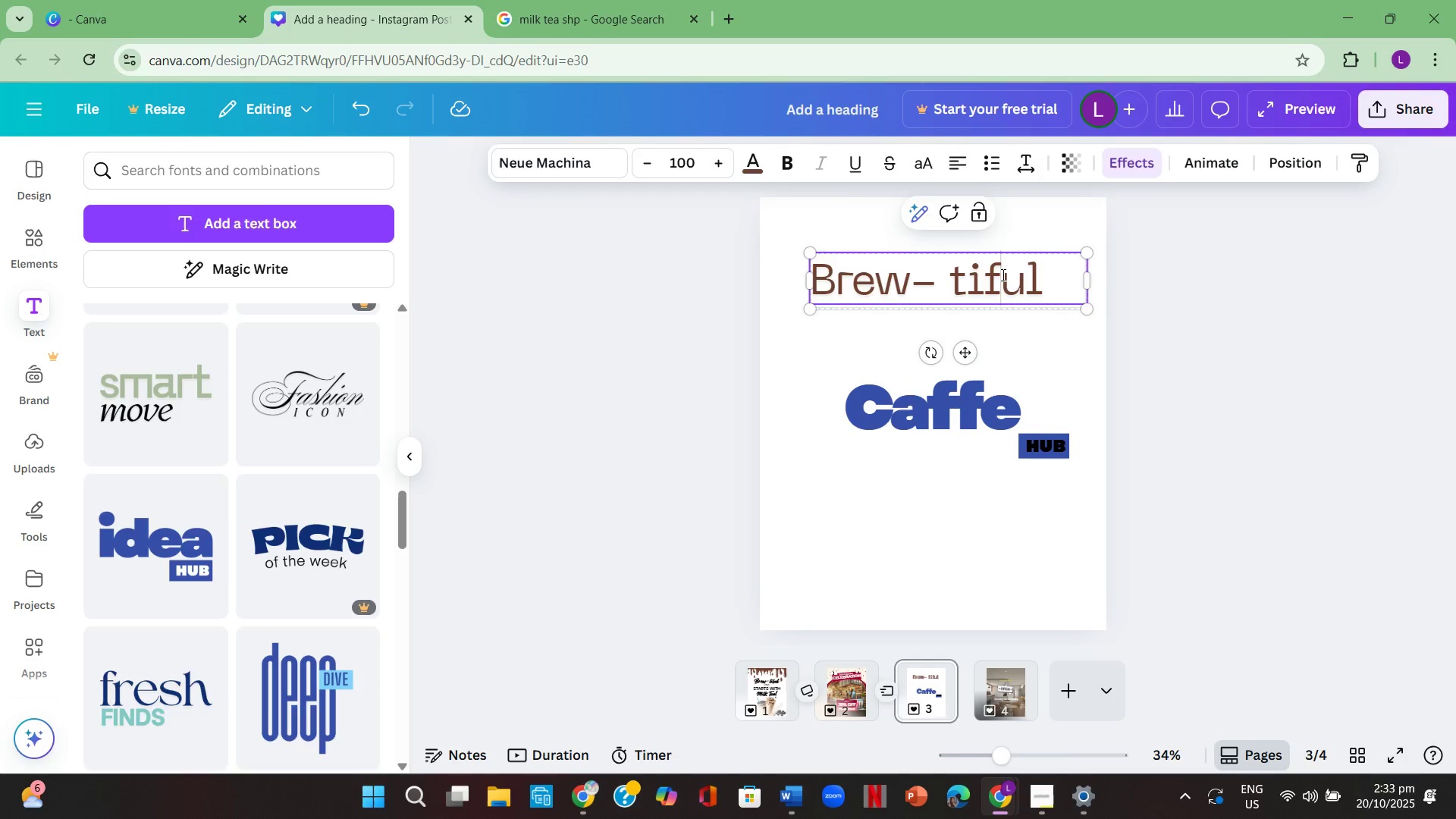 
triple_click([1002, 275])
 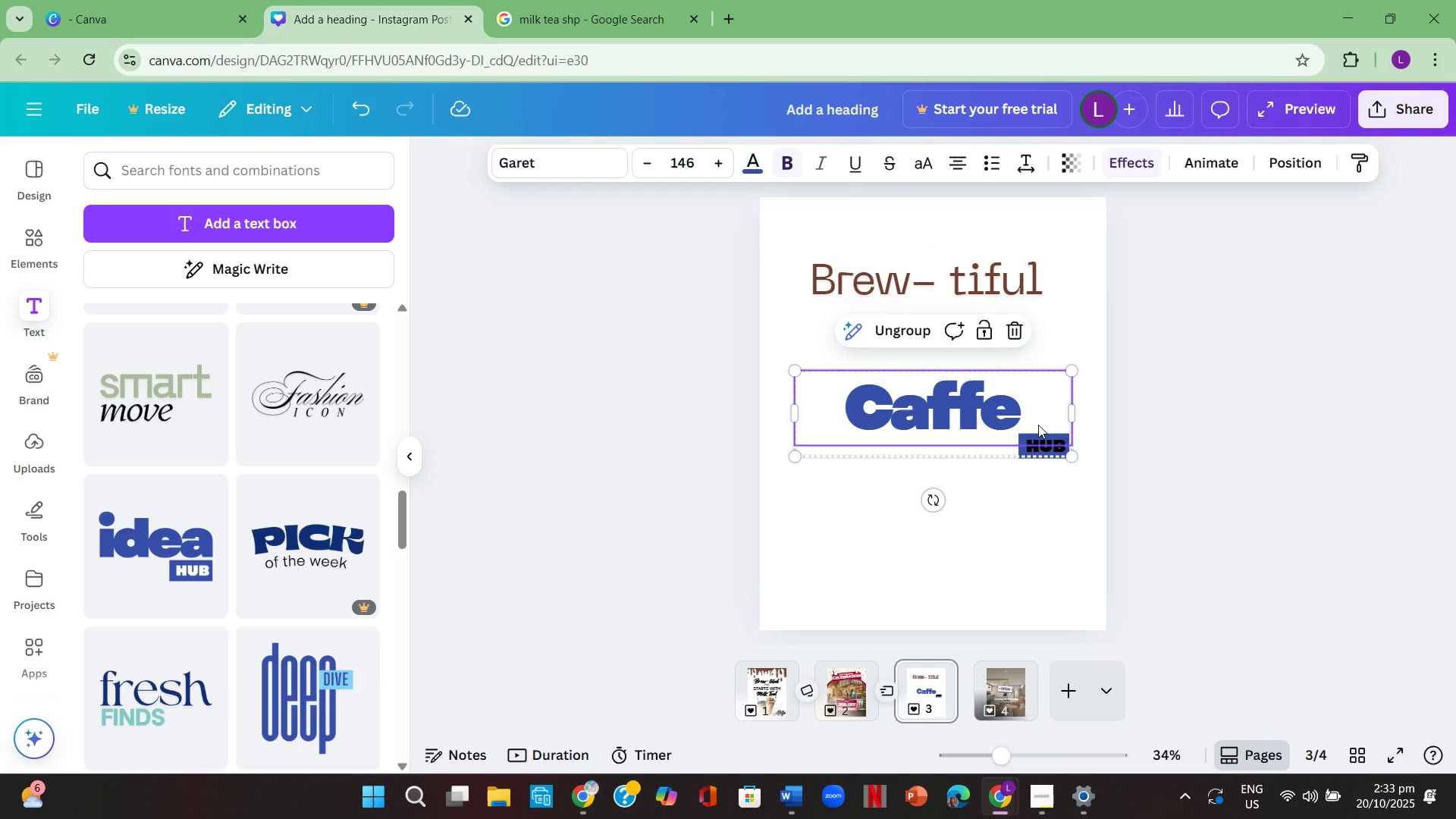 
double_click([996, 419])
 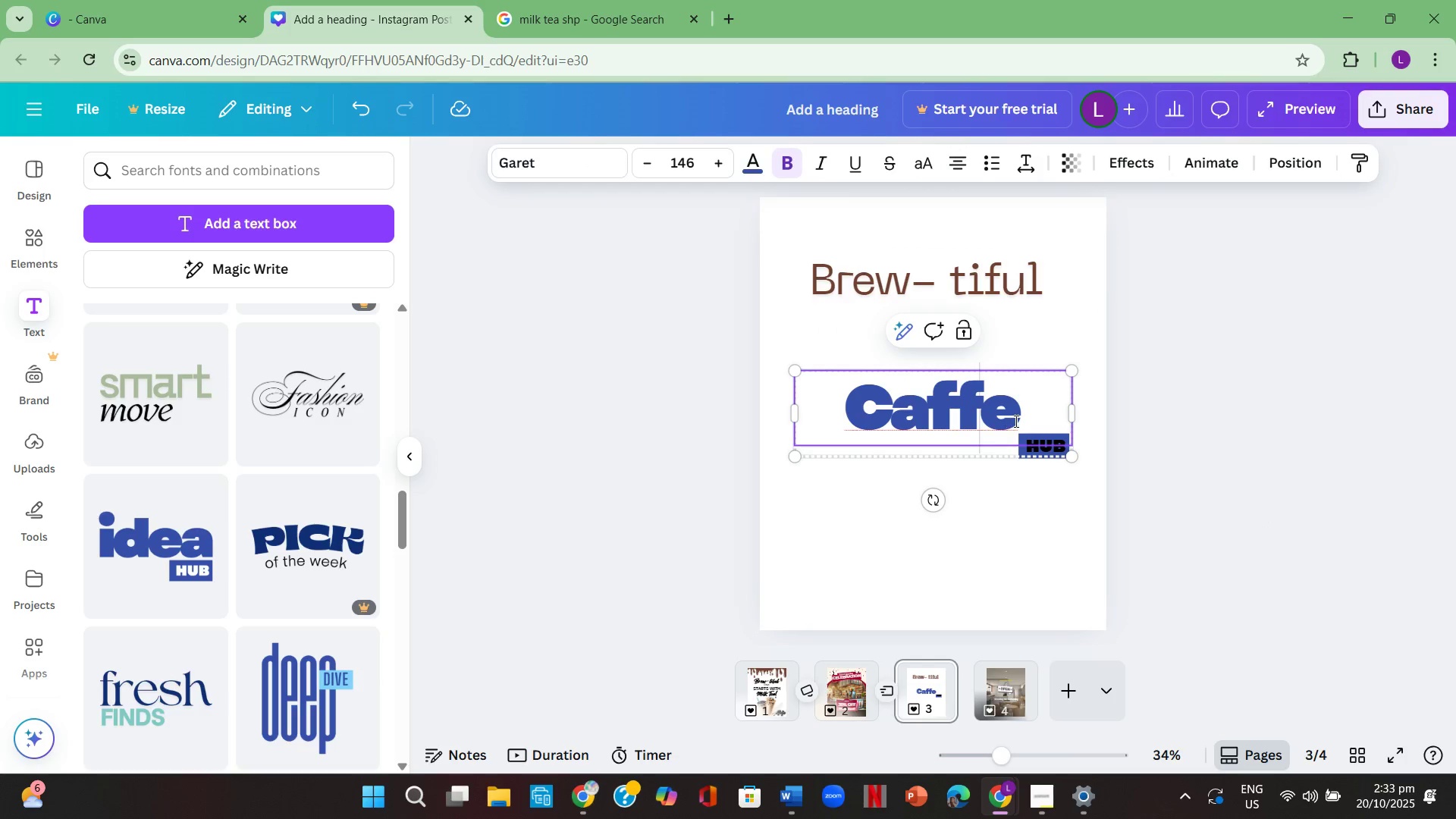 
left_click_drag(start_coordinate=[1015, 421], to_coordinate=[856, 406])
 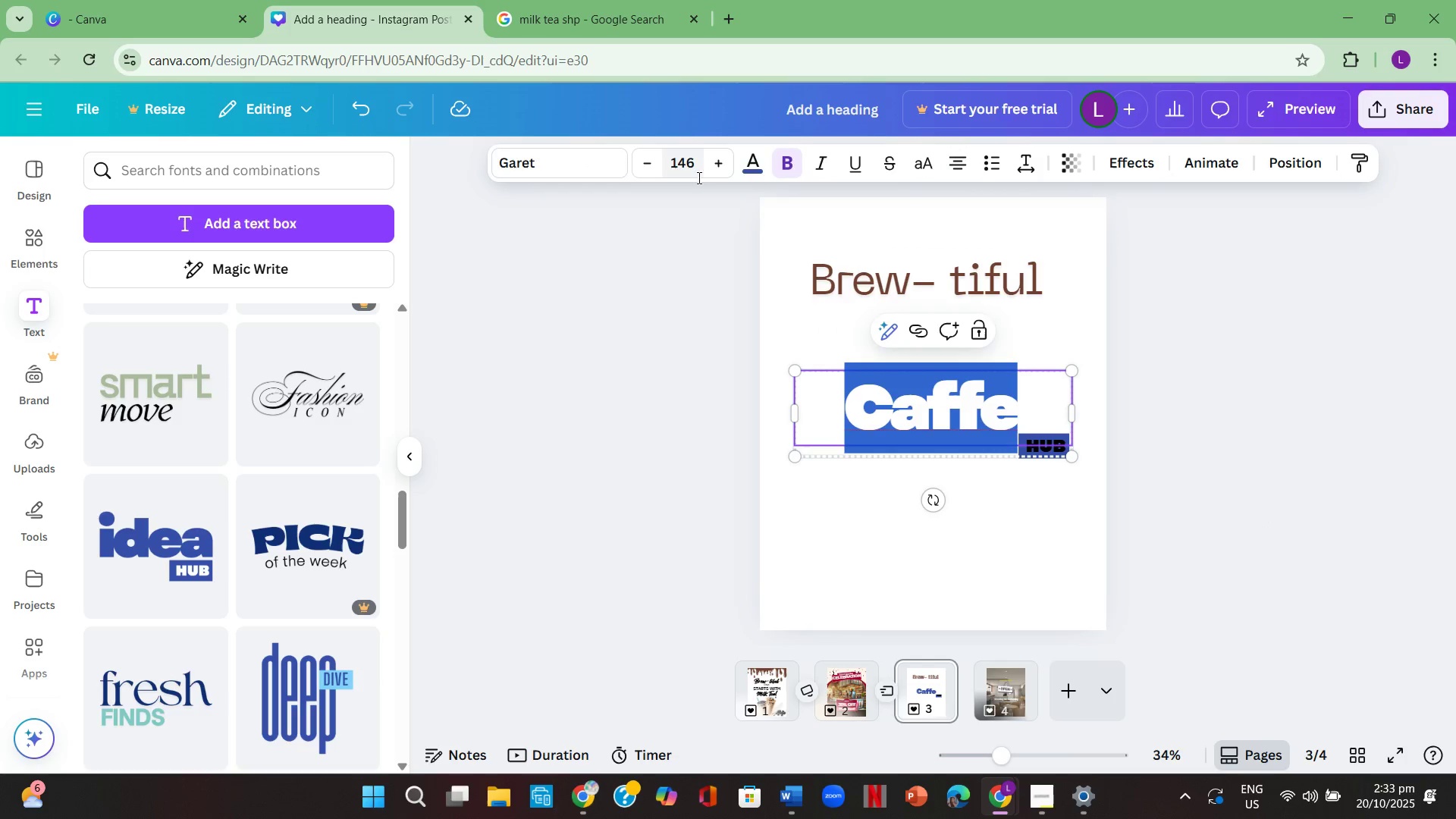 
left_click([700, 173])
 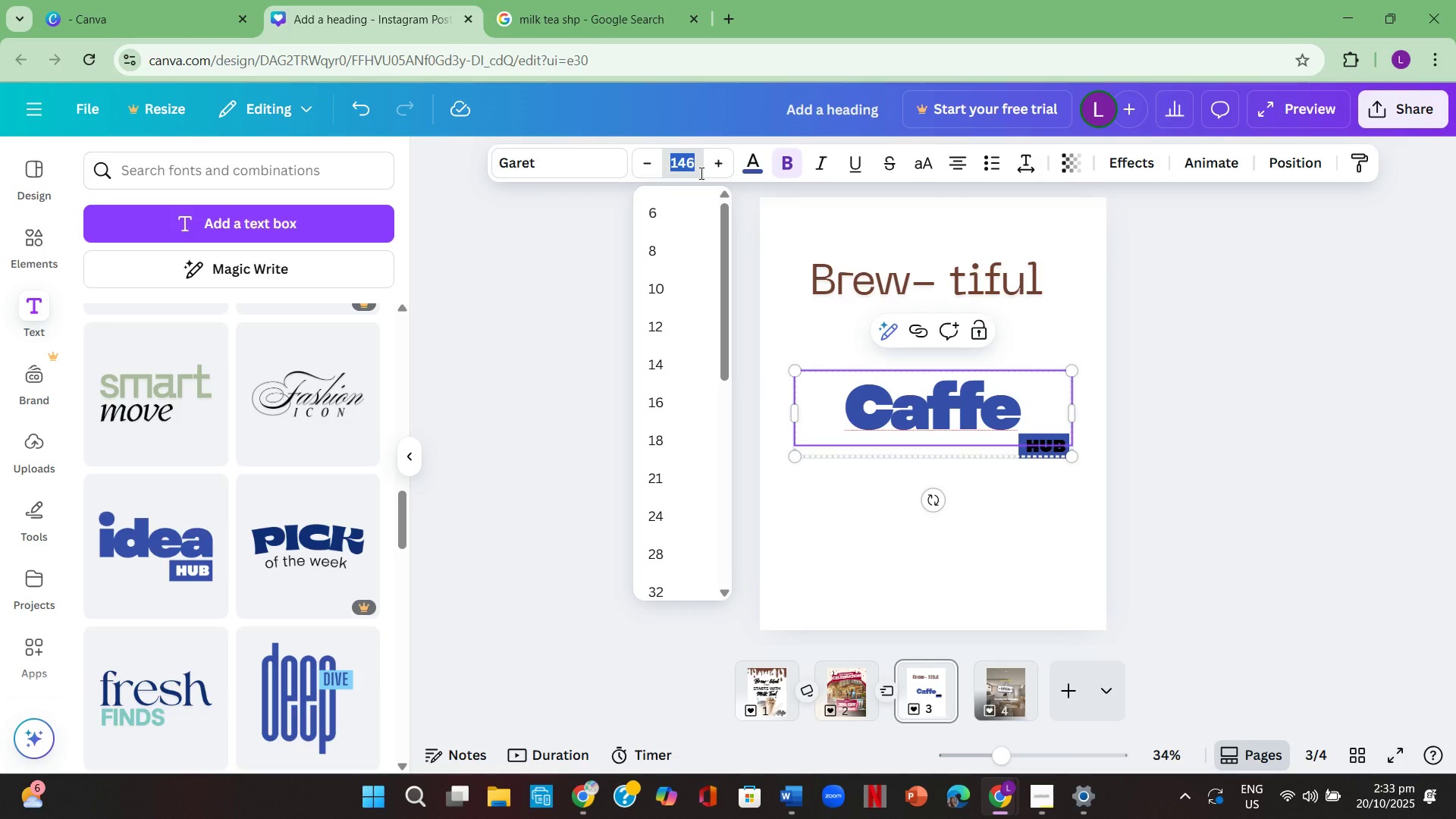 
key(Numpad1)
 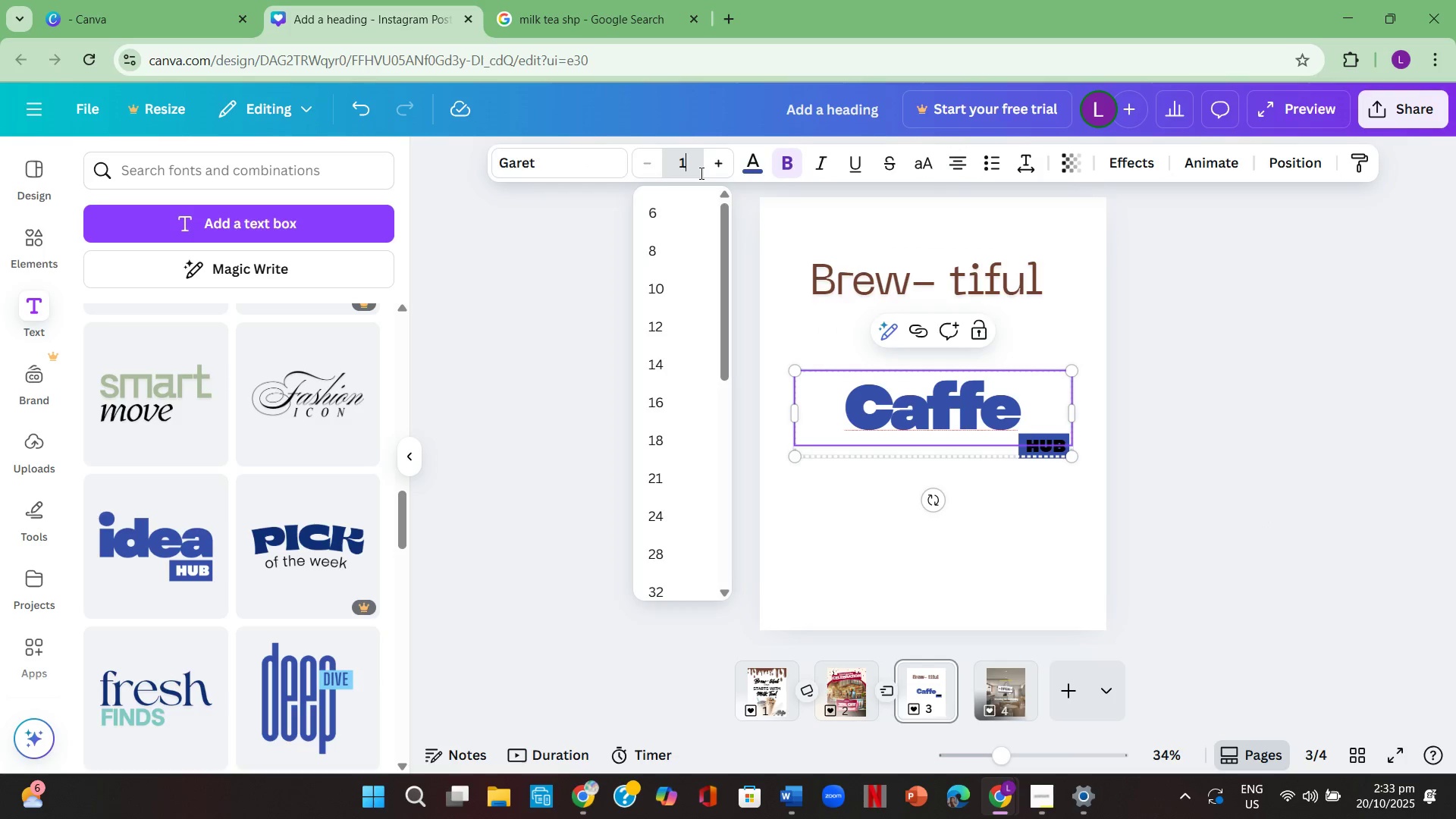 
key(Numpad0)
 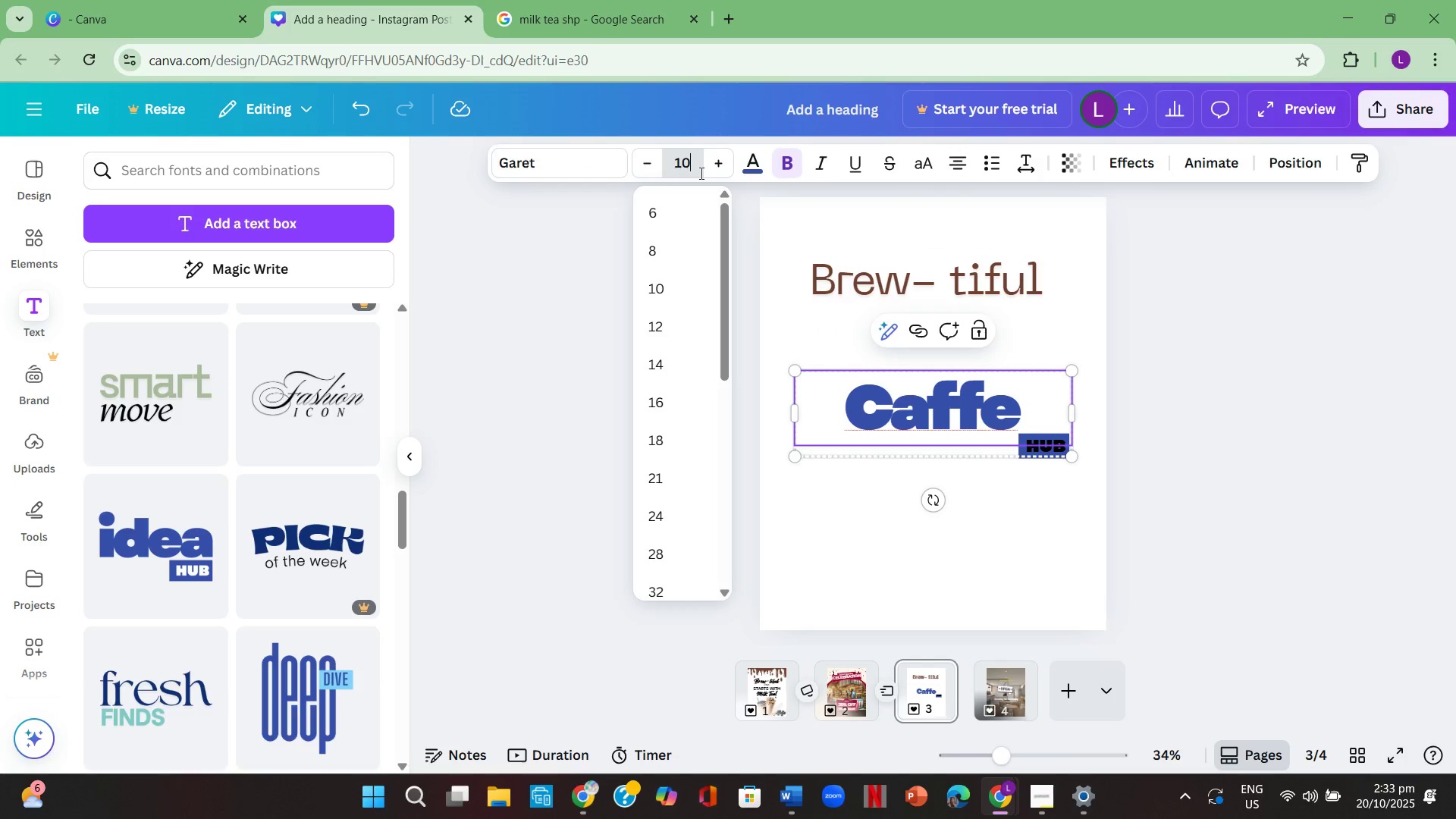 
key(Numpad0)
 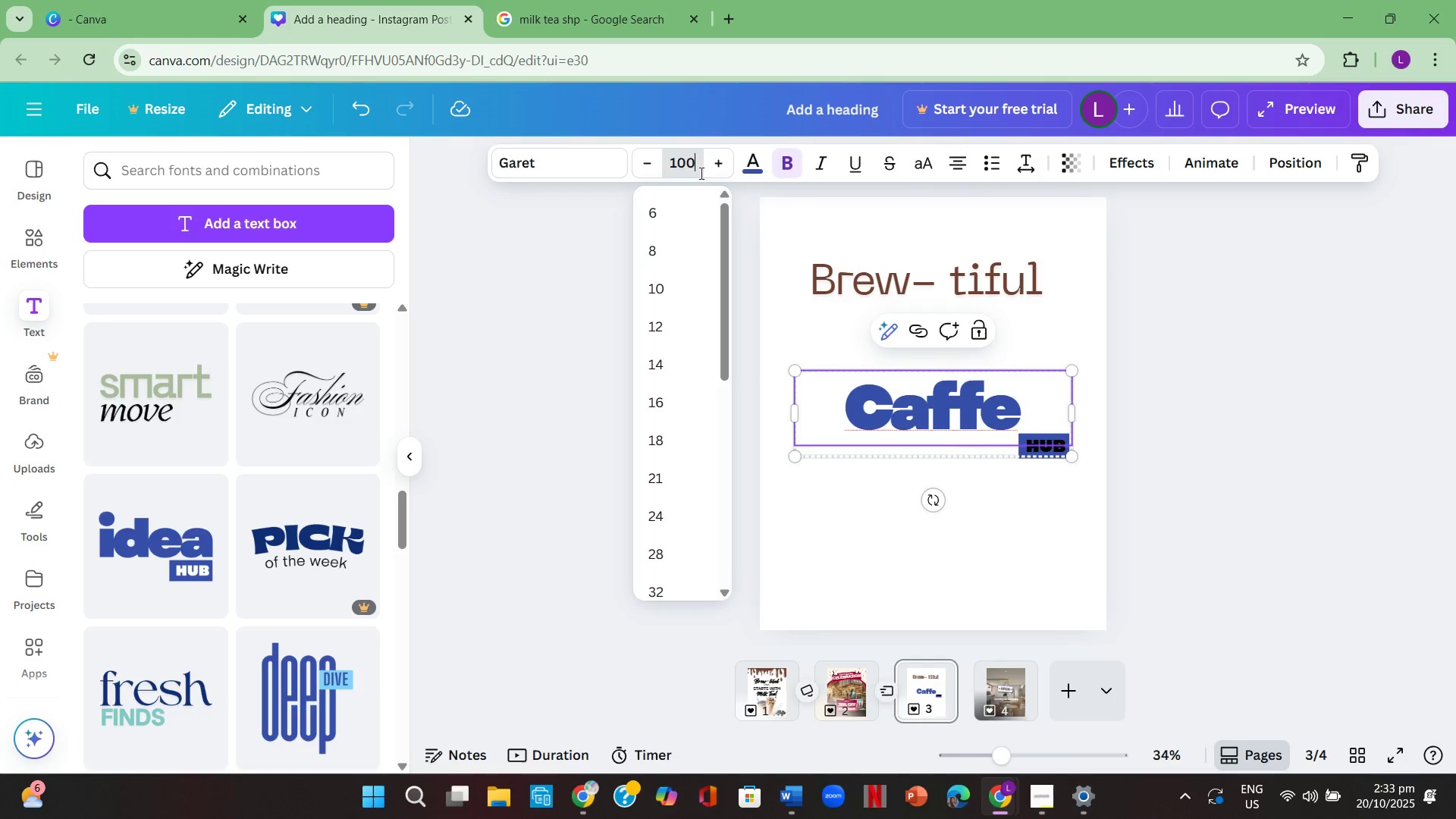 
key(Enter)
 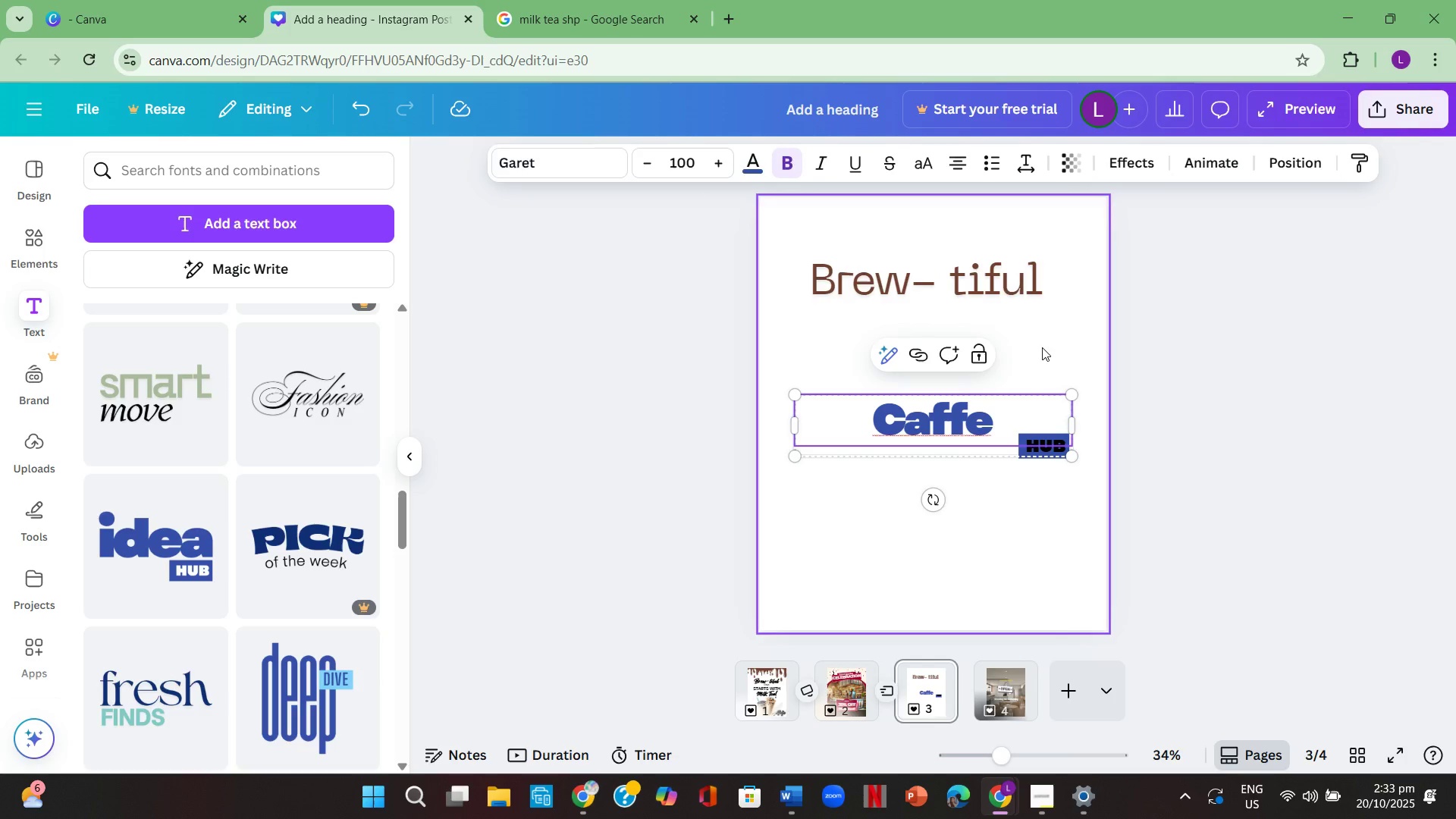 
left_click([1257, 426])
 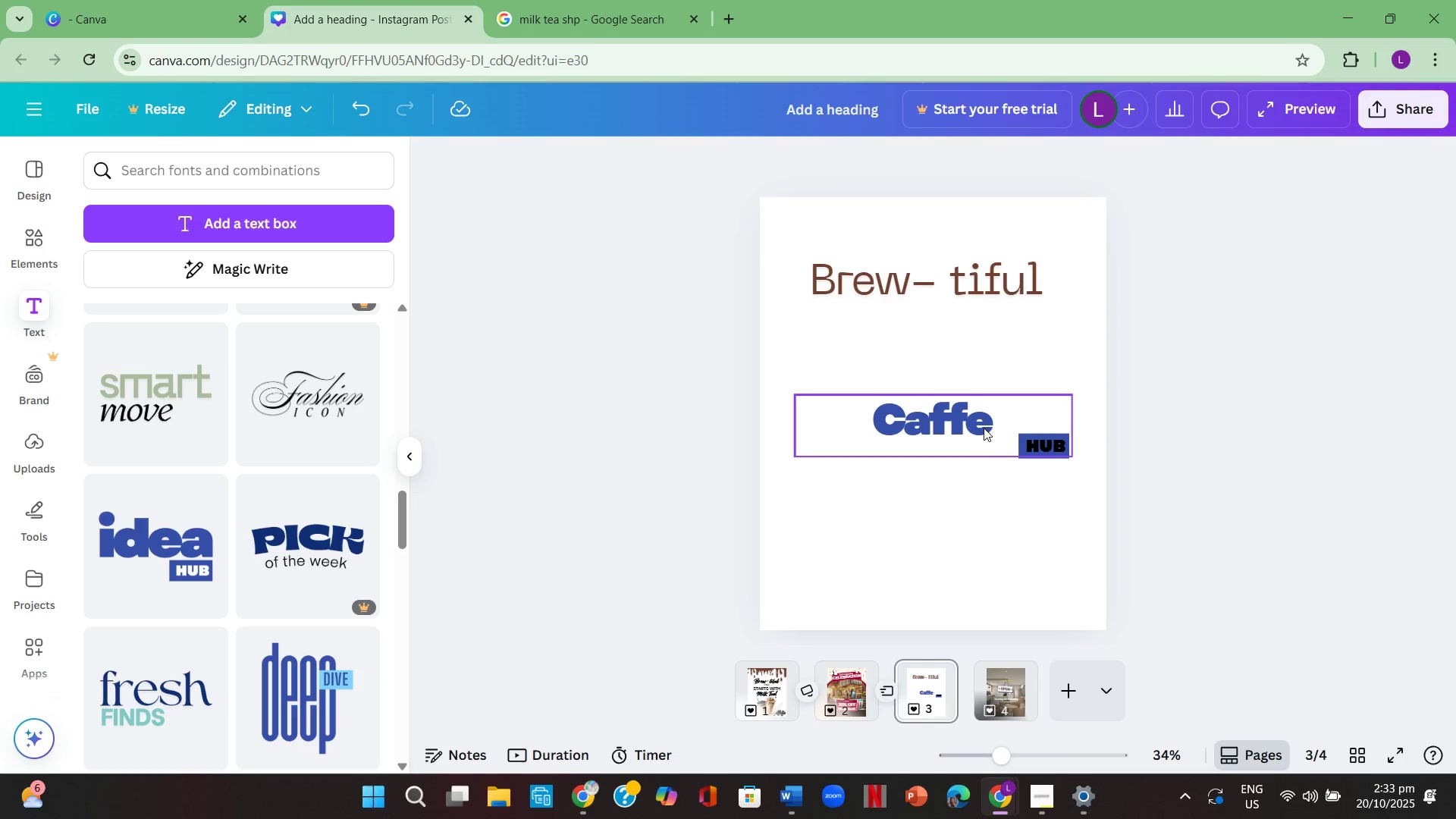 
left_click([984, 428])
 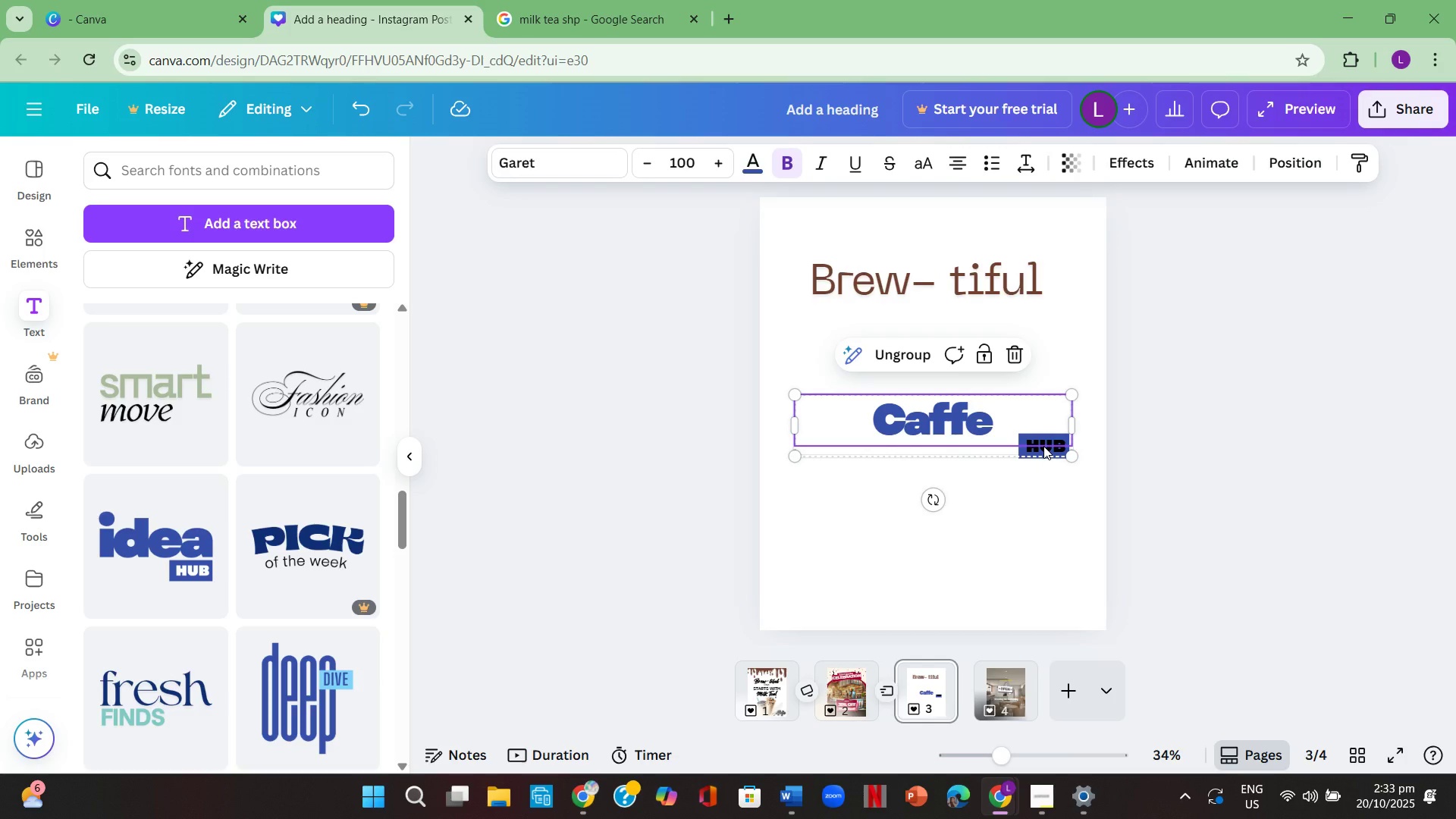 
left_click([1043, 446])
 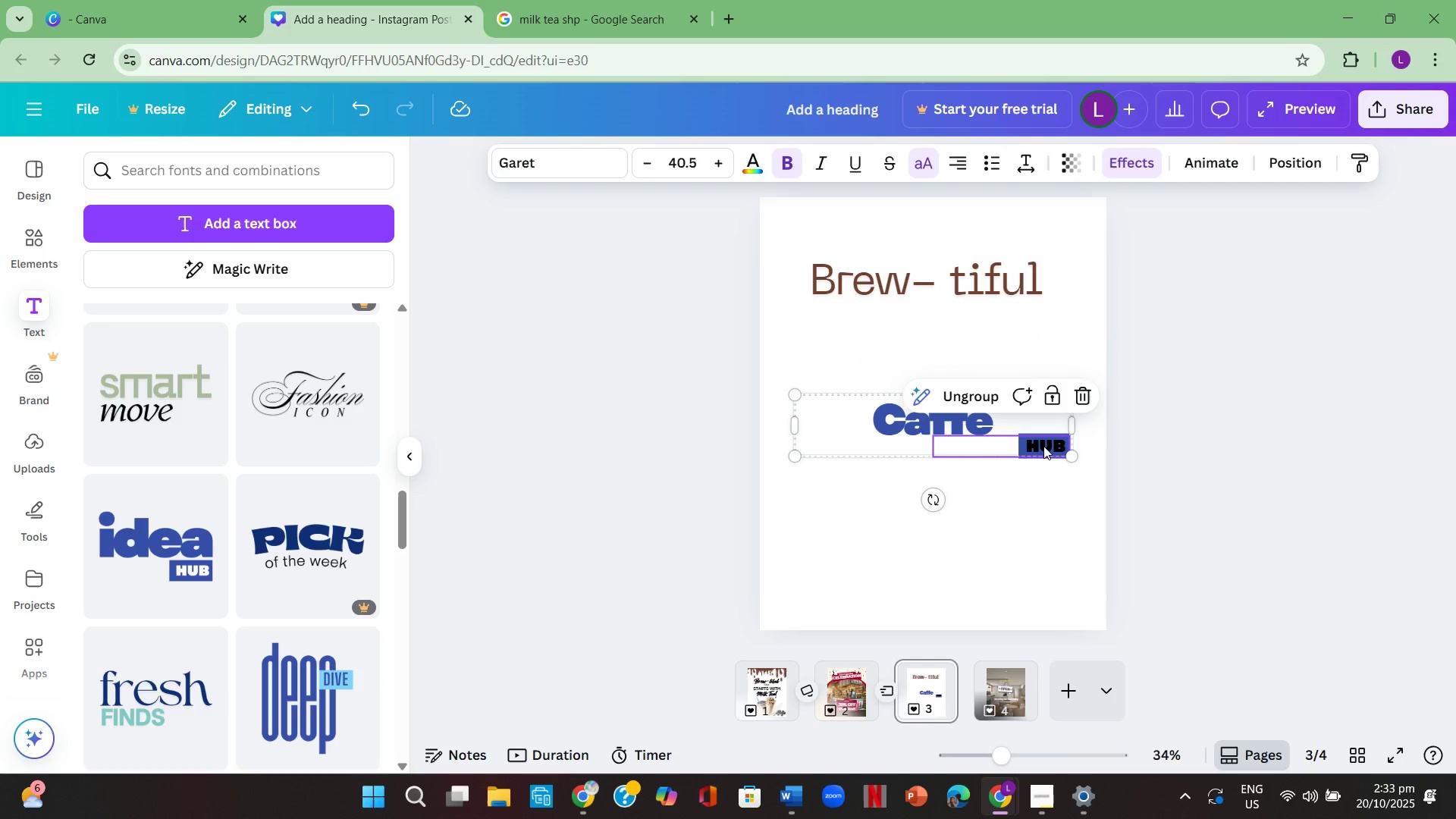 
left_click([1043, 446])
 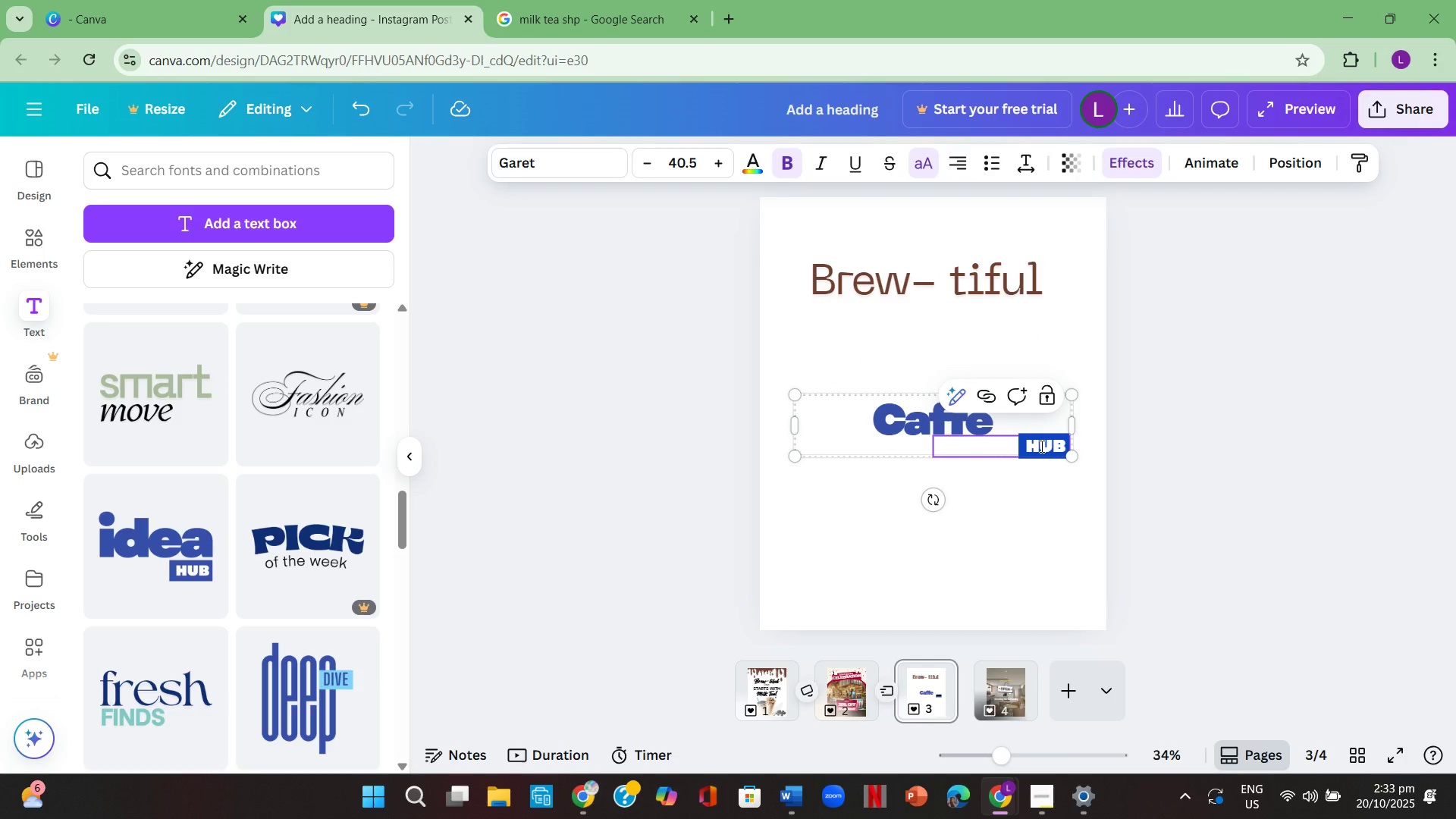 
key(Backspace)
 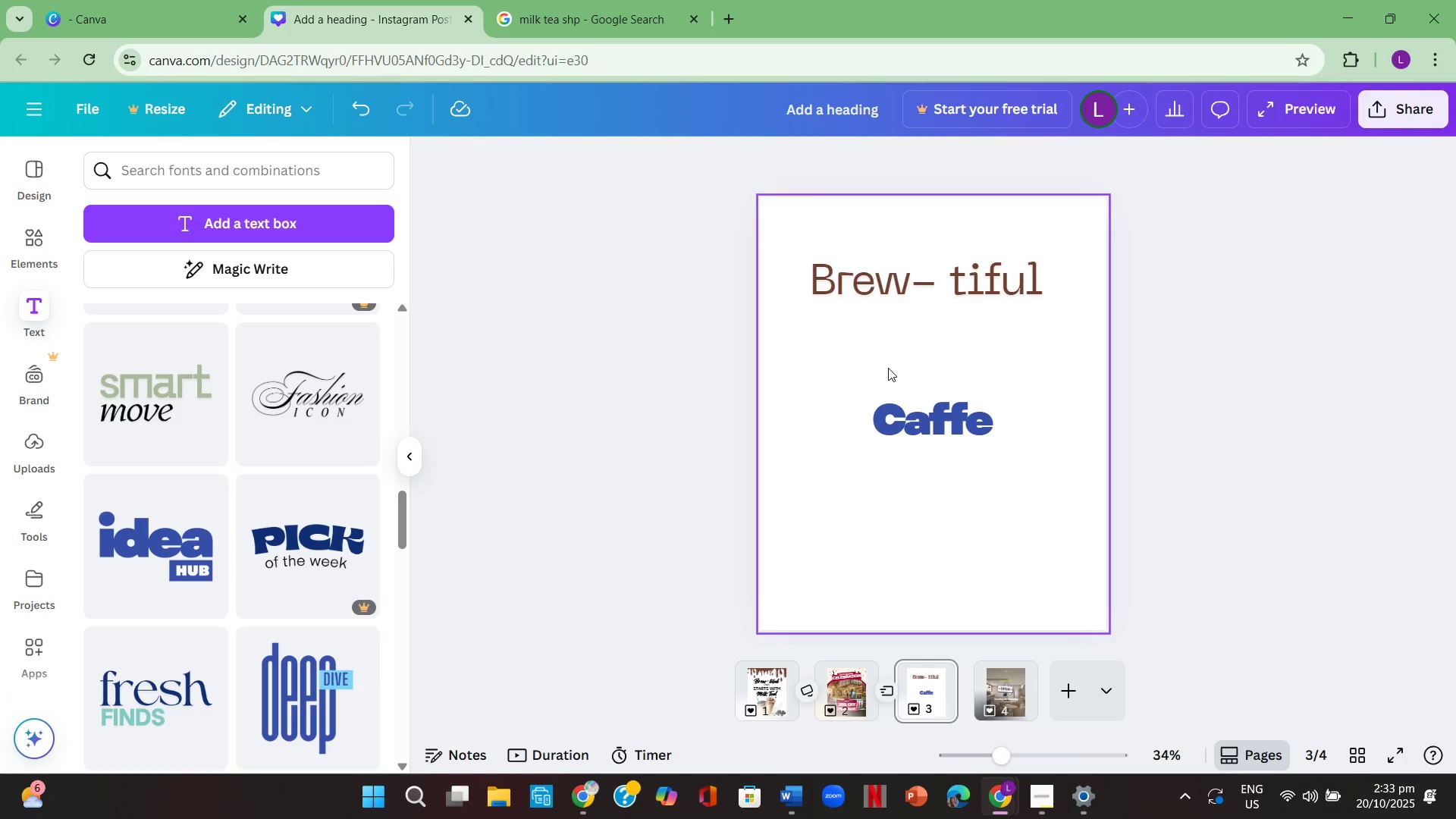 
left_click_drag(start_coordinate=[928, 425], to_coordinate=[925, 337])
 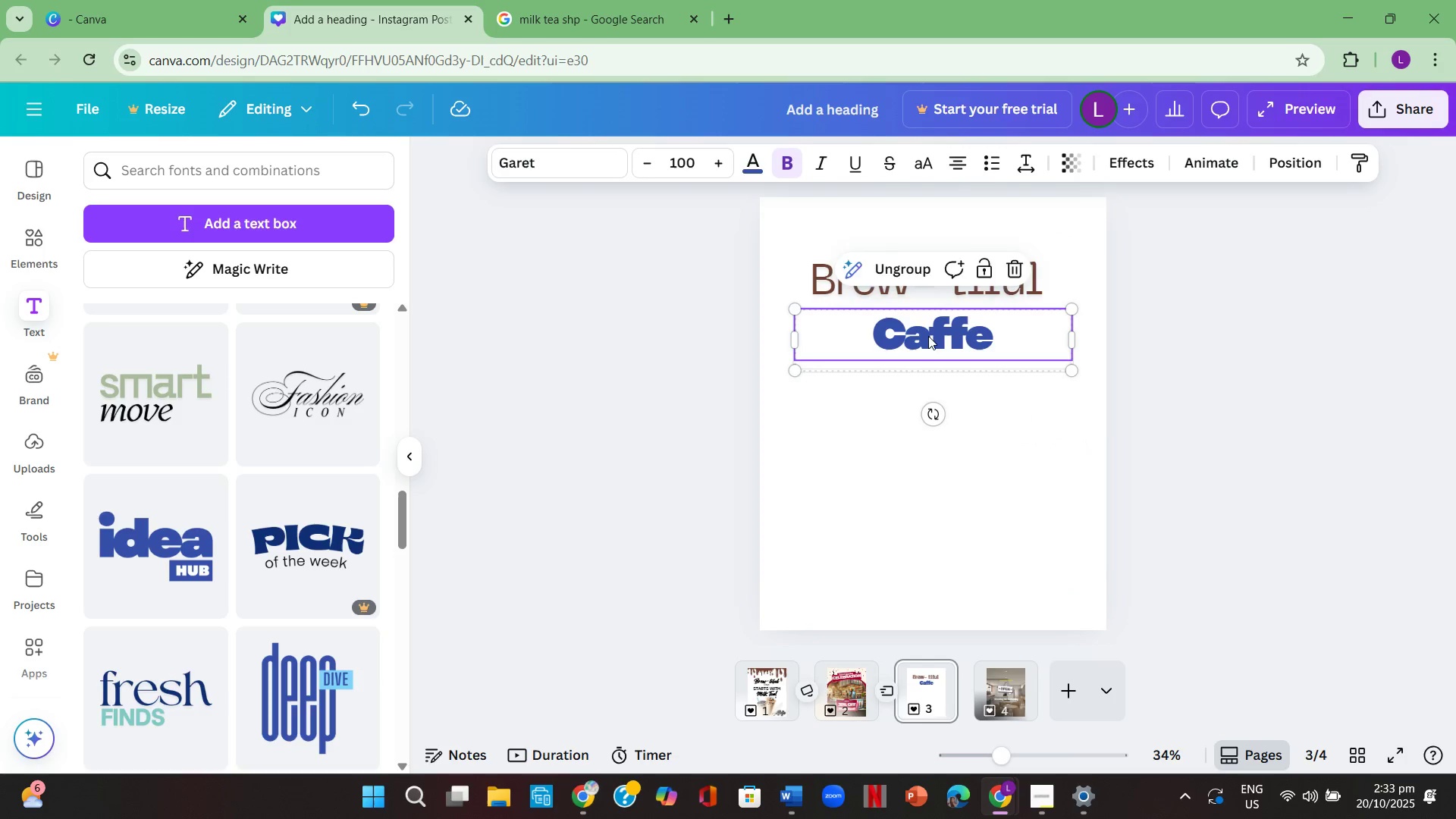 
left_click([927, 337])
 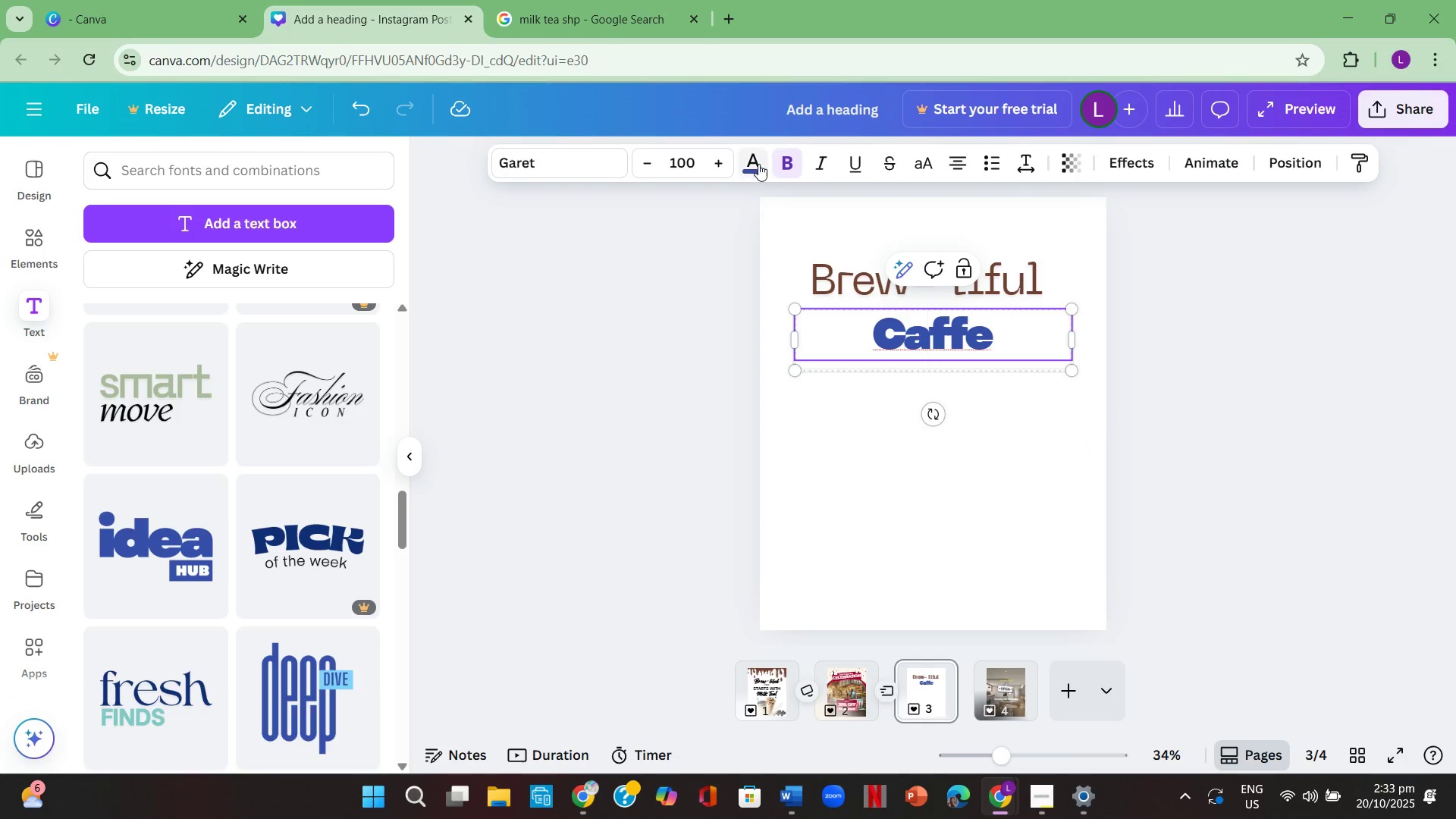 
left_click([758, 164])
 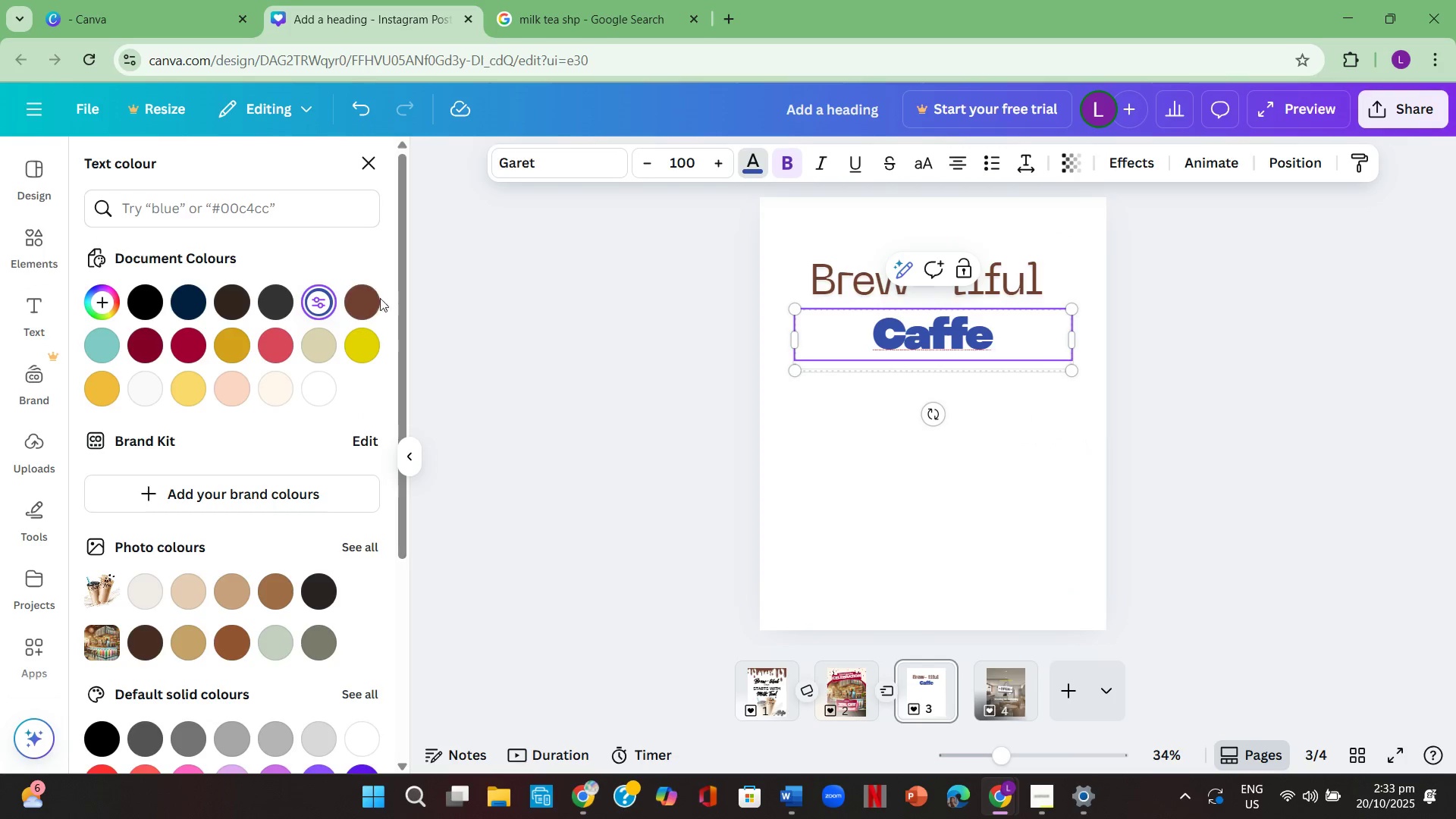 
left_click([370, 298])
 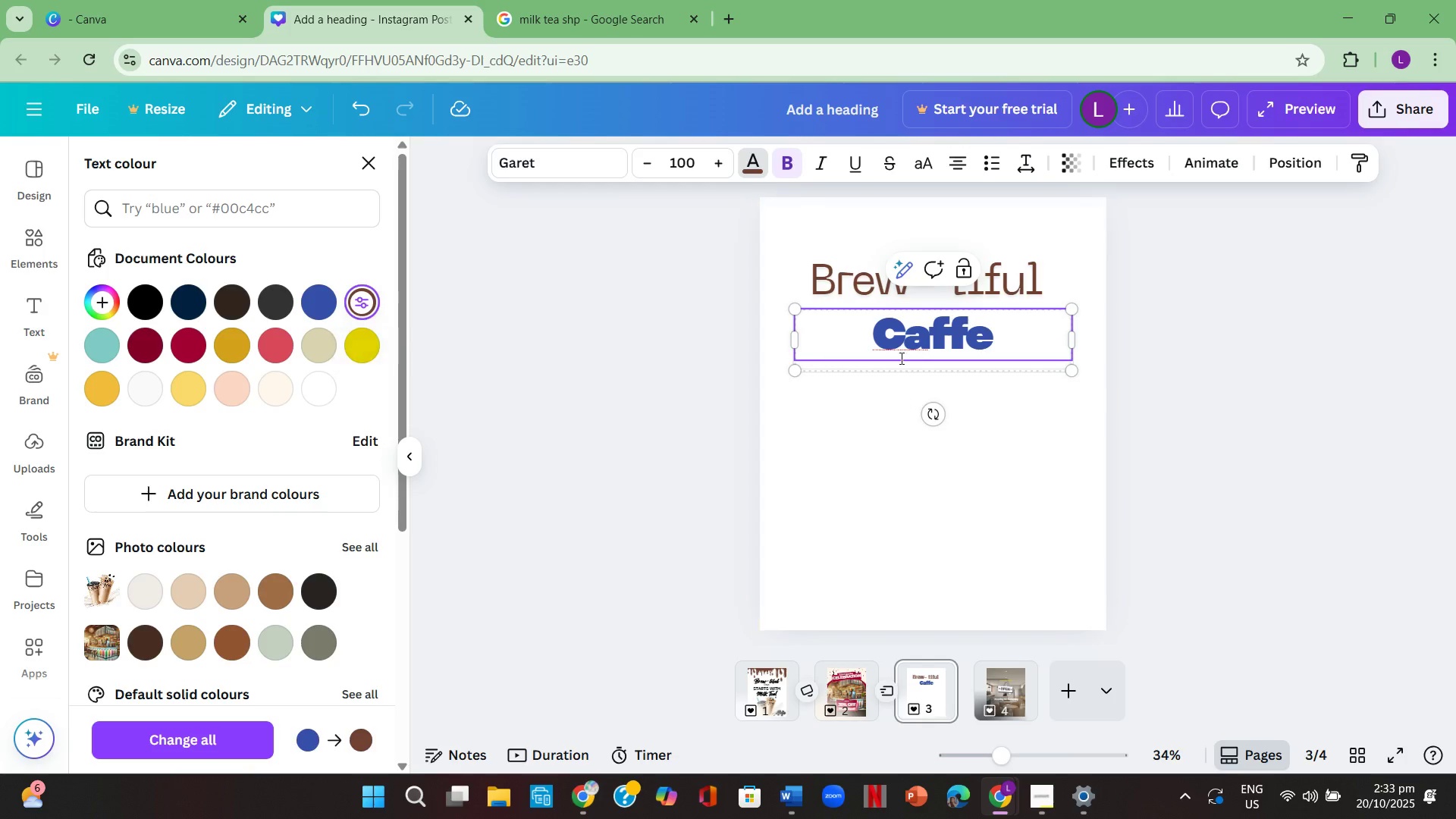 
left_click([909, 334])
 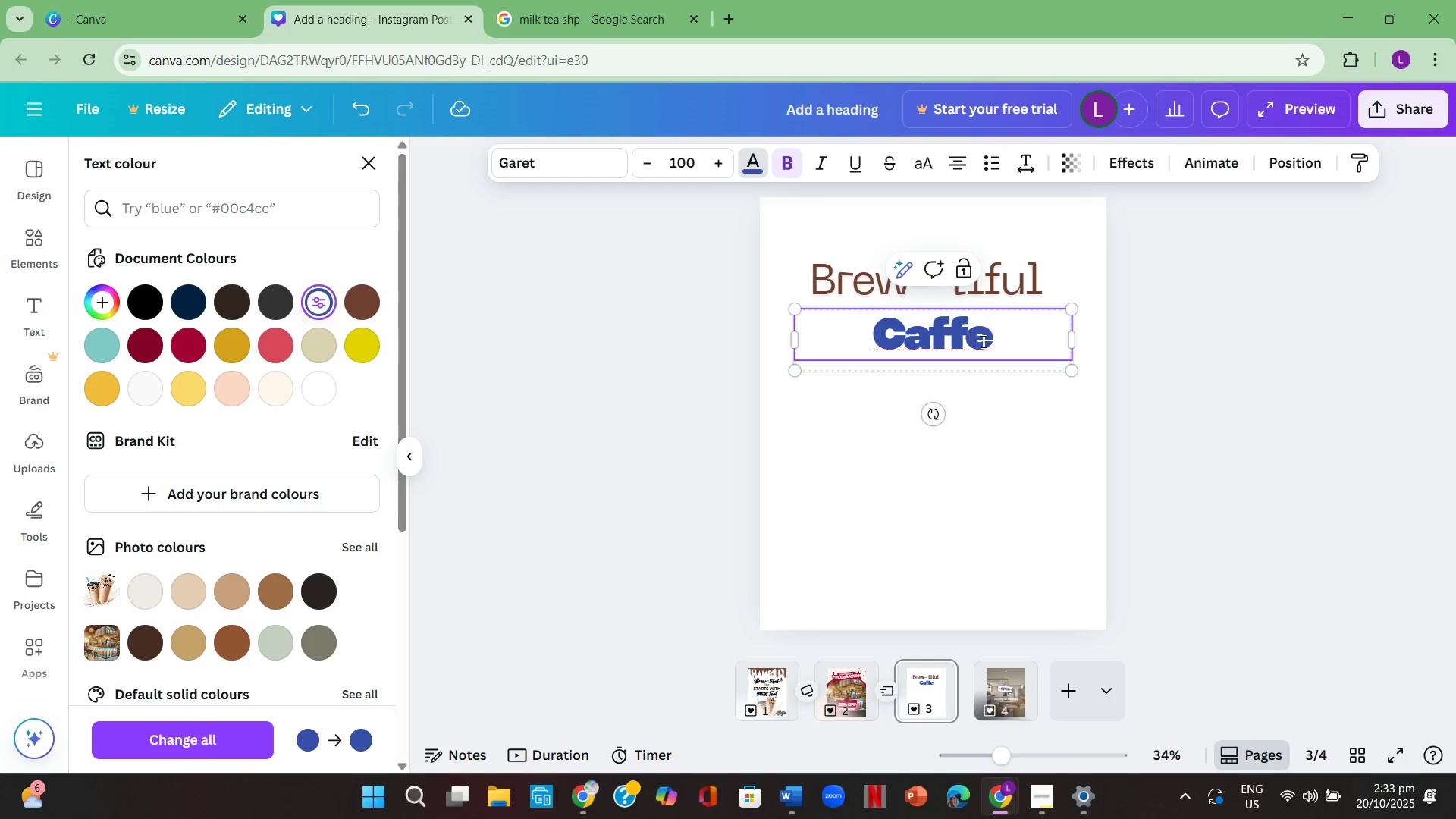 
left_click_drag(start_coordinate=[1034, 341], to_coordinate=[747, 312])
 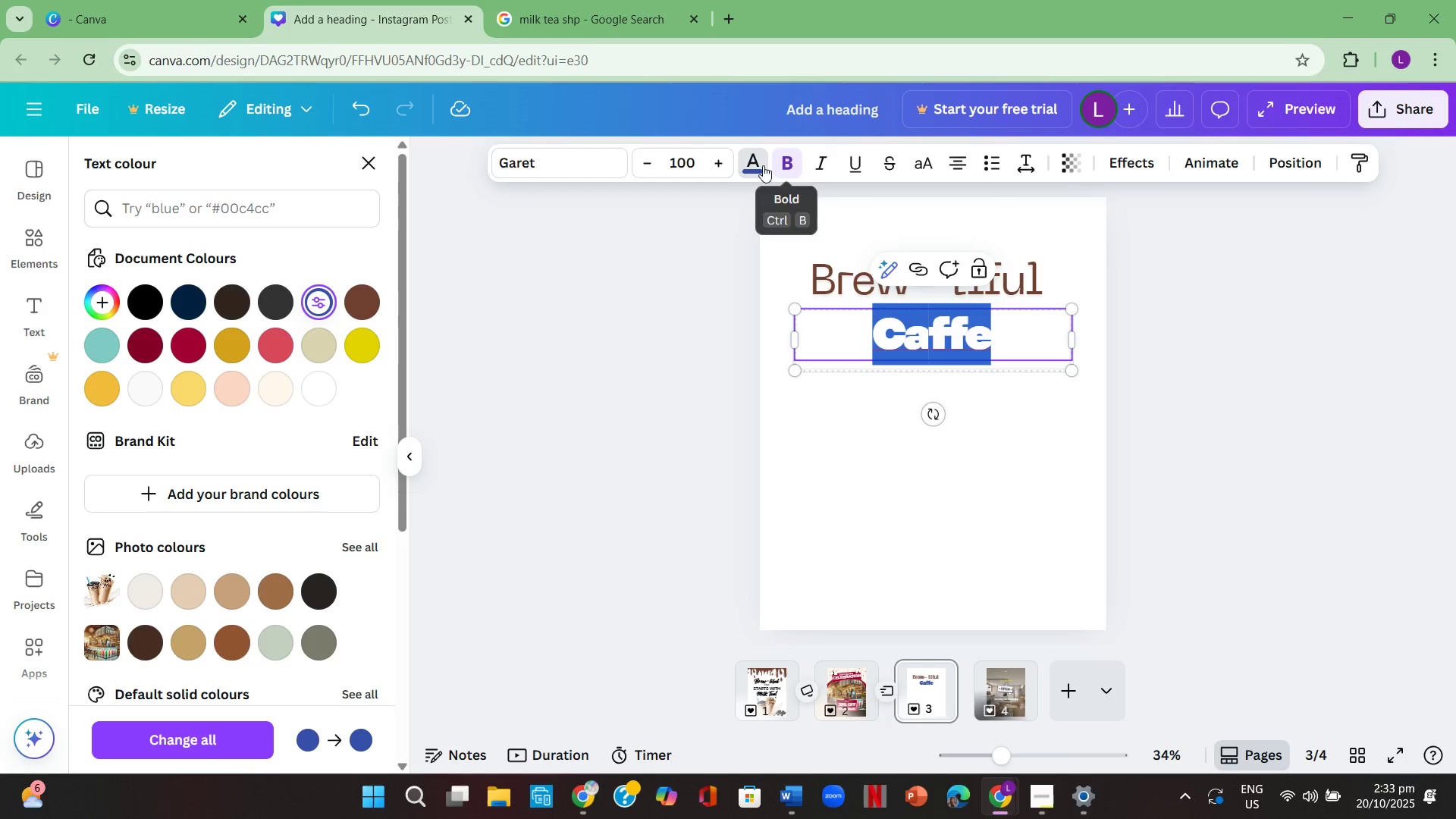 
left_click([755, 169])
 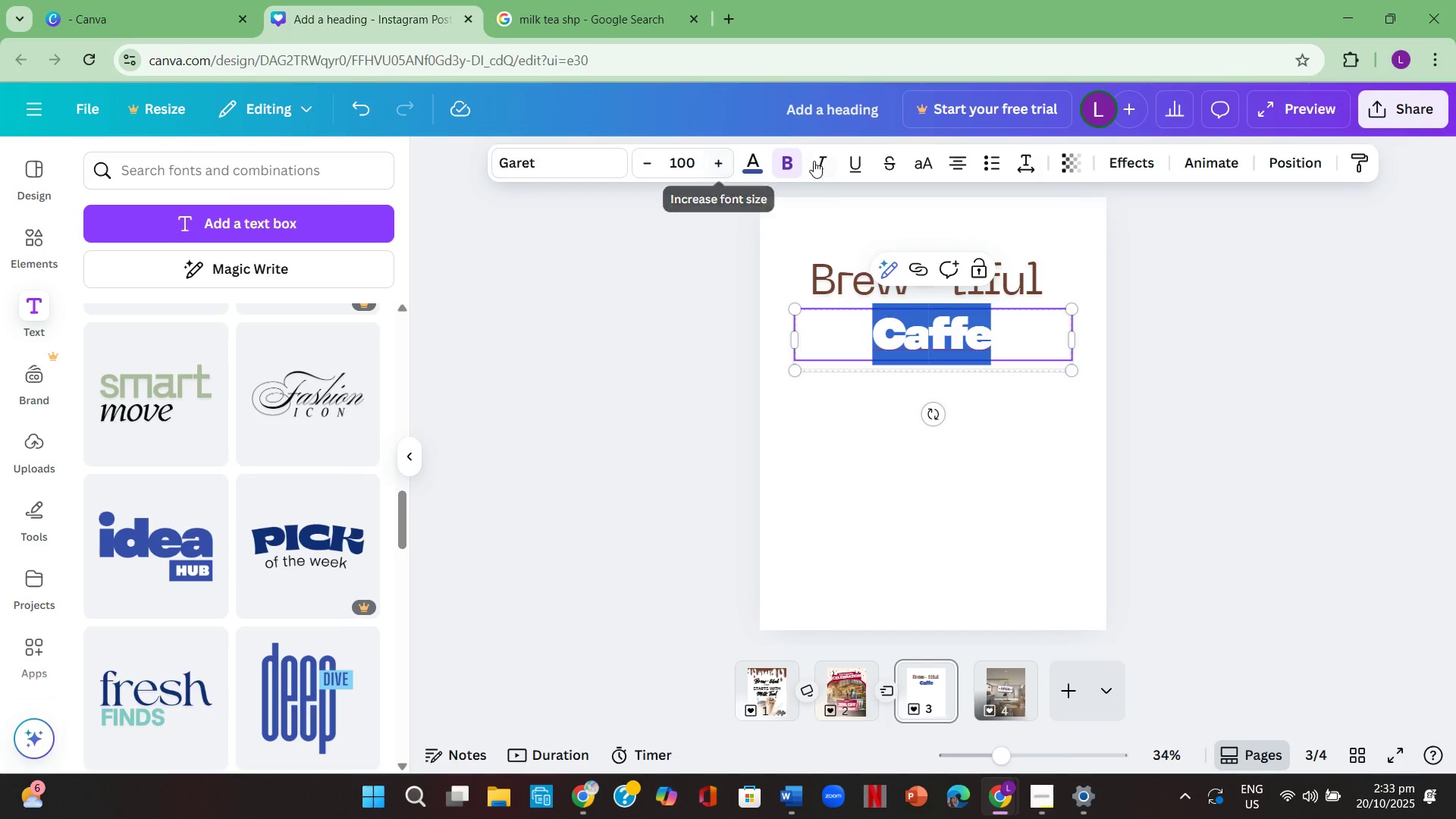 
left_click([758, 155])
 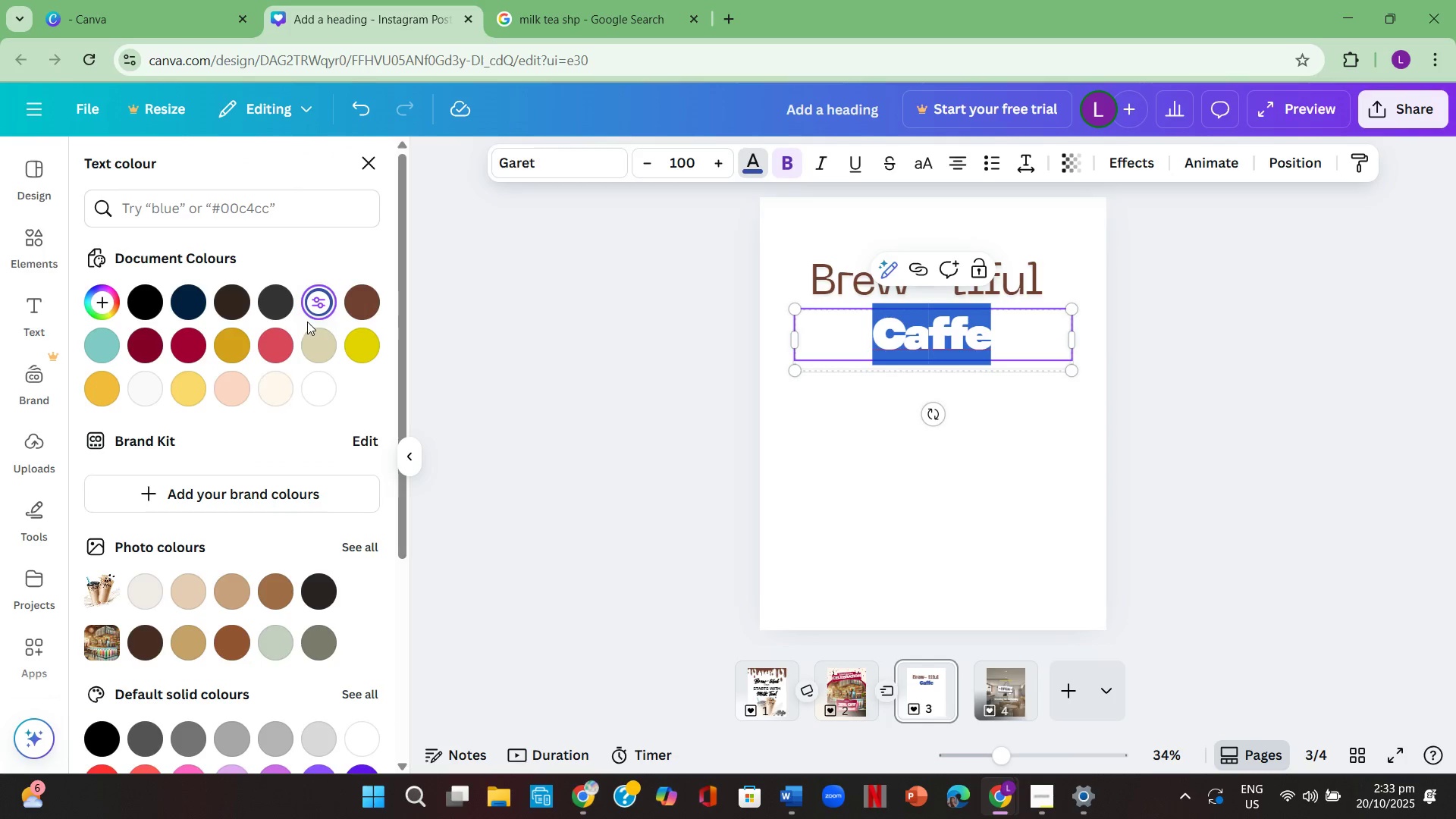 
left_click([362, 301])
 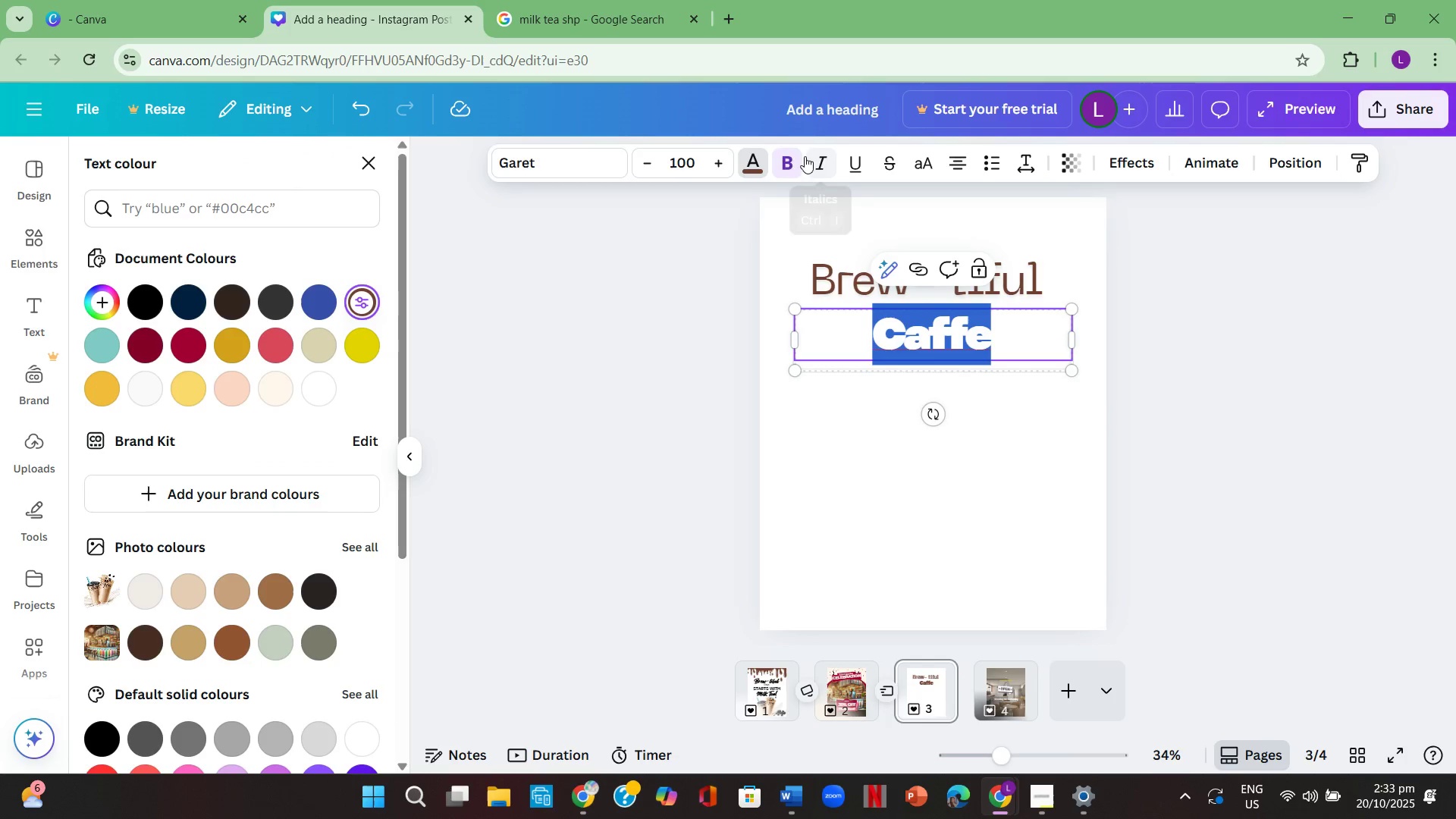 
left_click([783, 160])
 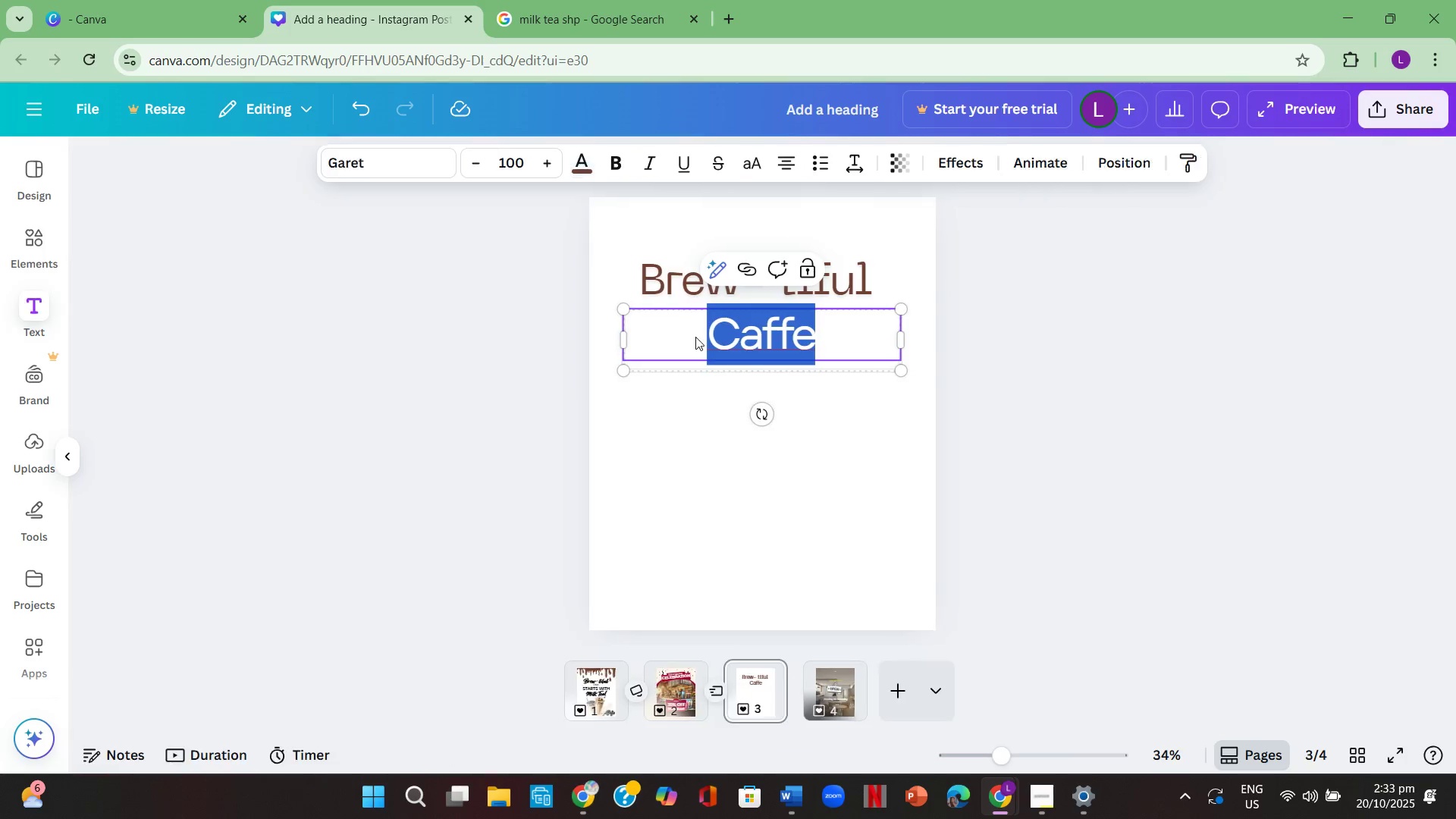 
double_click([695, 337])
 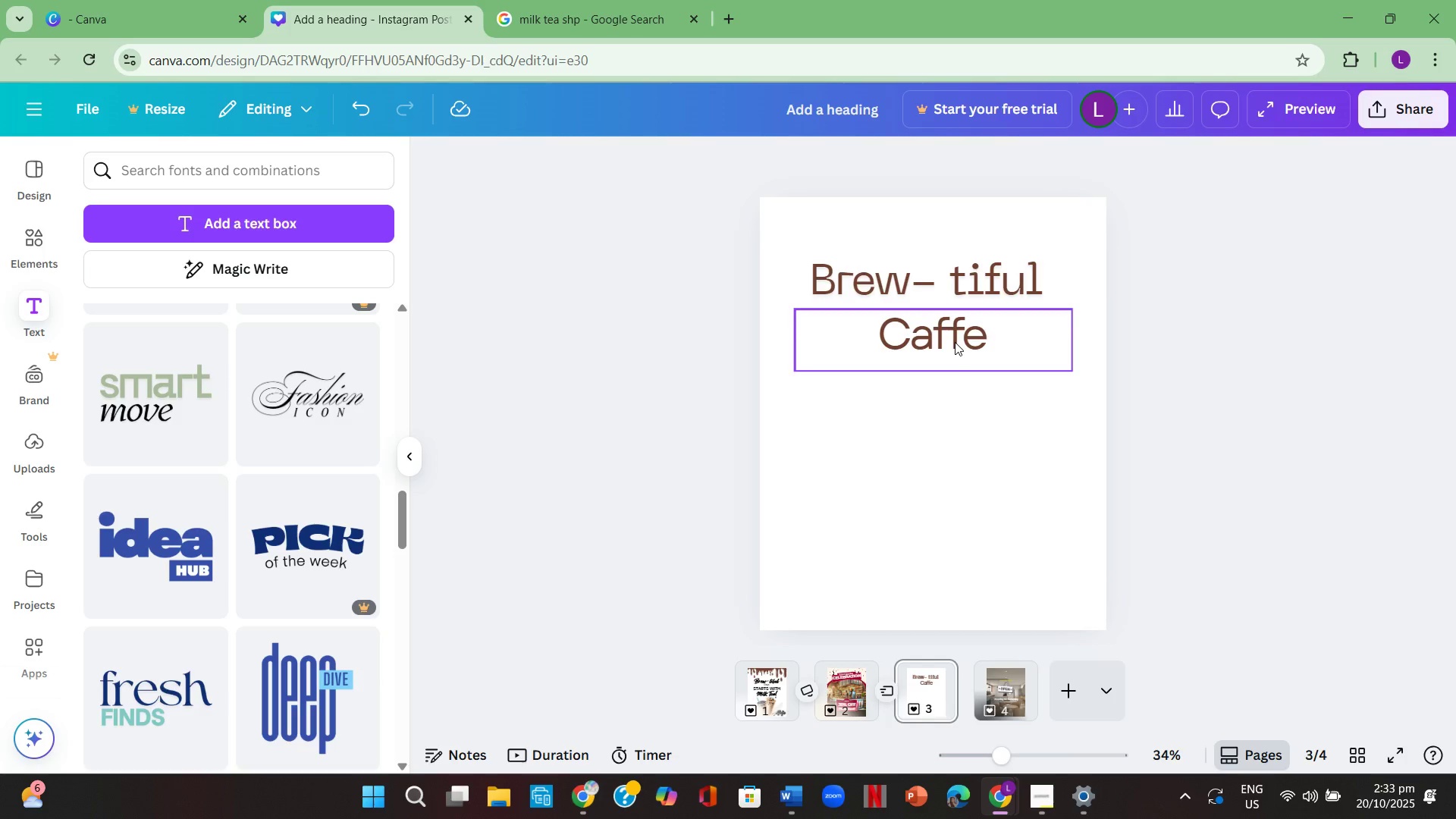 
left_click([955, 342])
 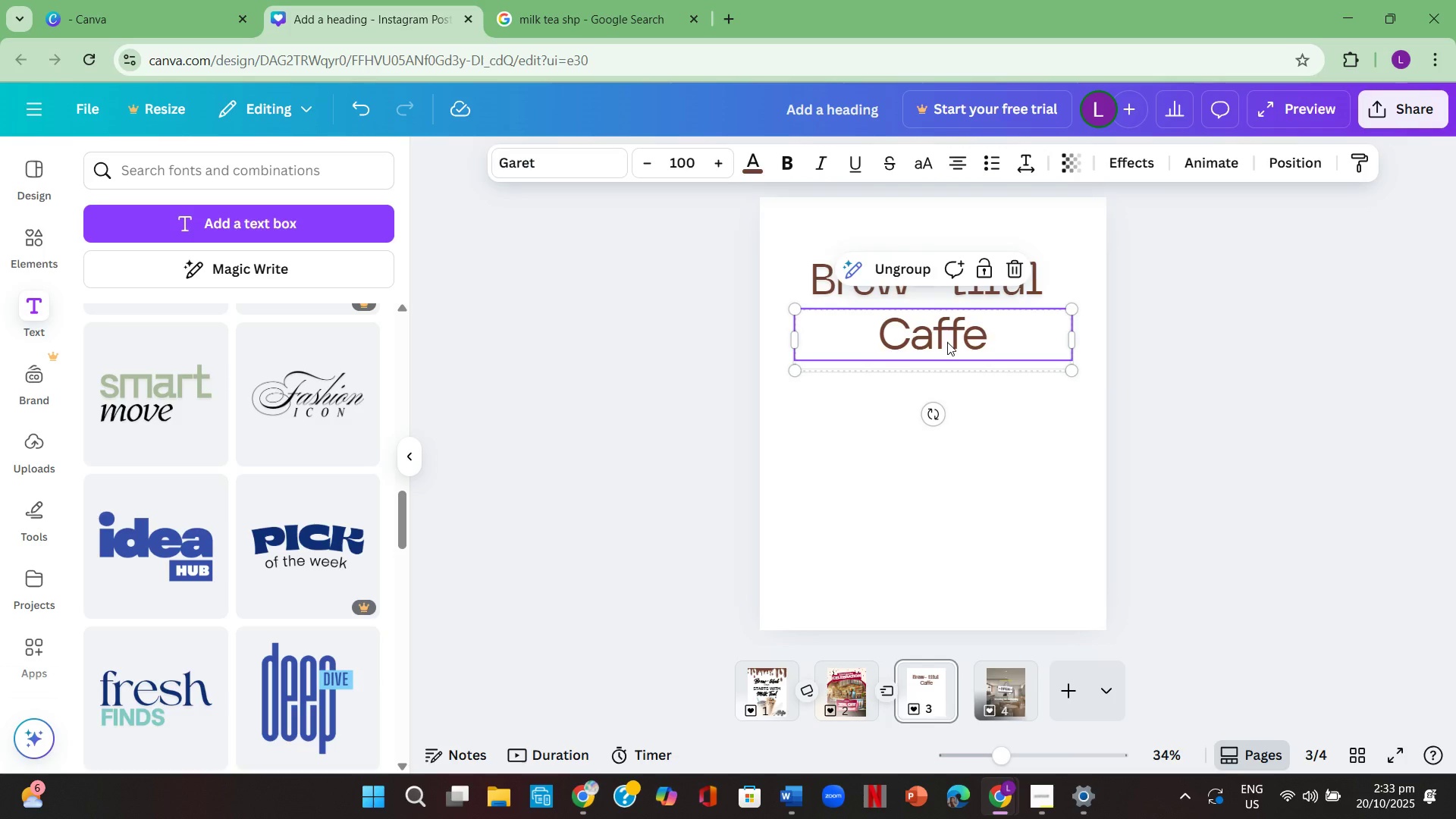 
double_click([946, 340])
 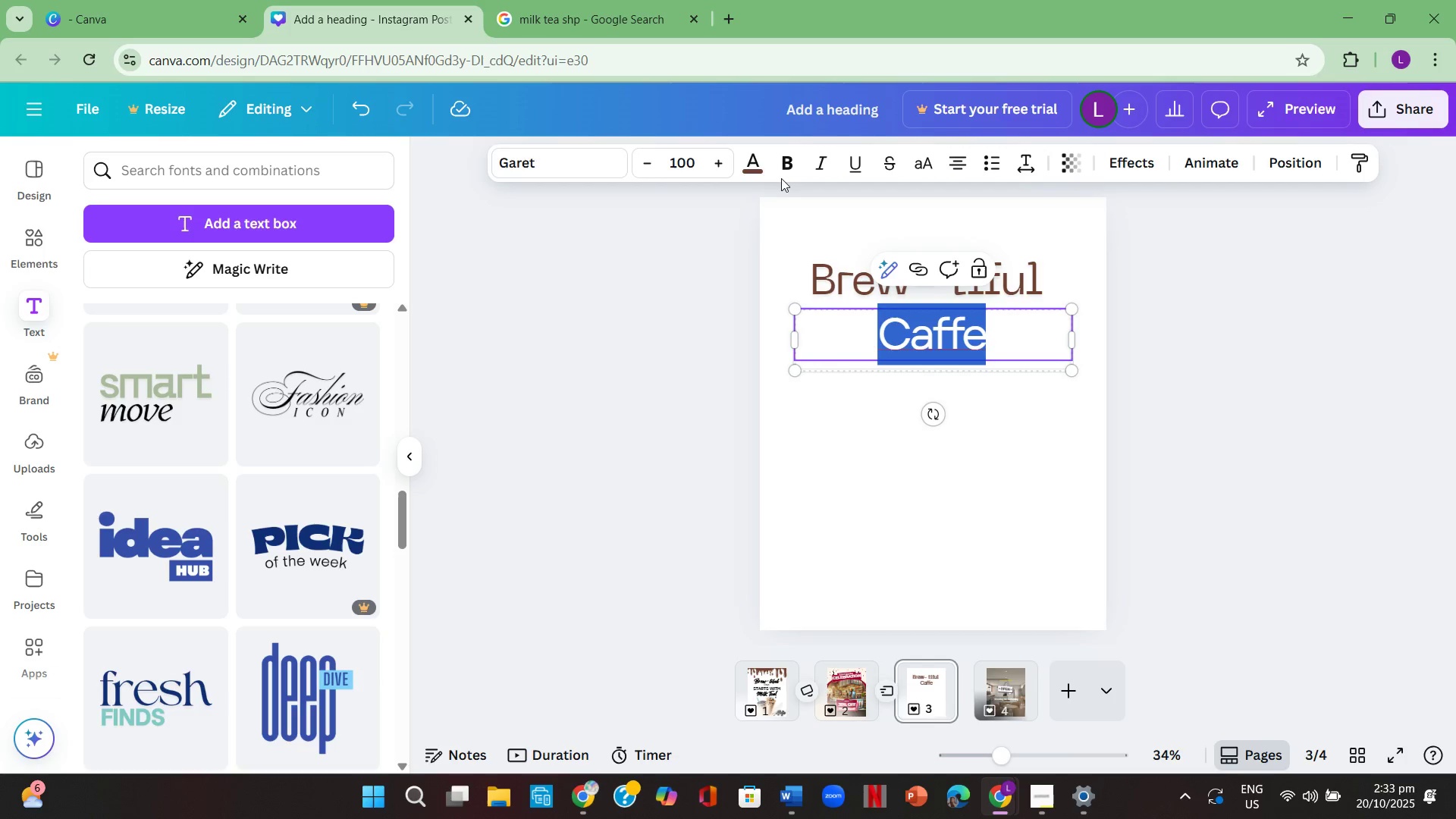 
left_click([784, 166])
 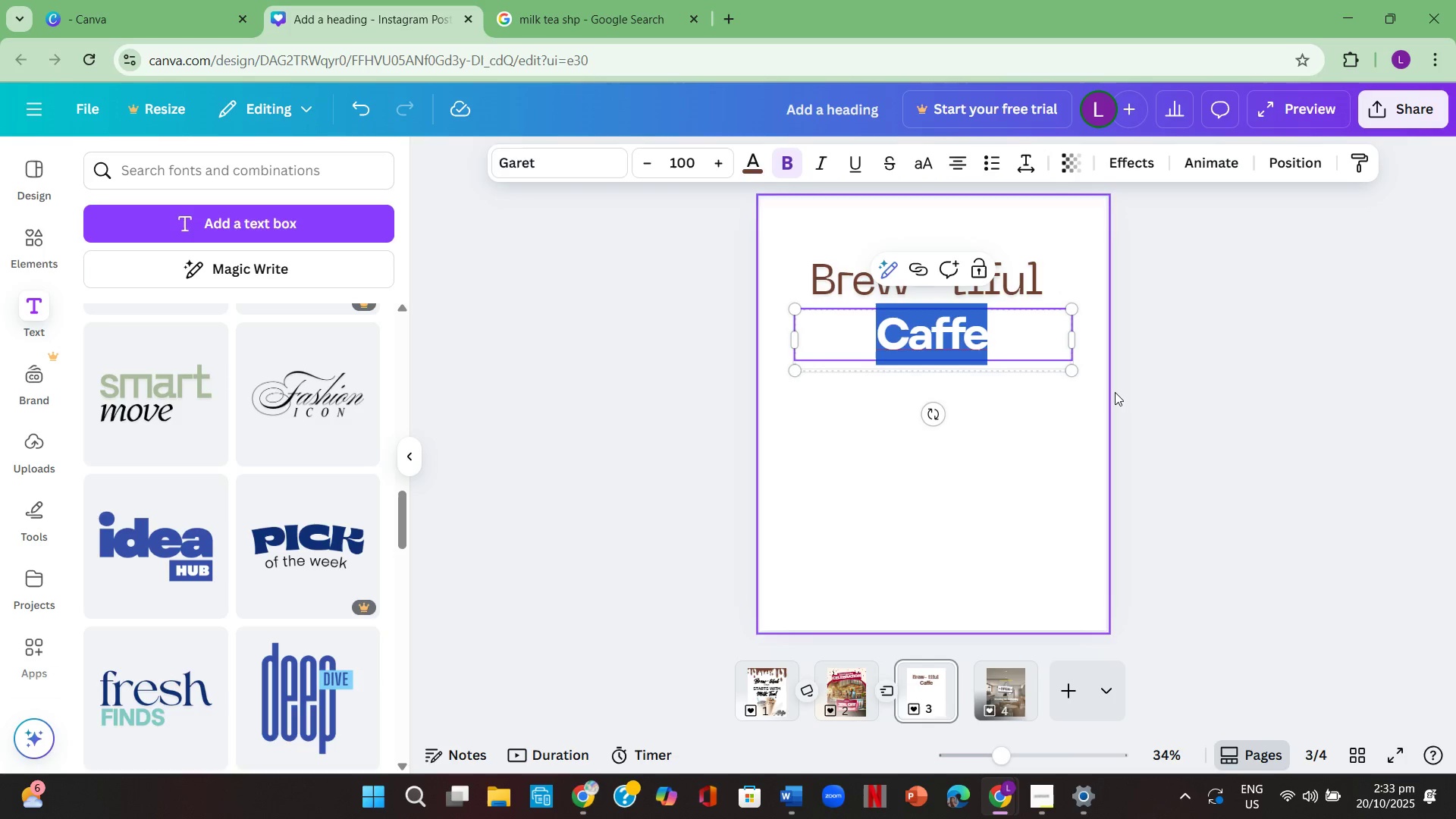 
left_click([1115, 392])
 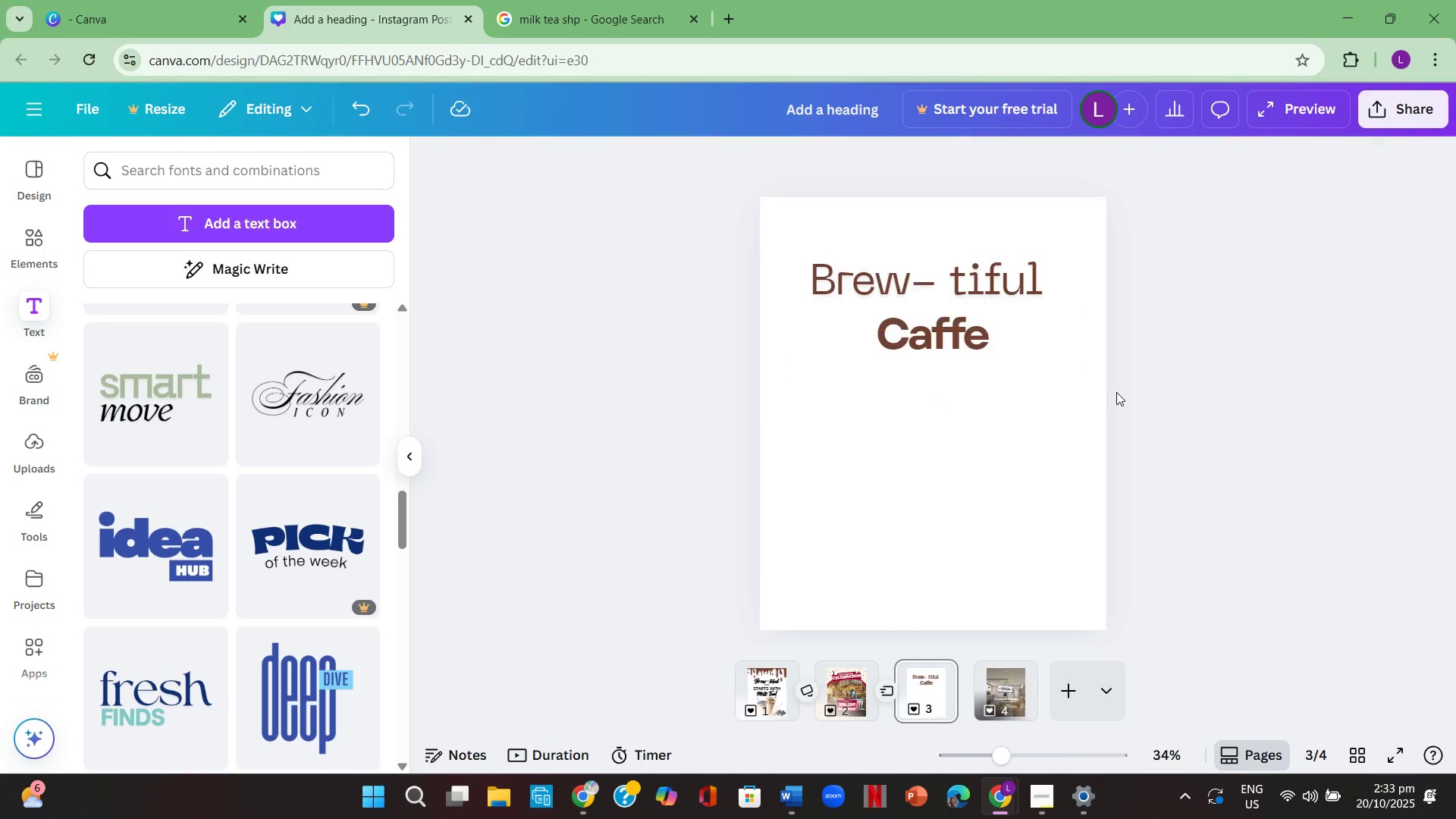 
left_click_drag(start_coordinate=[1116, 392], to_coordinate=[1115, 396])
 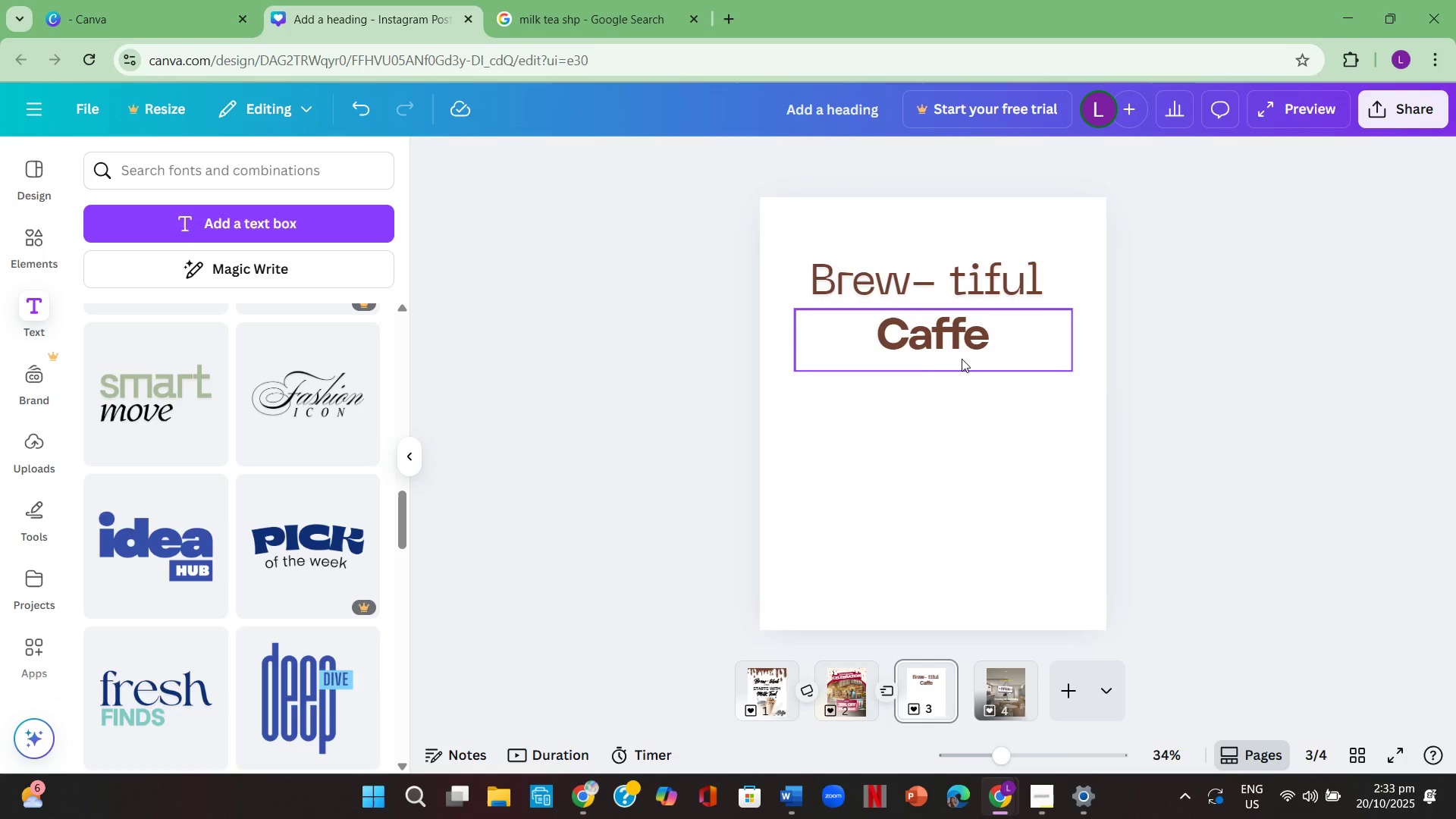 
left_click_drag(start_coordinate=[962, 359], to_coordinate=[954, 350])
 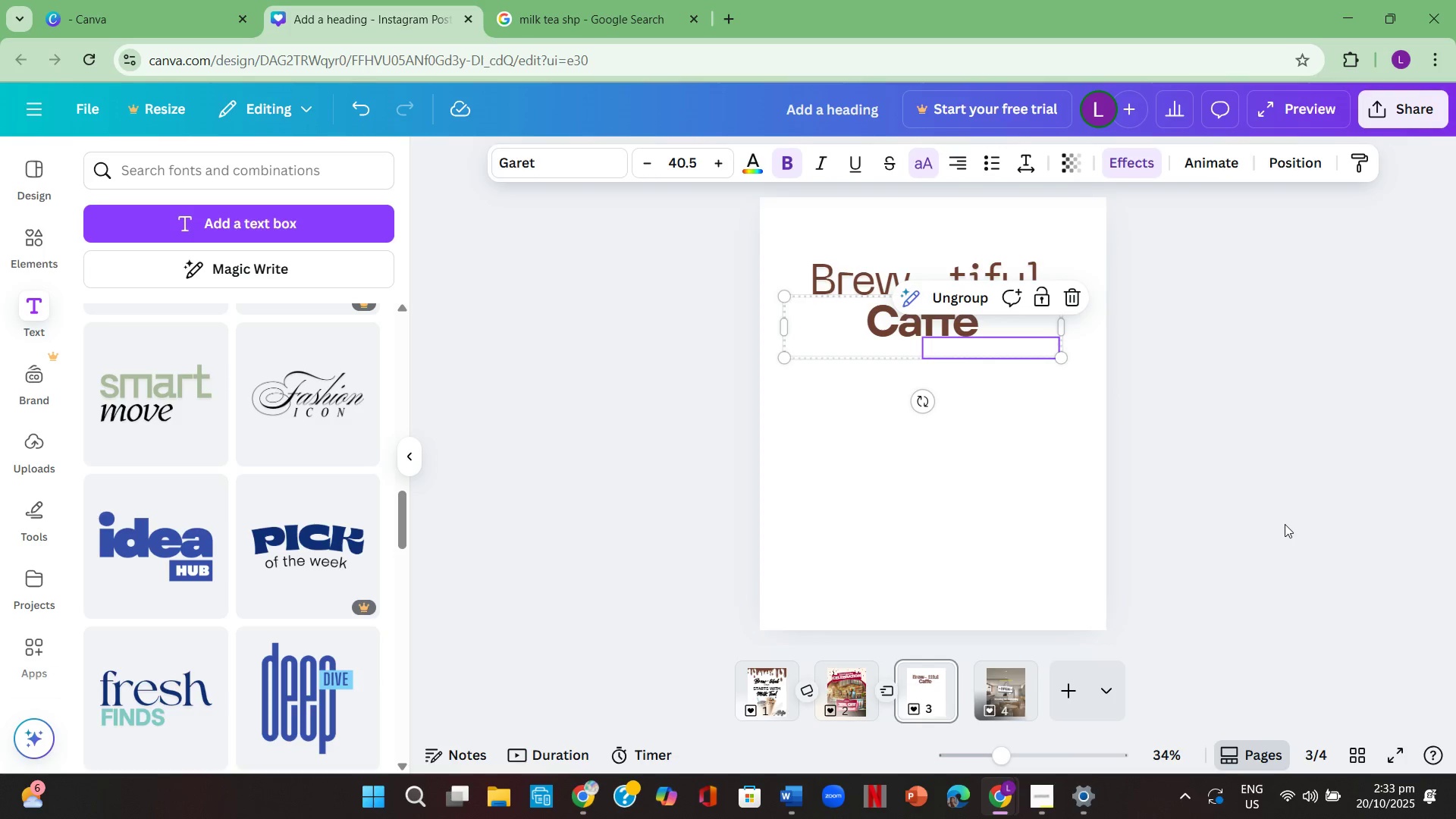 
left_click([1206, 472])
 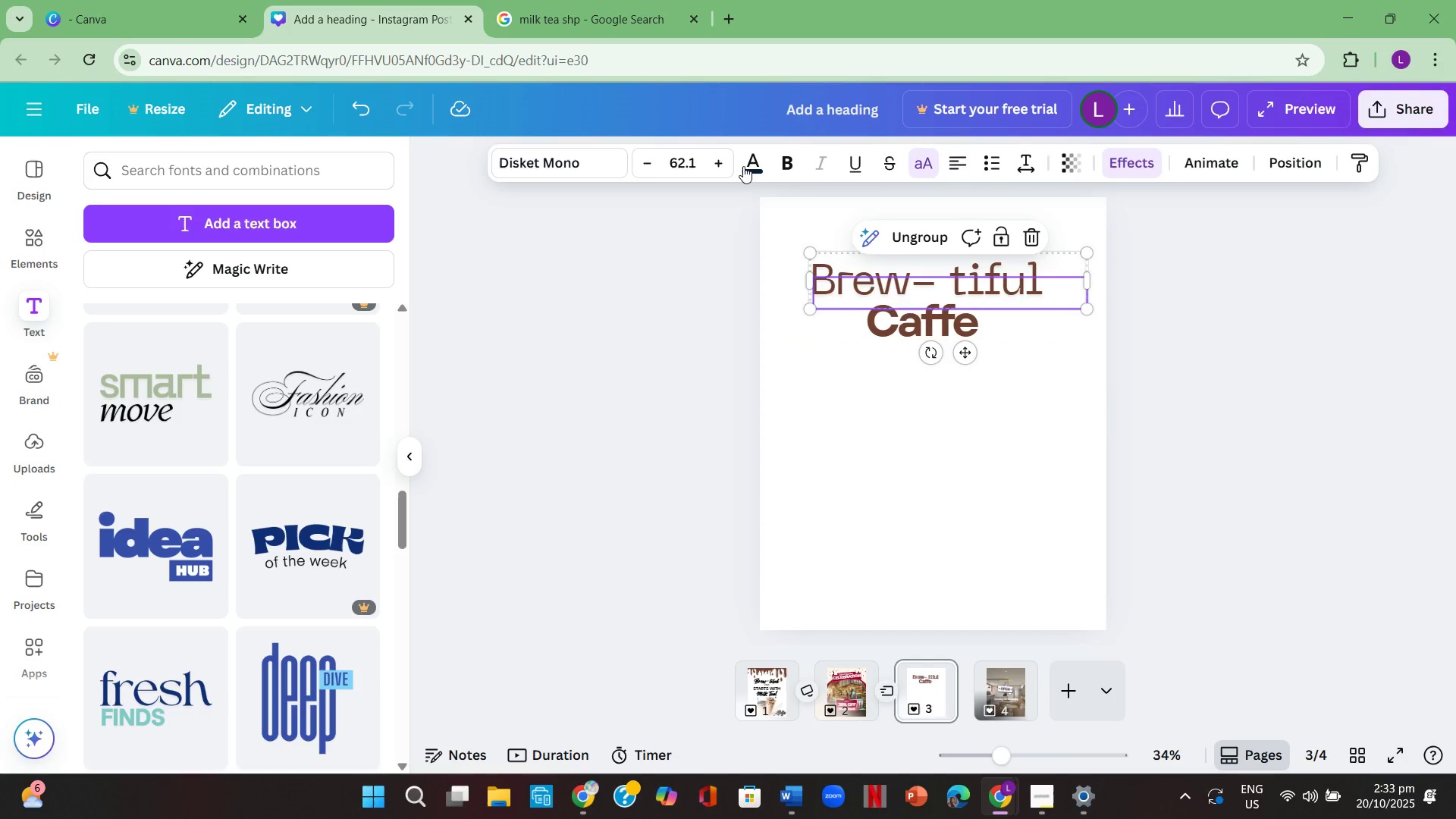 
left_click([745, 165])
 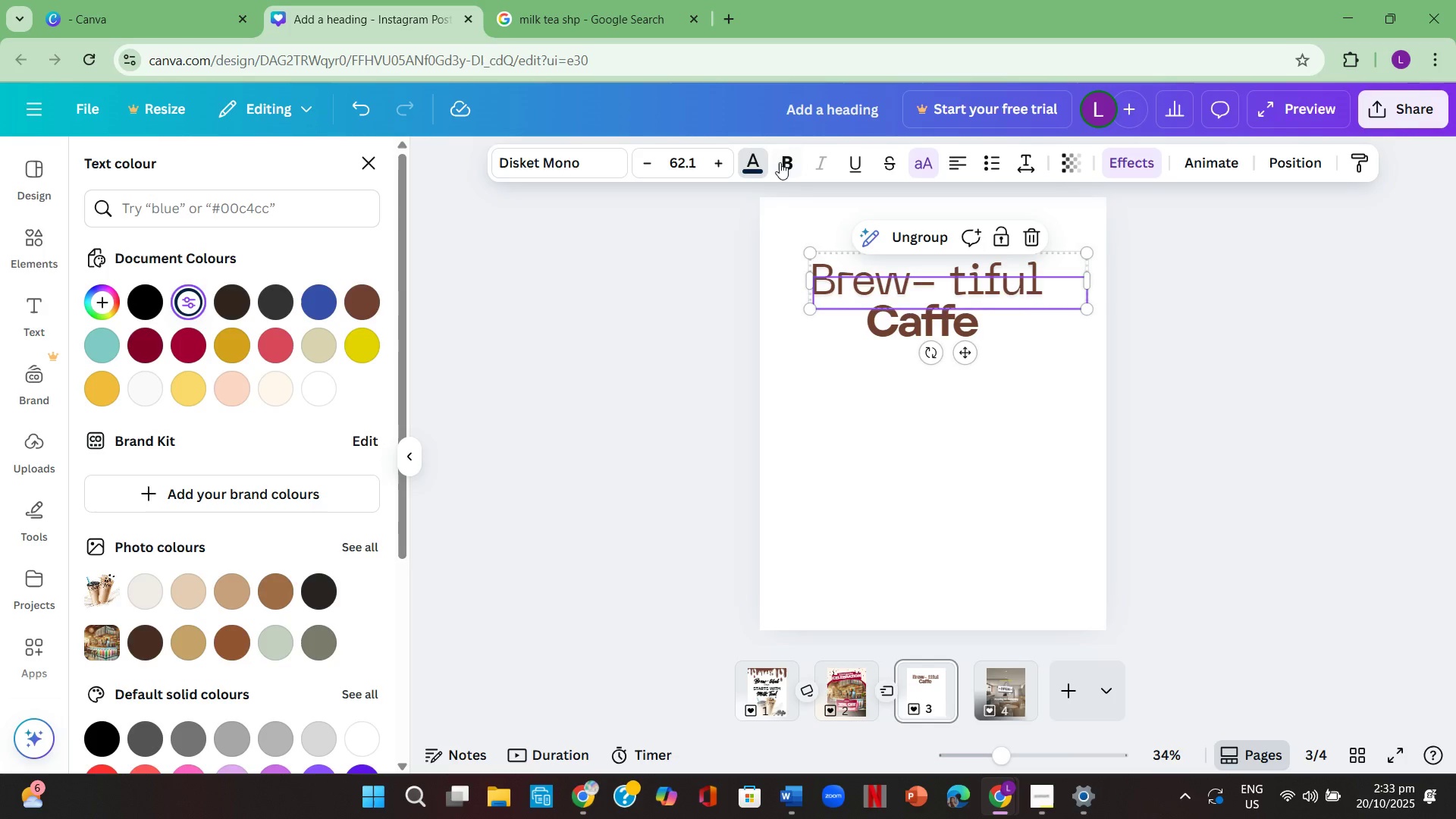 
left_click([780, 162])
 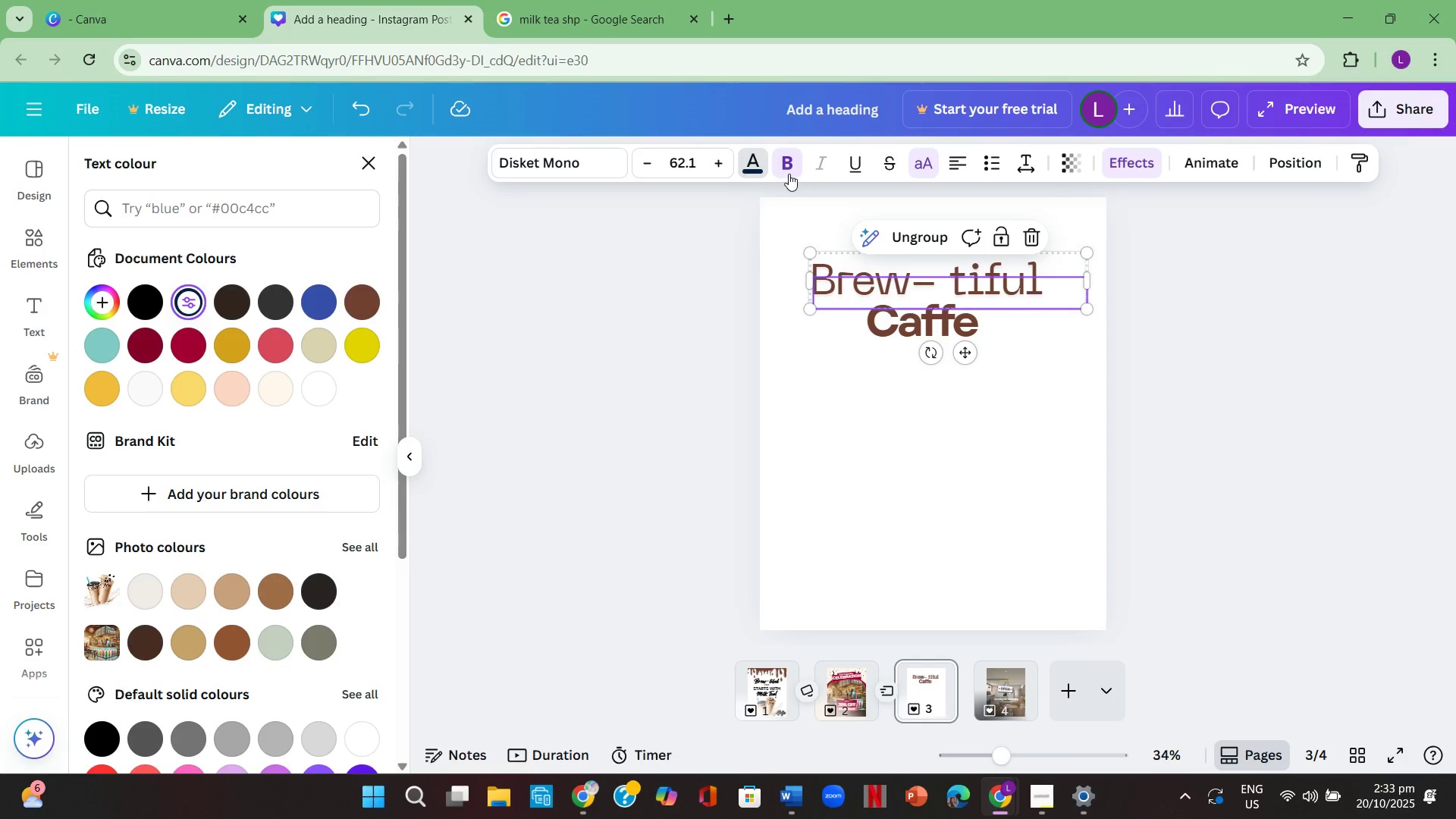 
left_click([786, 168])
 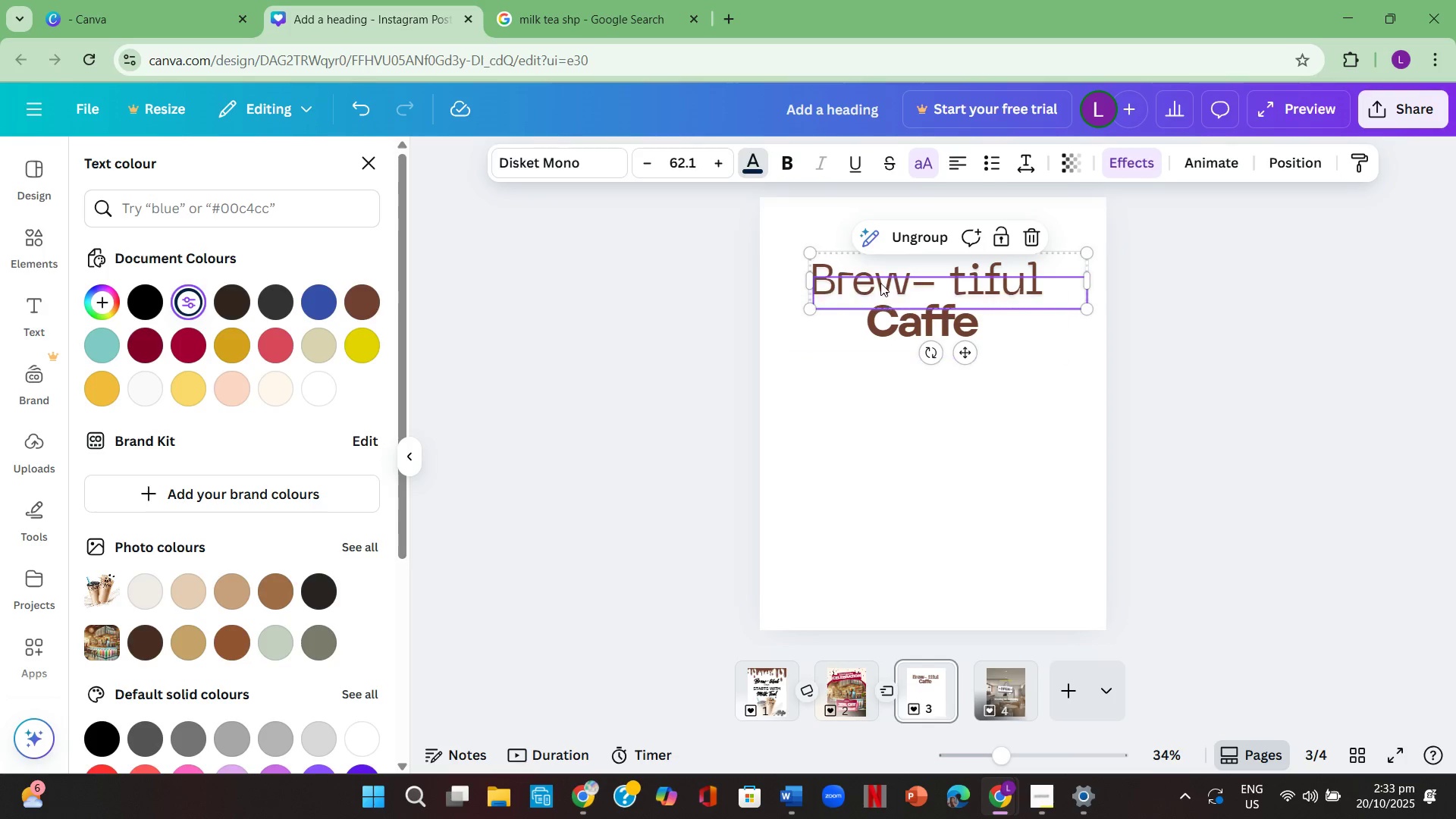 
left_click([880, 283])
 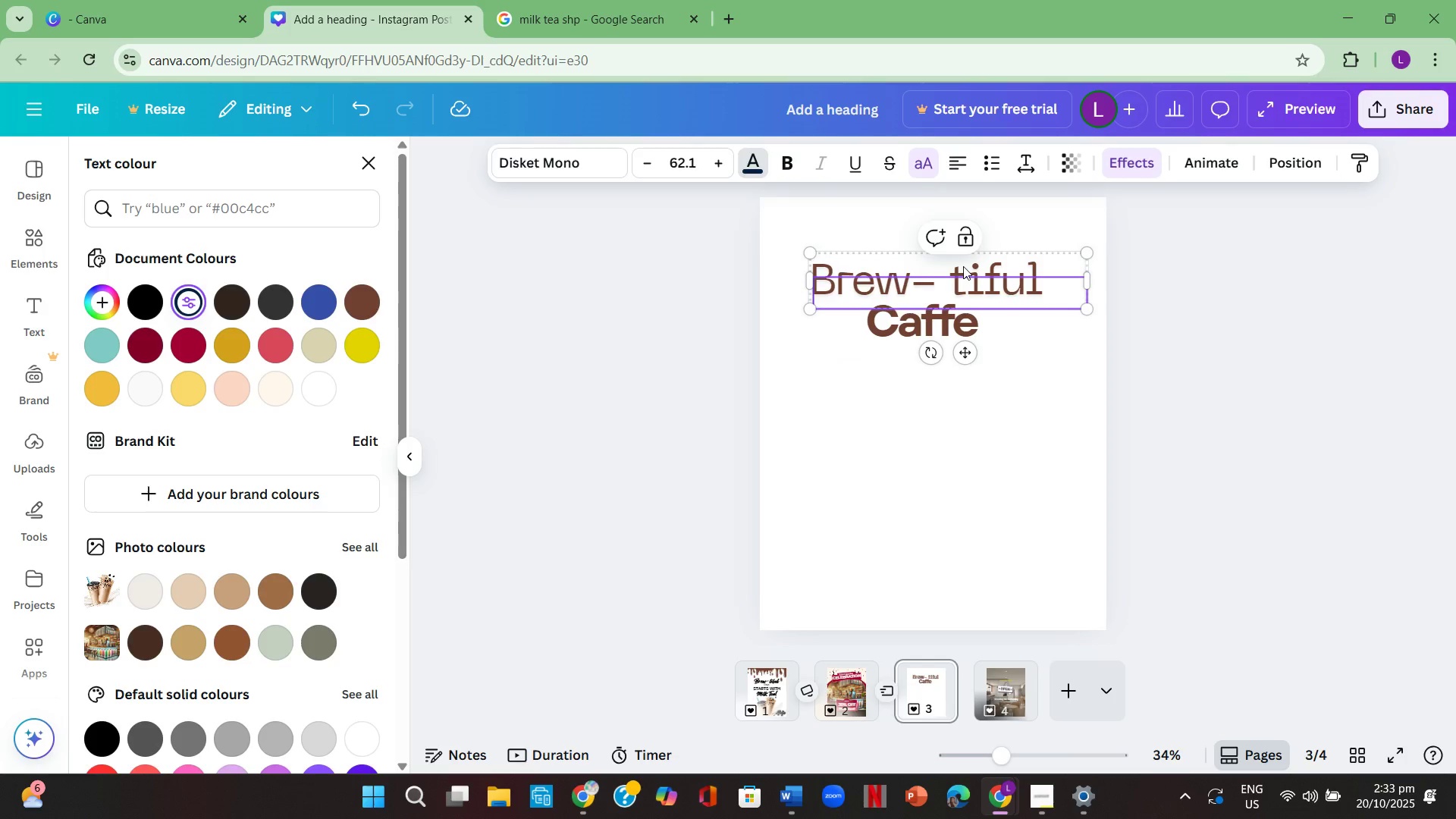 
left_click([963, 266])
 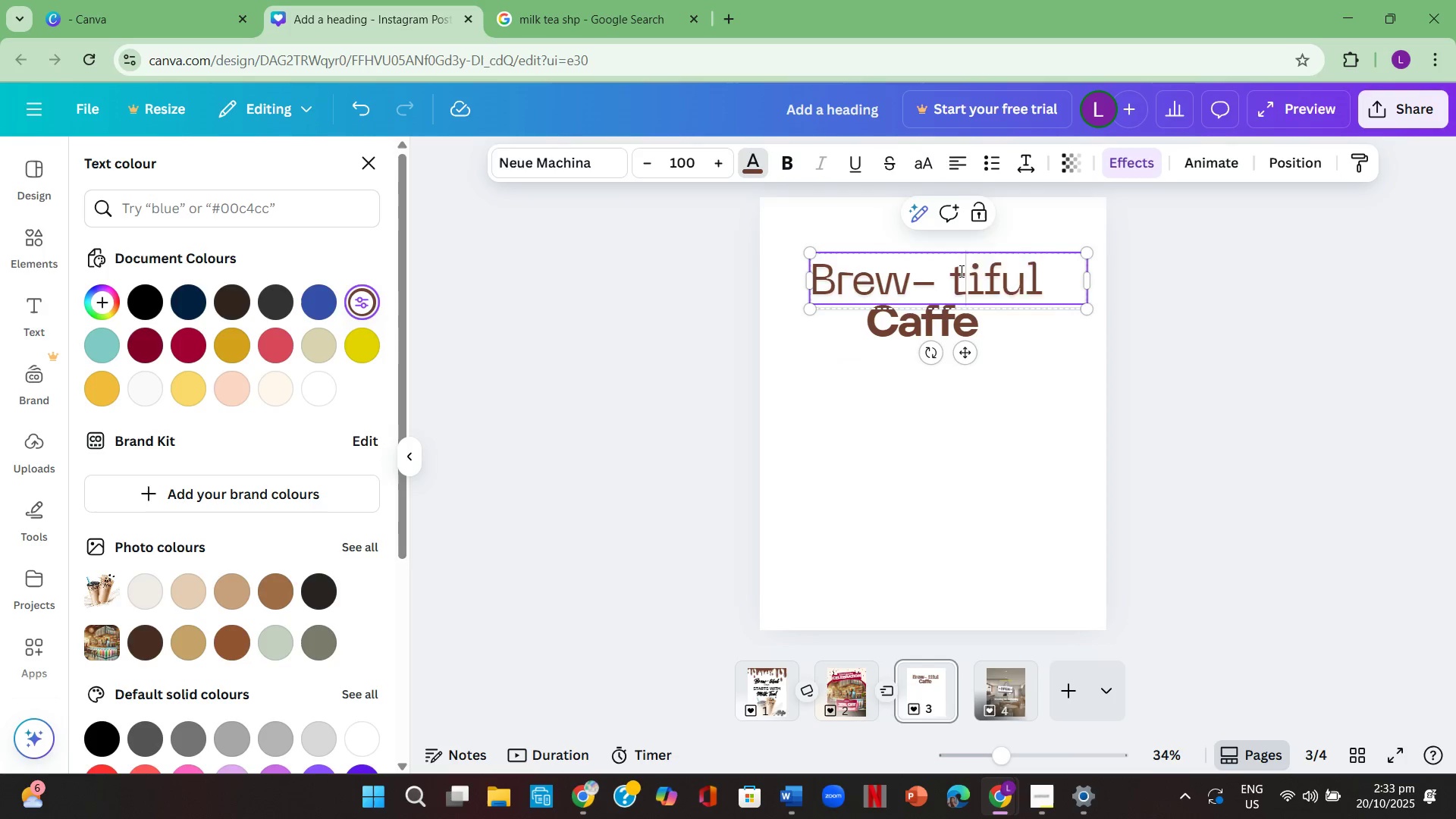 
double_click([960, 271])
 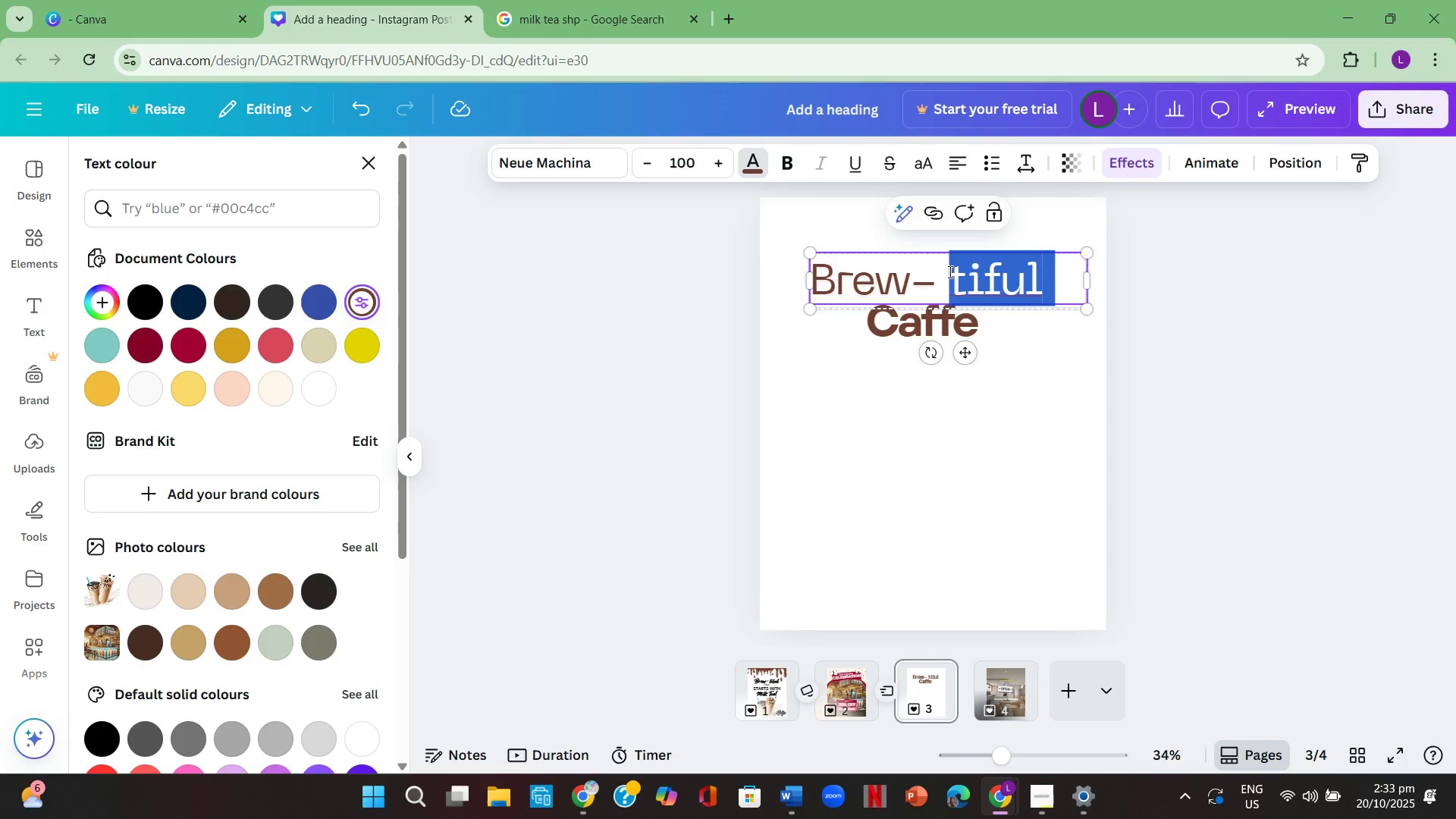 
left_click([949, 271])
 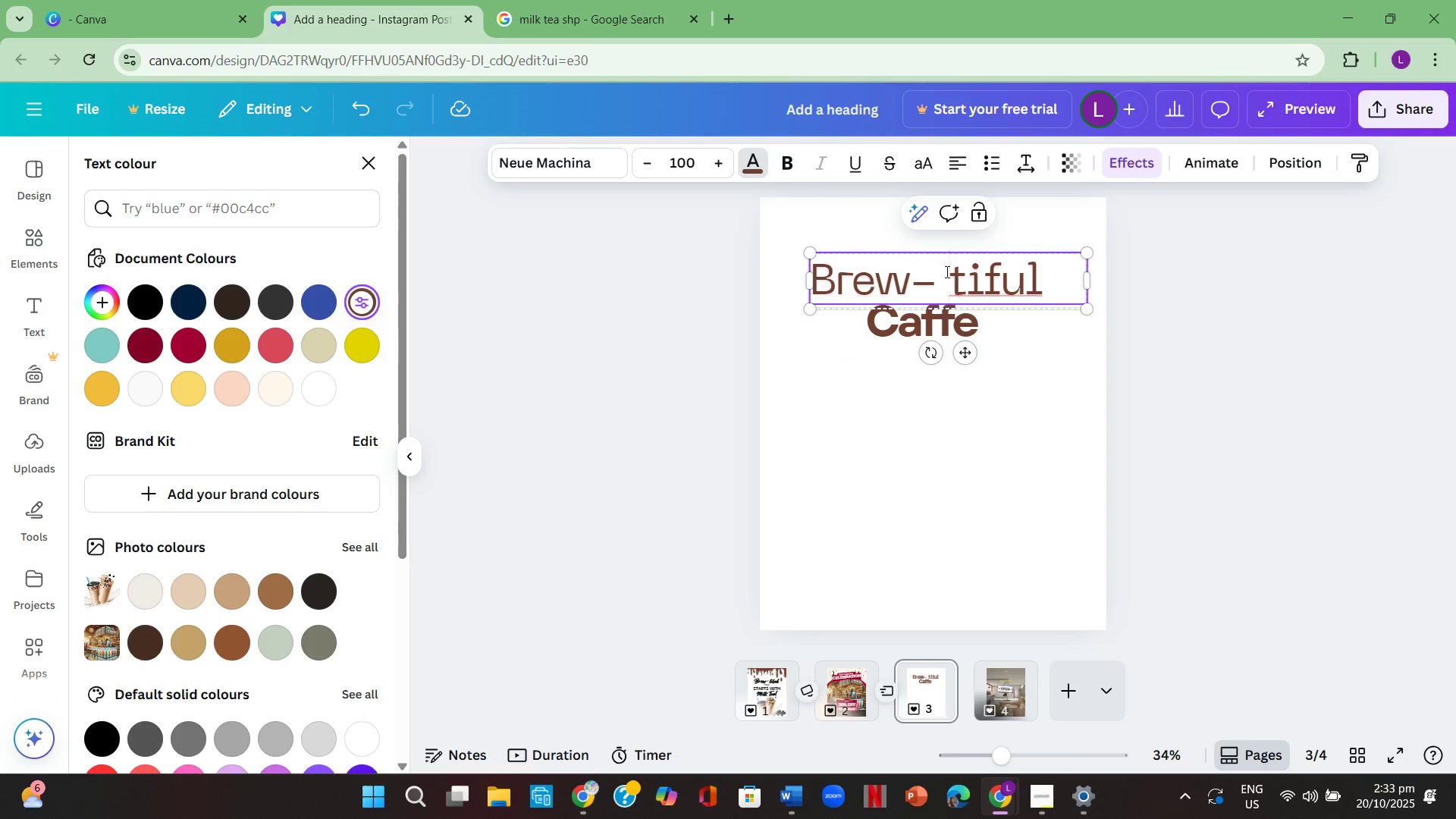 
key(Control+A)
 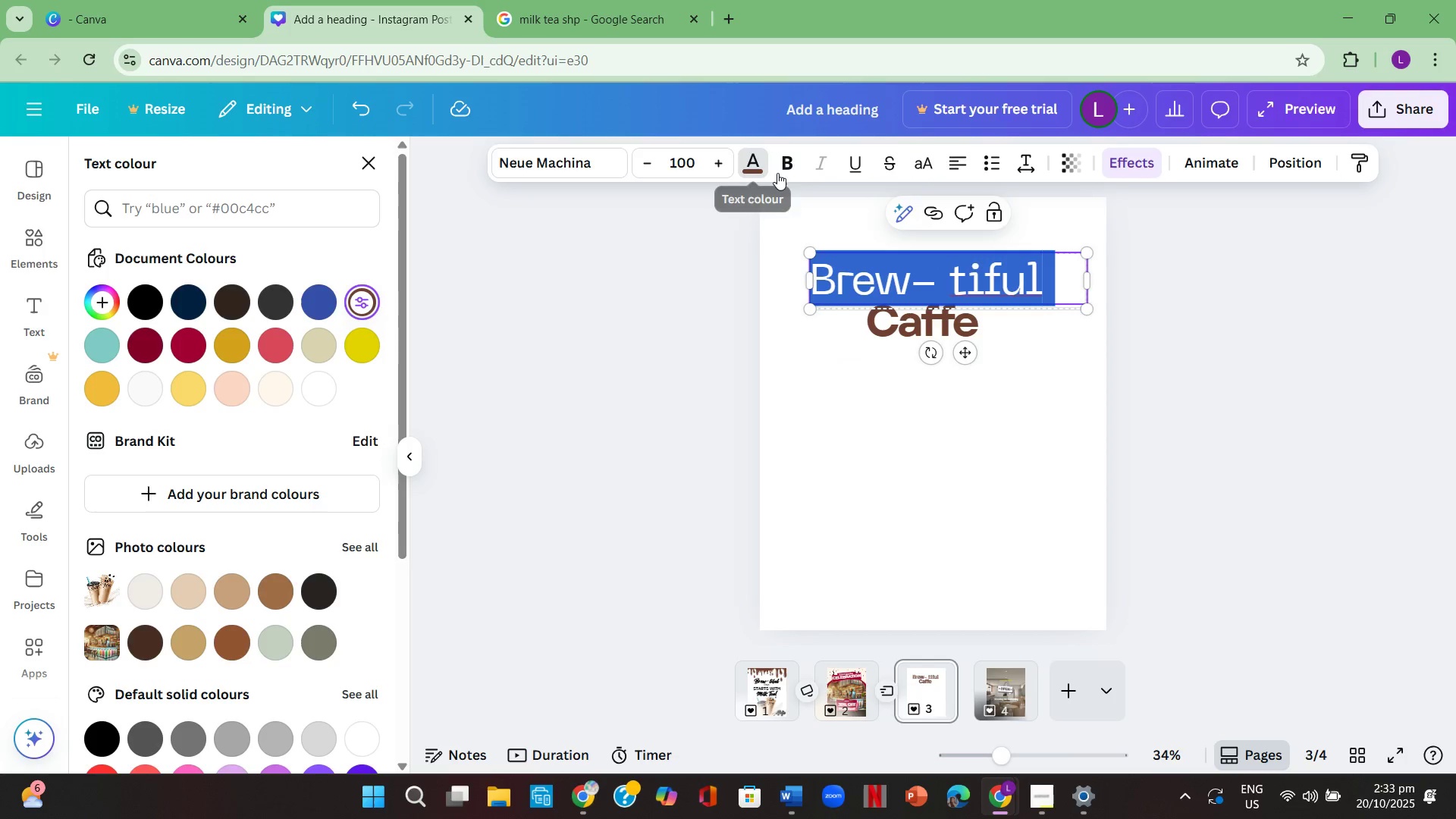 
left_click([794, 171])
 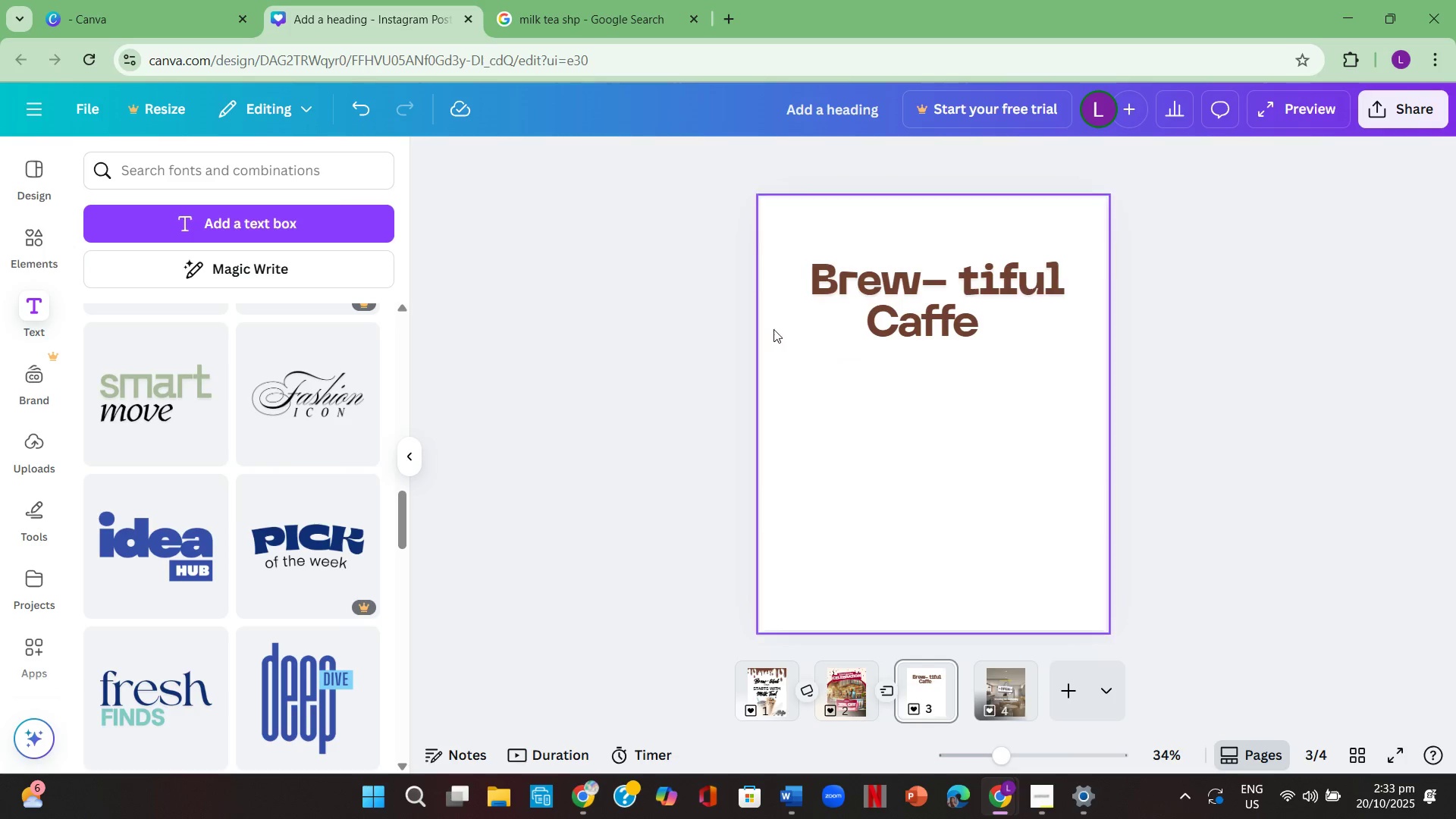 
left_click([1211, 396])
 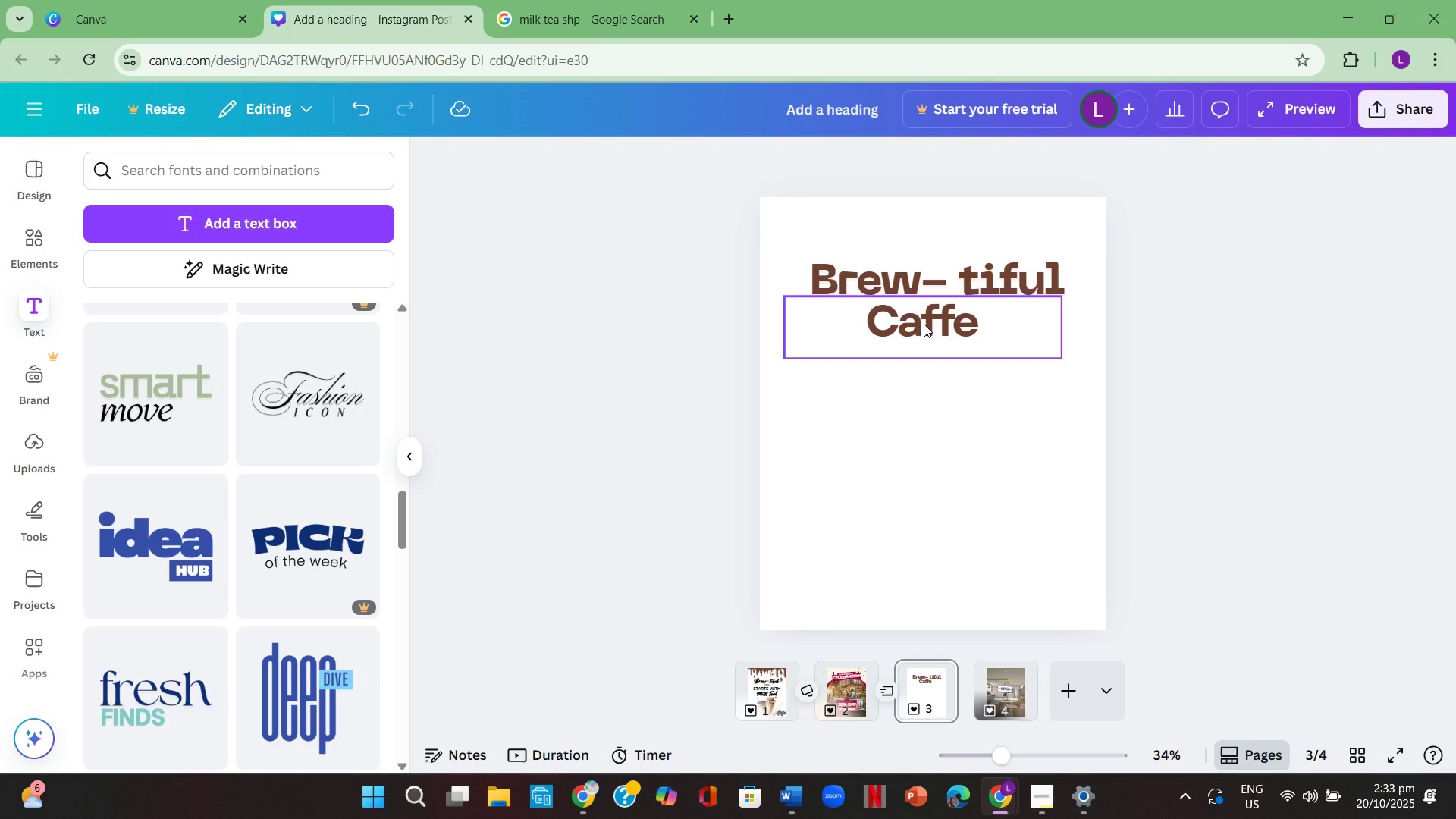 
left_click_drag(start_coordinate=[924, 324], to_coordinate=[931, 333])
 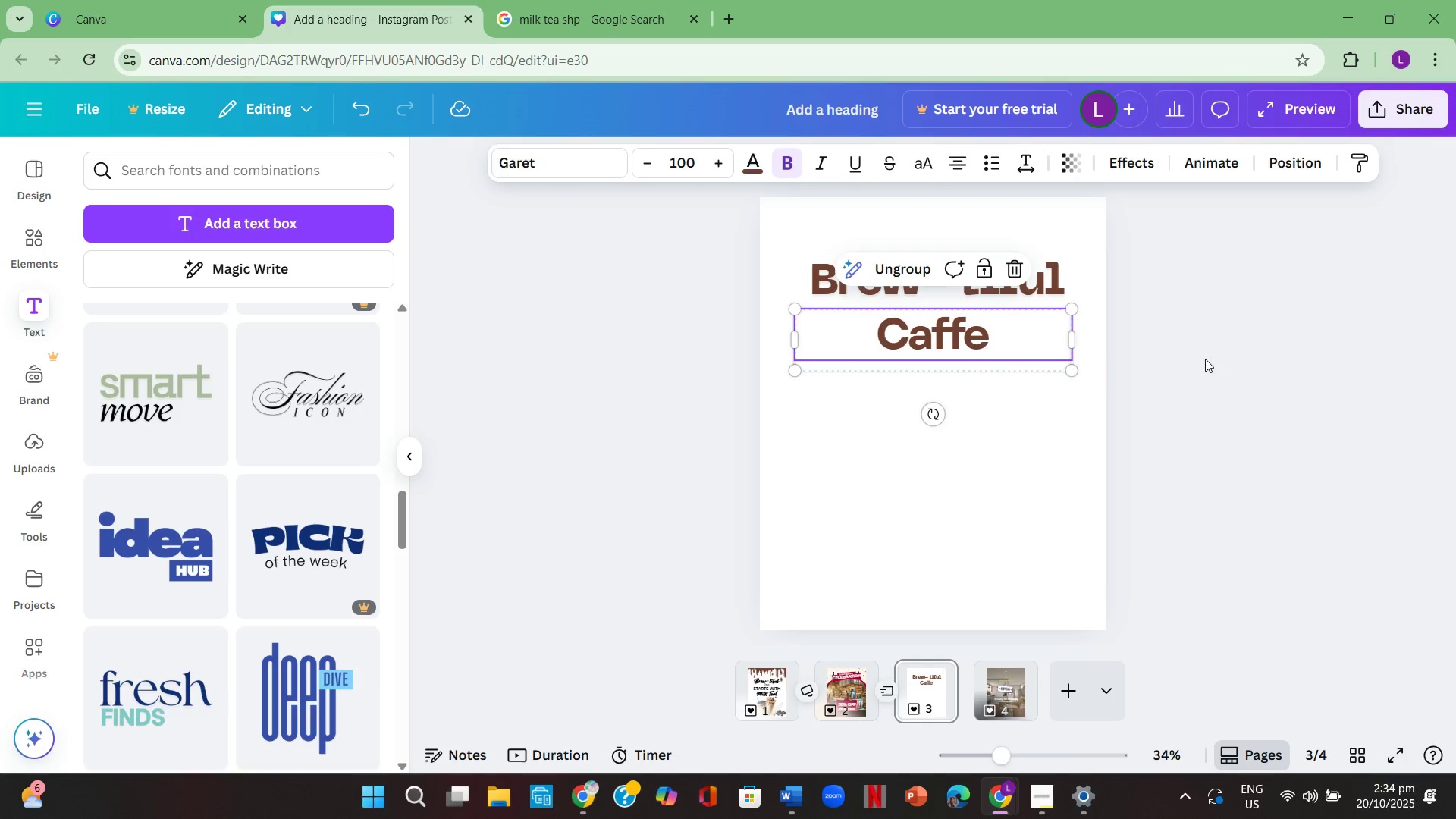 
left_click([1205, 359])
 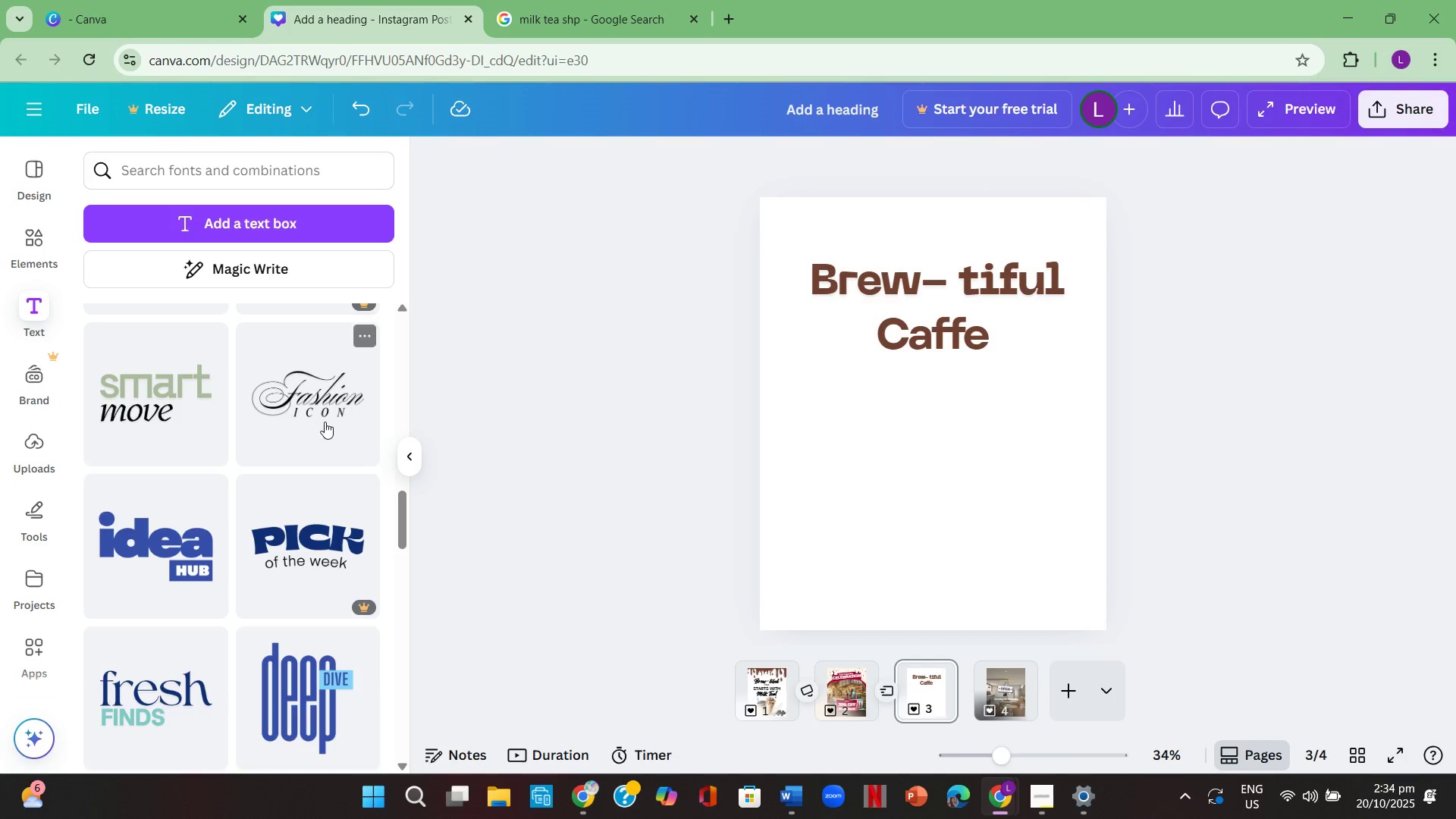 
scroll: coordinate [243, 461], scroll_direction: down, amount: 2.0
 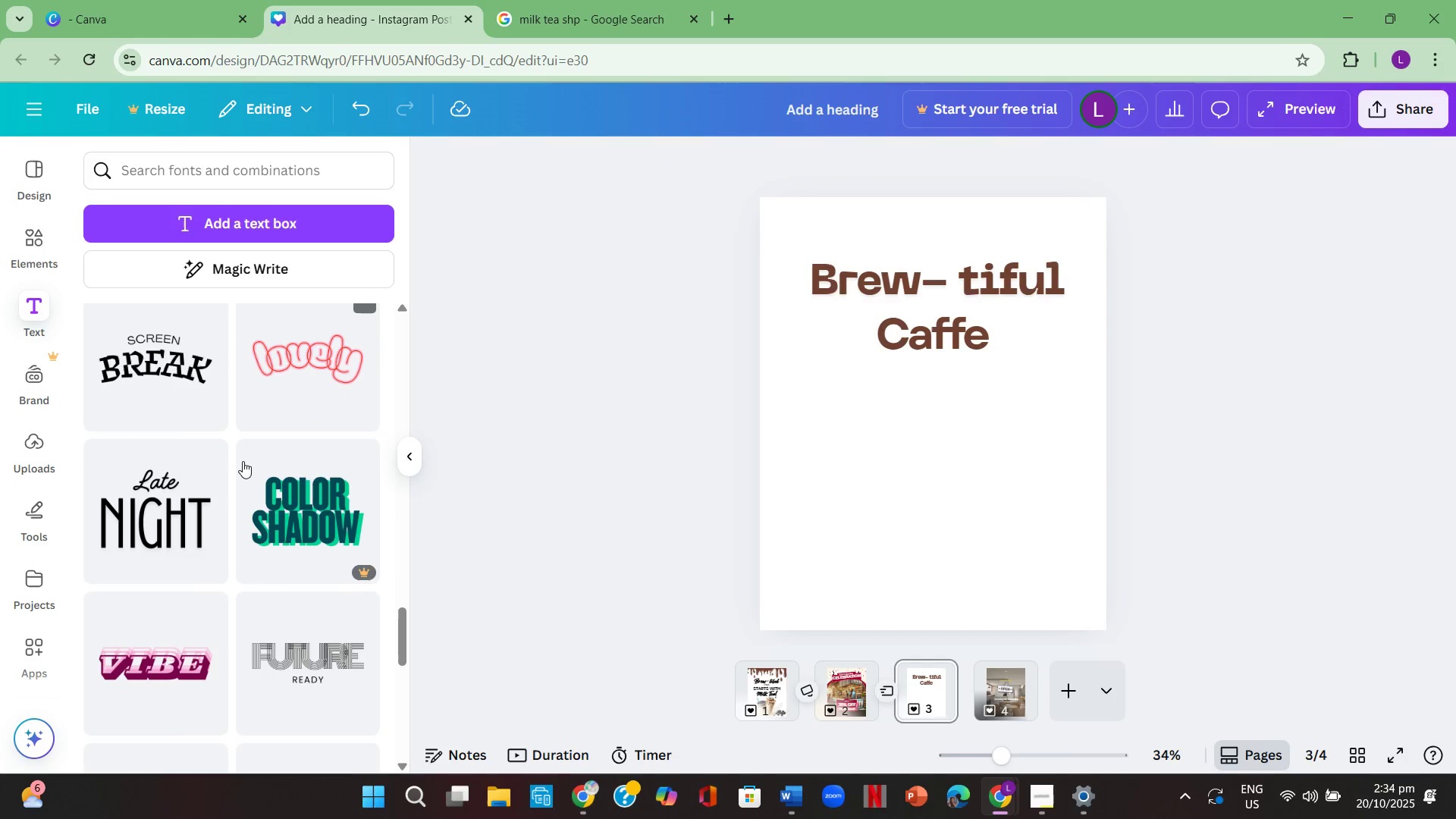 
left_click([300, 351])
 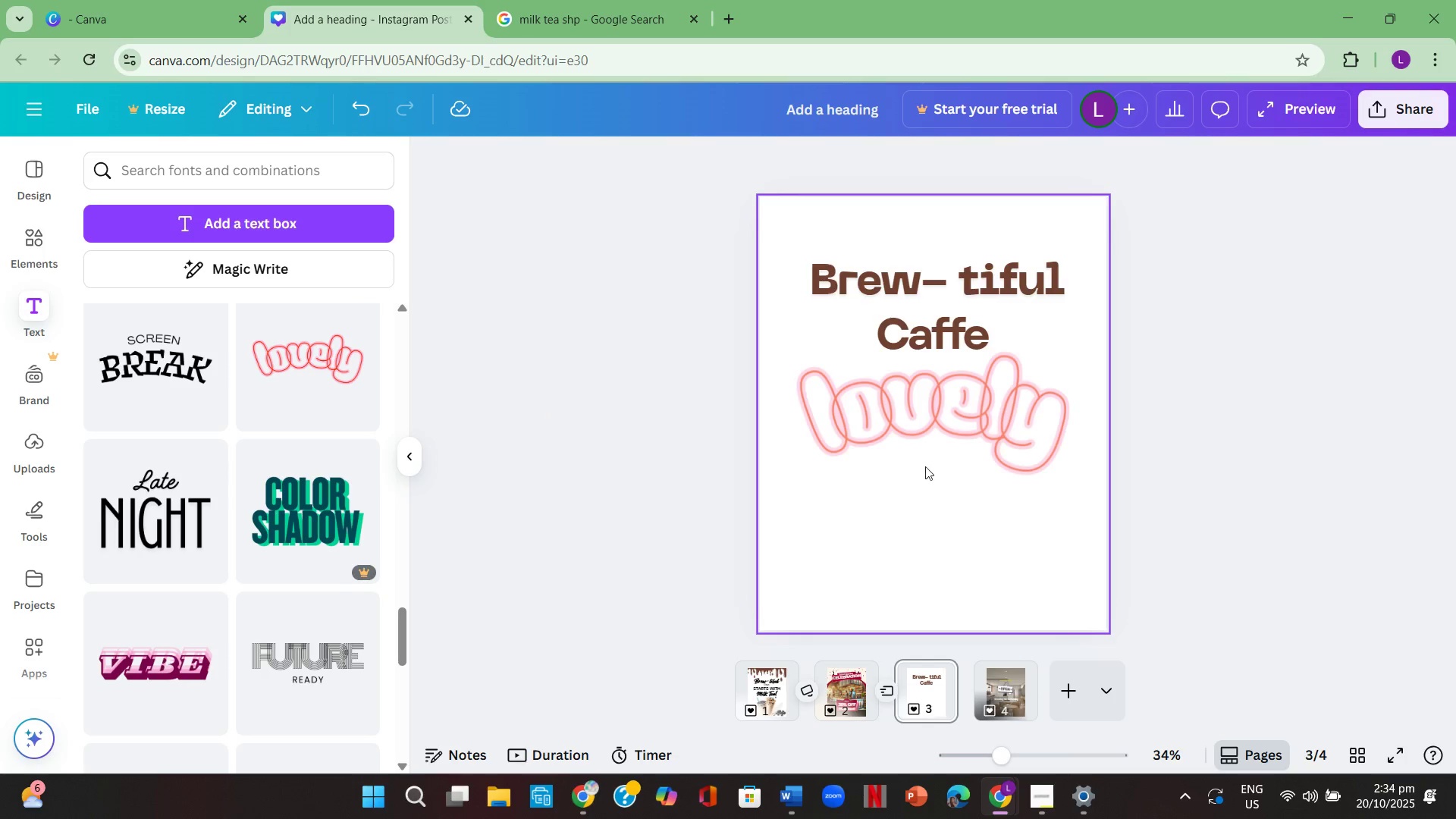 
left_click_drag(start_coordinate=[934, 419], to_coordinate=[947, 423])
 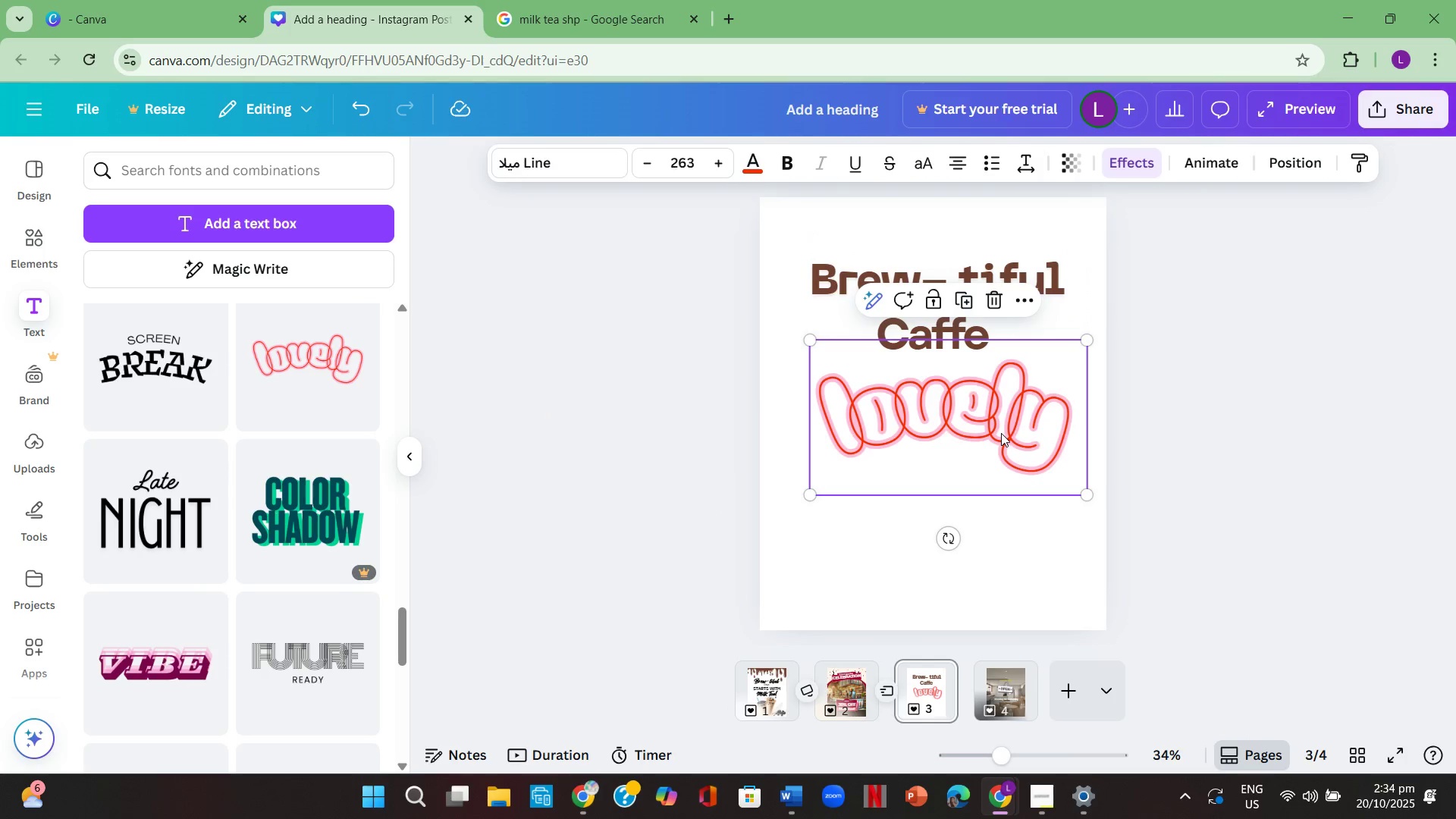 
double_click([1001, 433])
 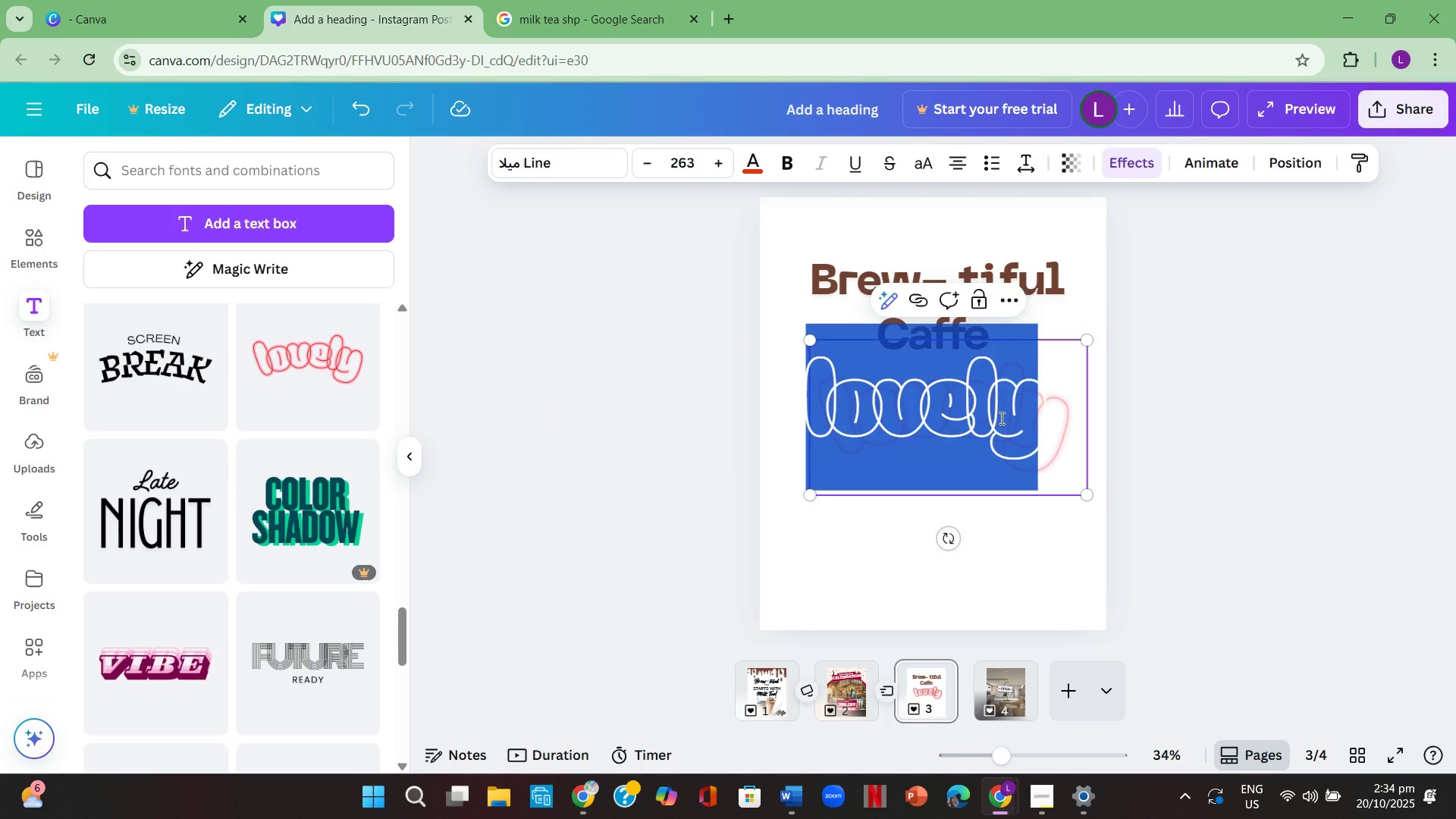 
key(Backspace)
type(rew- tiful )
 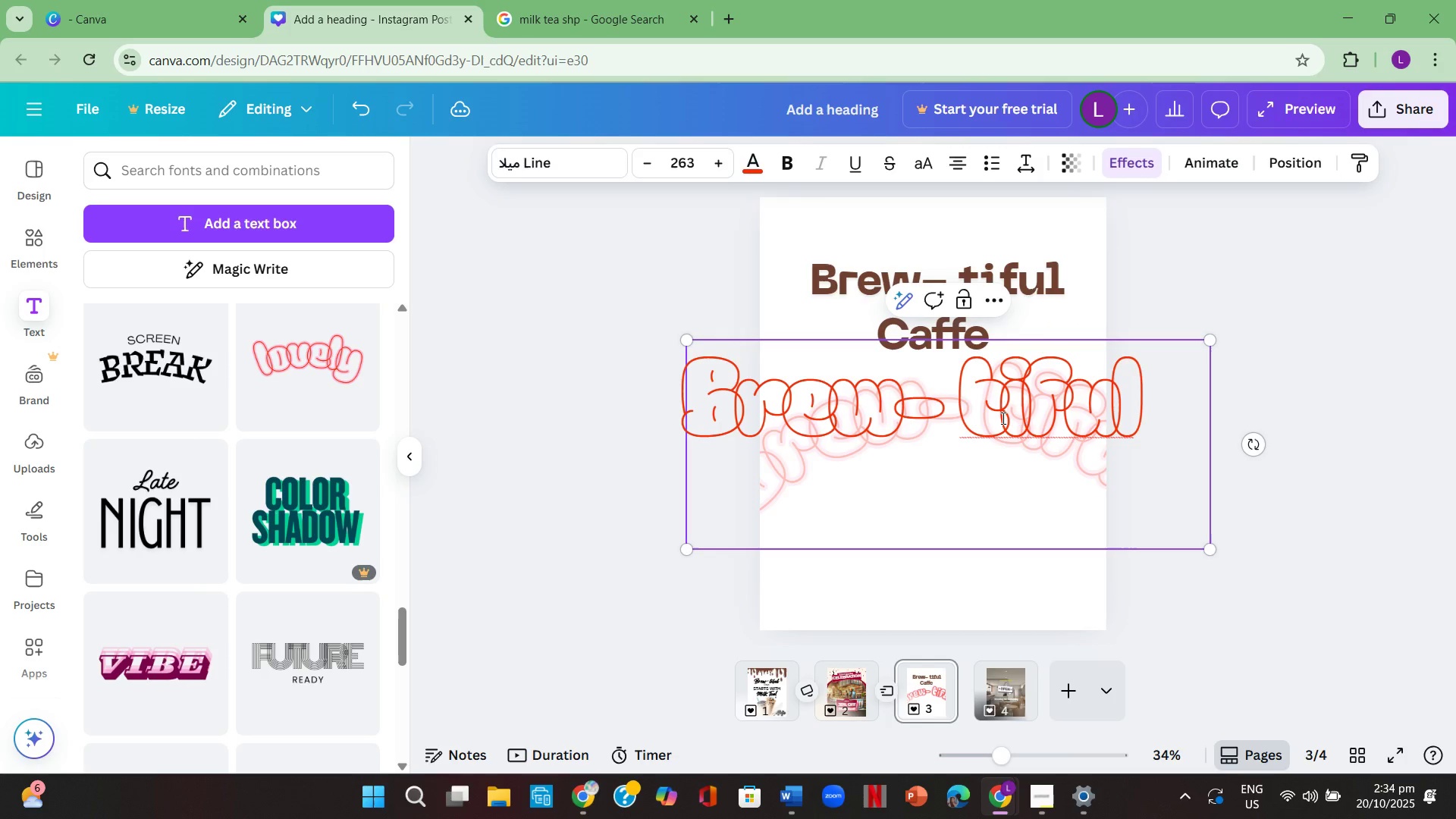 
left_click([1005, 389])
 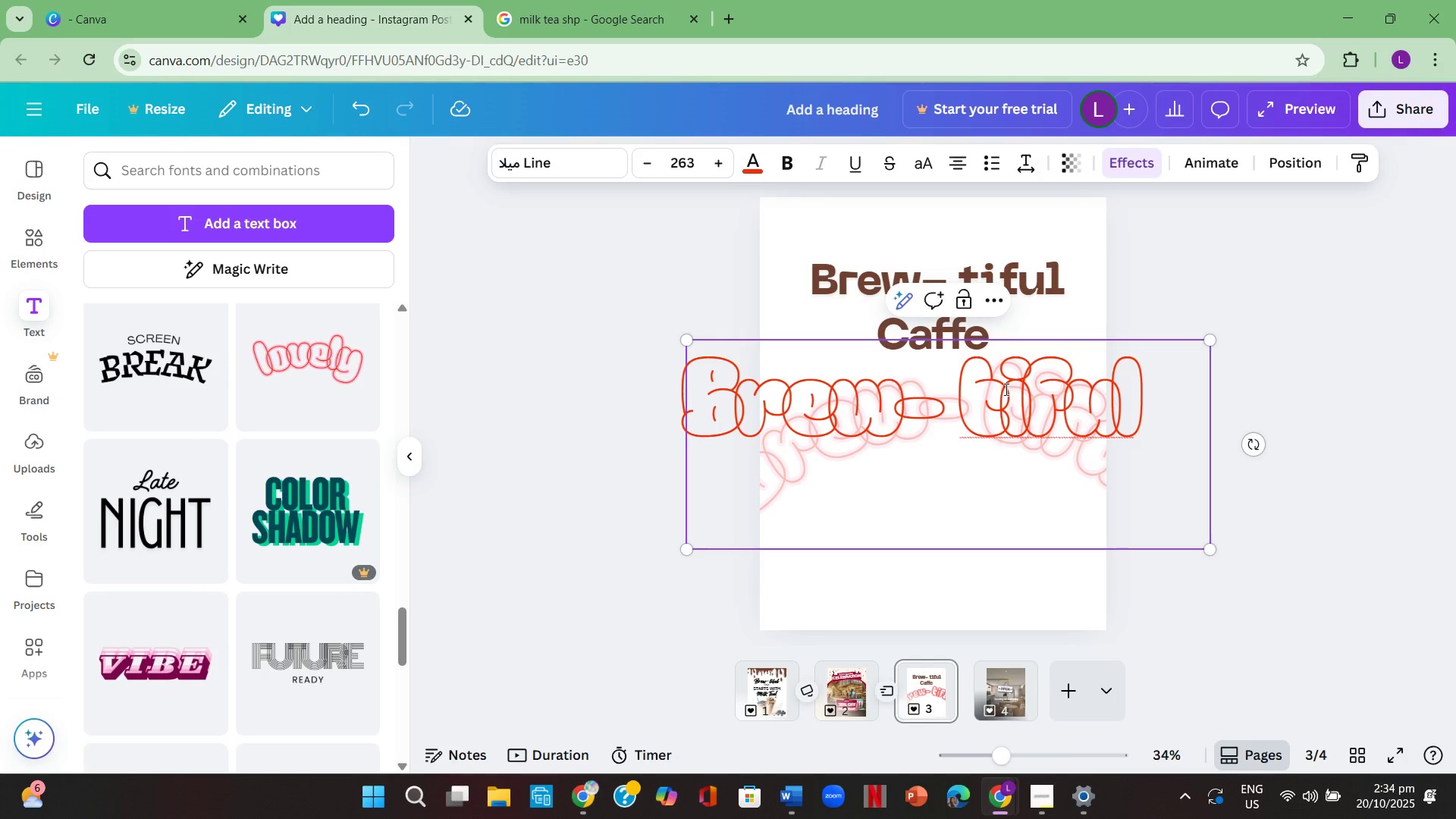 
key(Control+ControlLeft)
 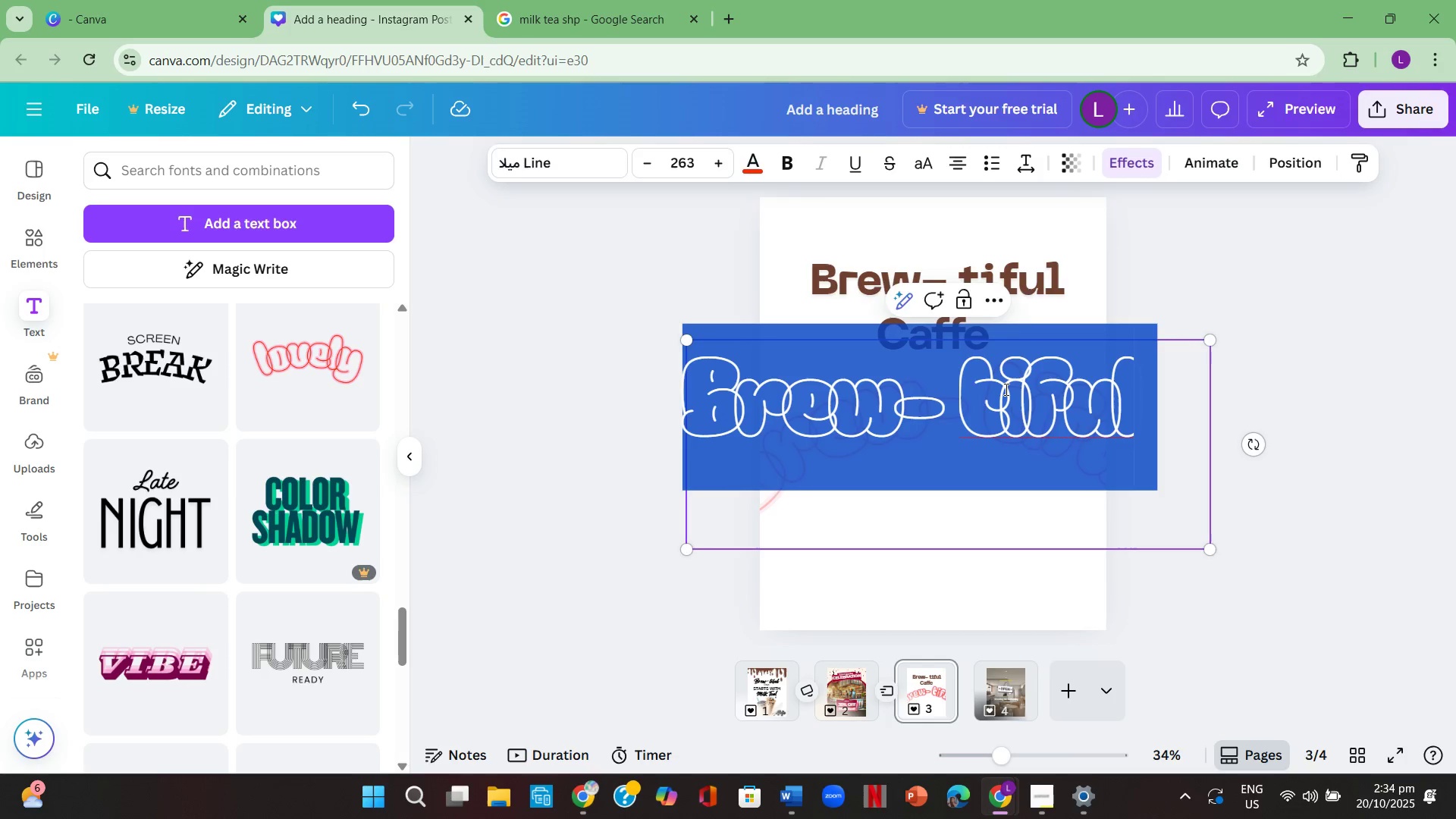 
key(Control+A)
 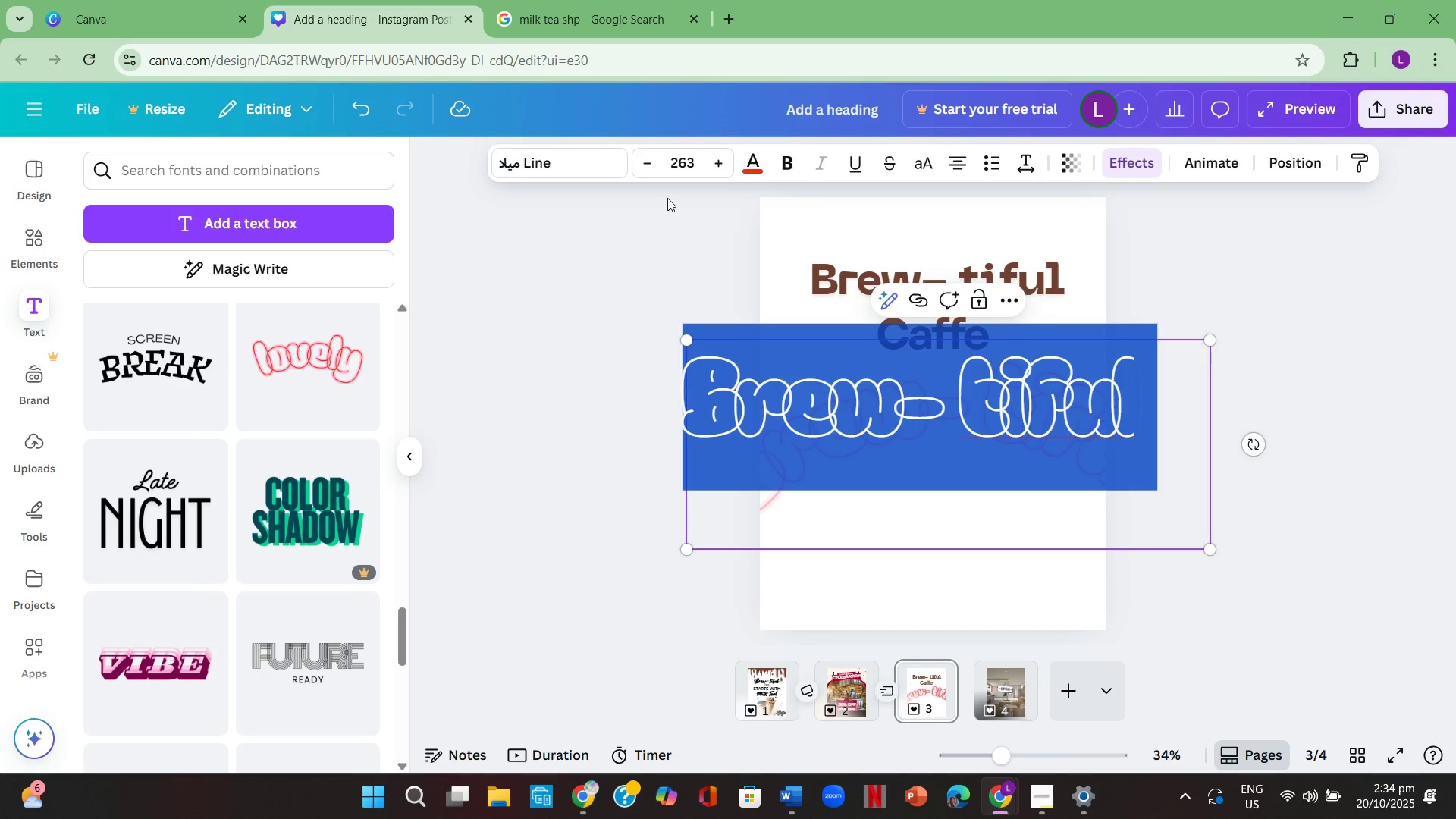 
left_click([686, 167])
 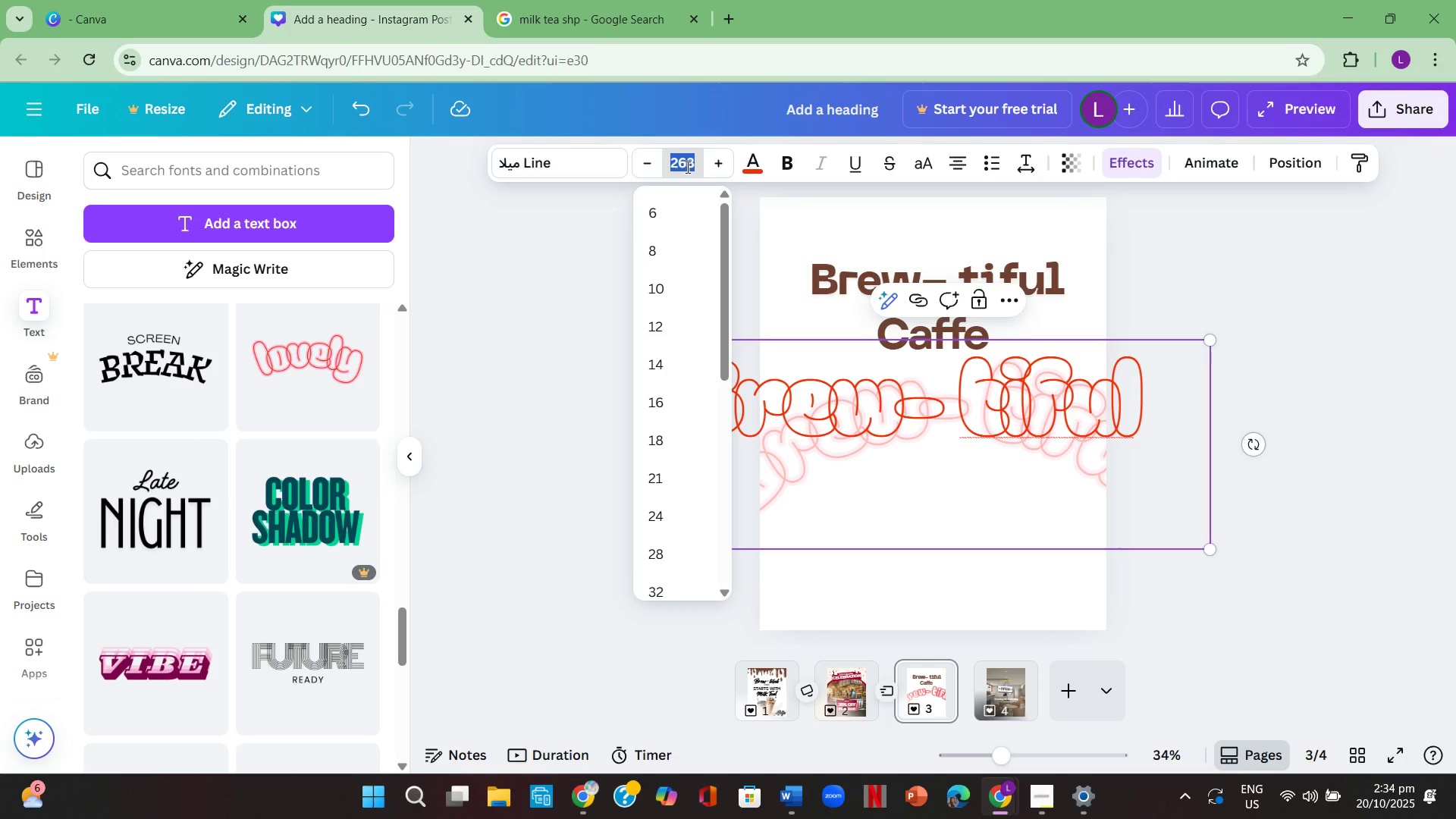 
key(Numpad1)
 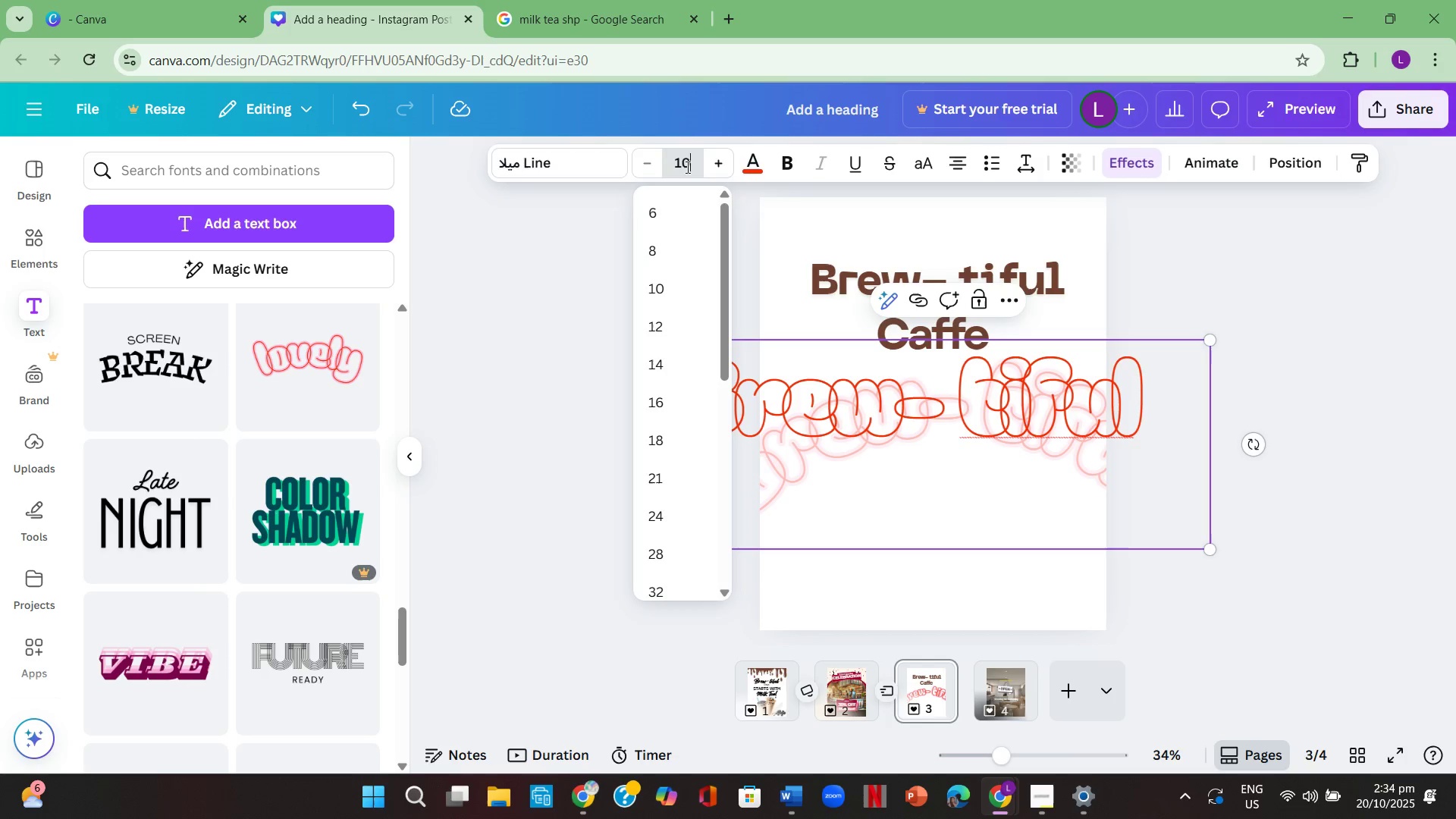 
key(Numpad0)
 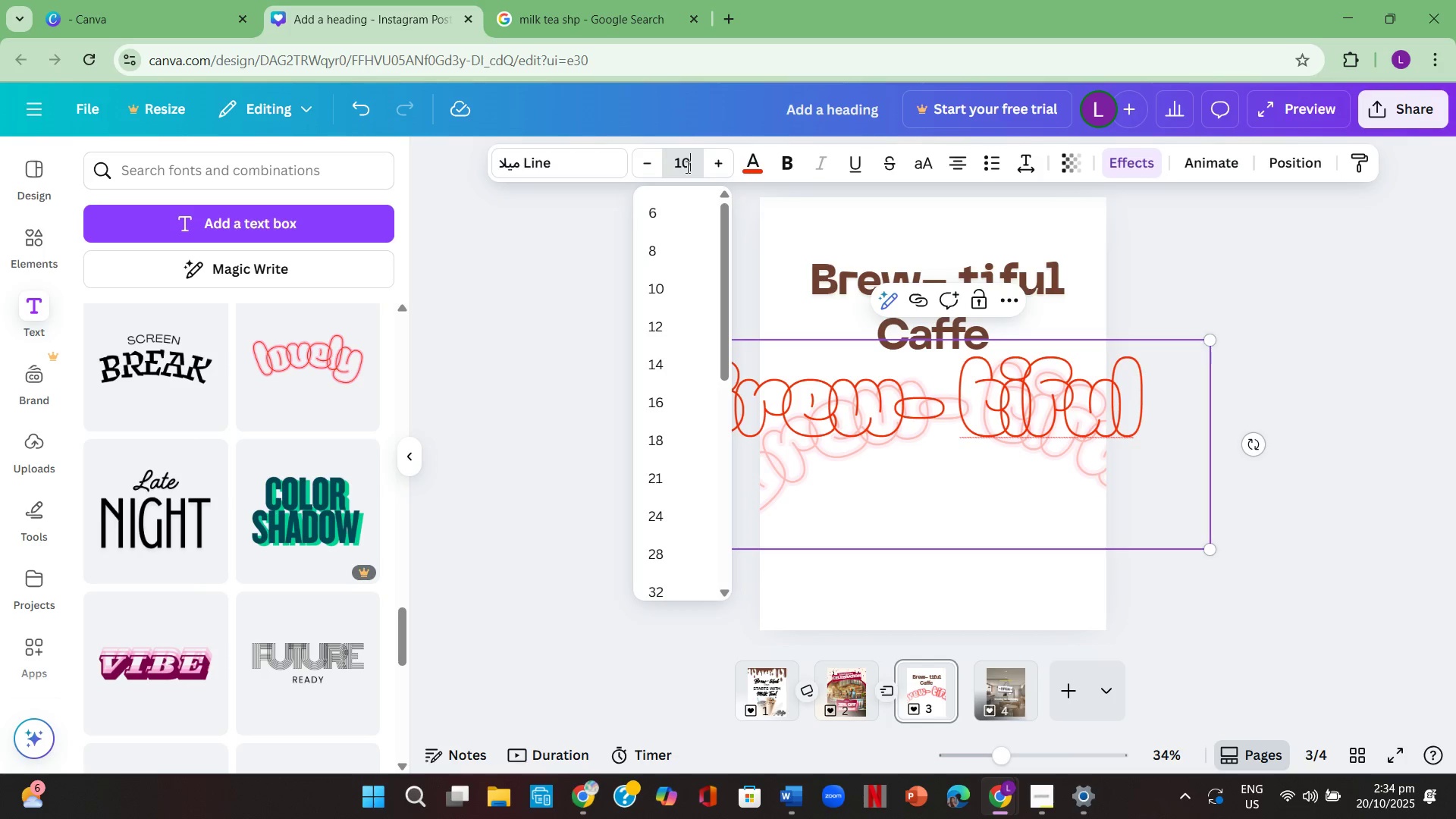 
key(Numpad0)
 